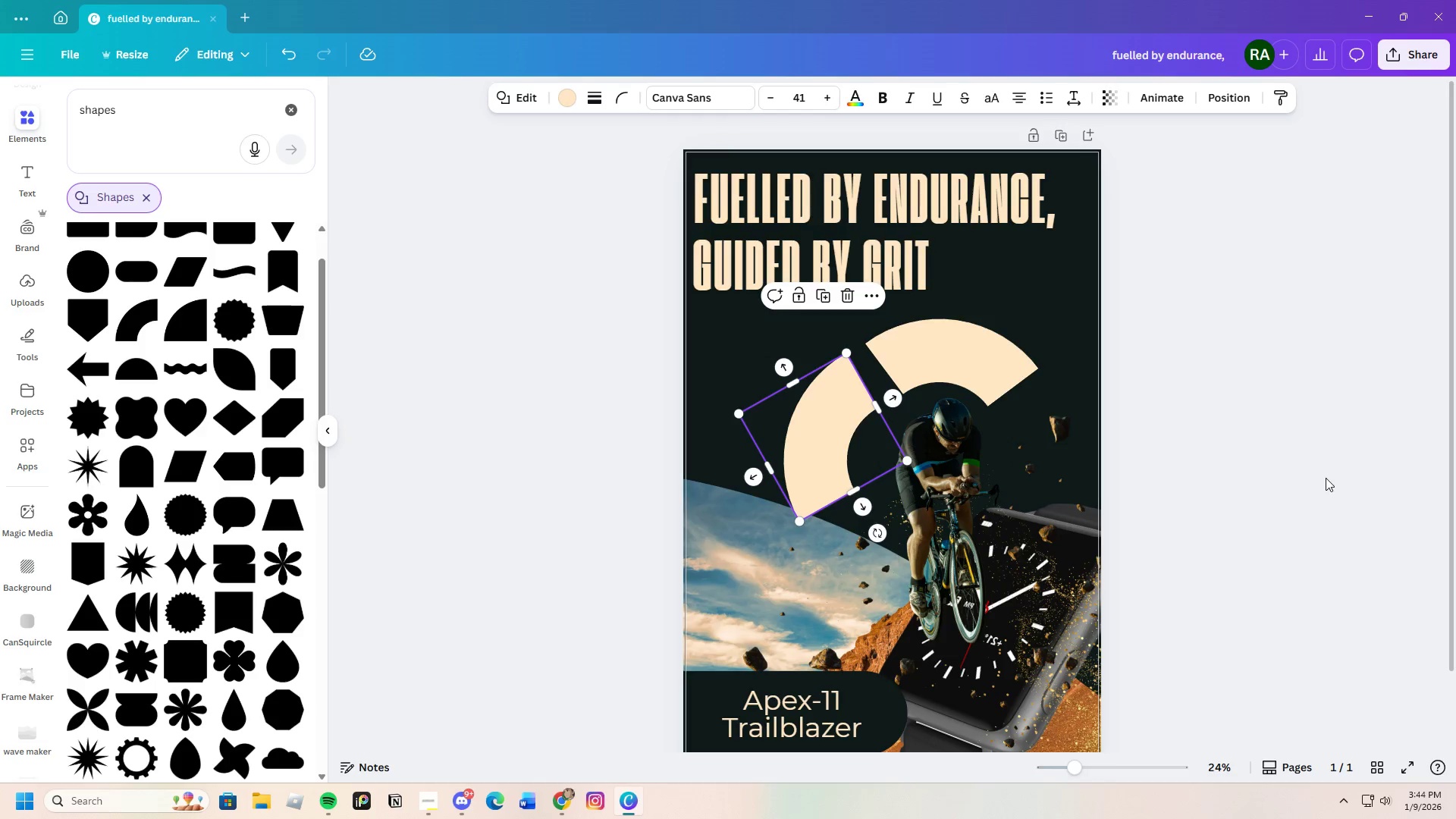 
left_click([1326, 478])
 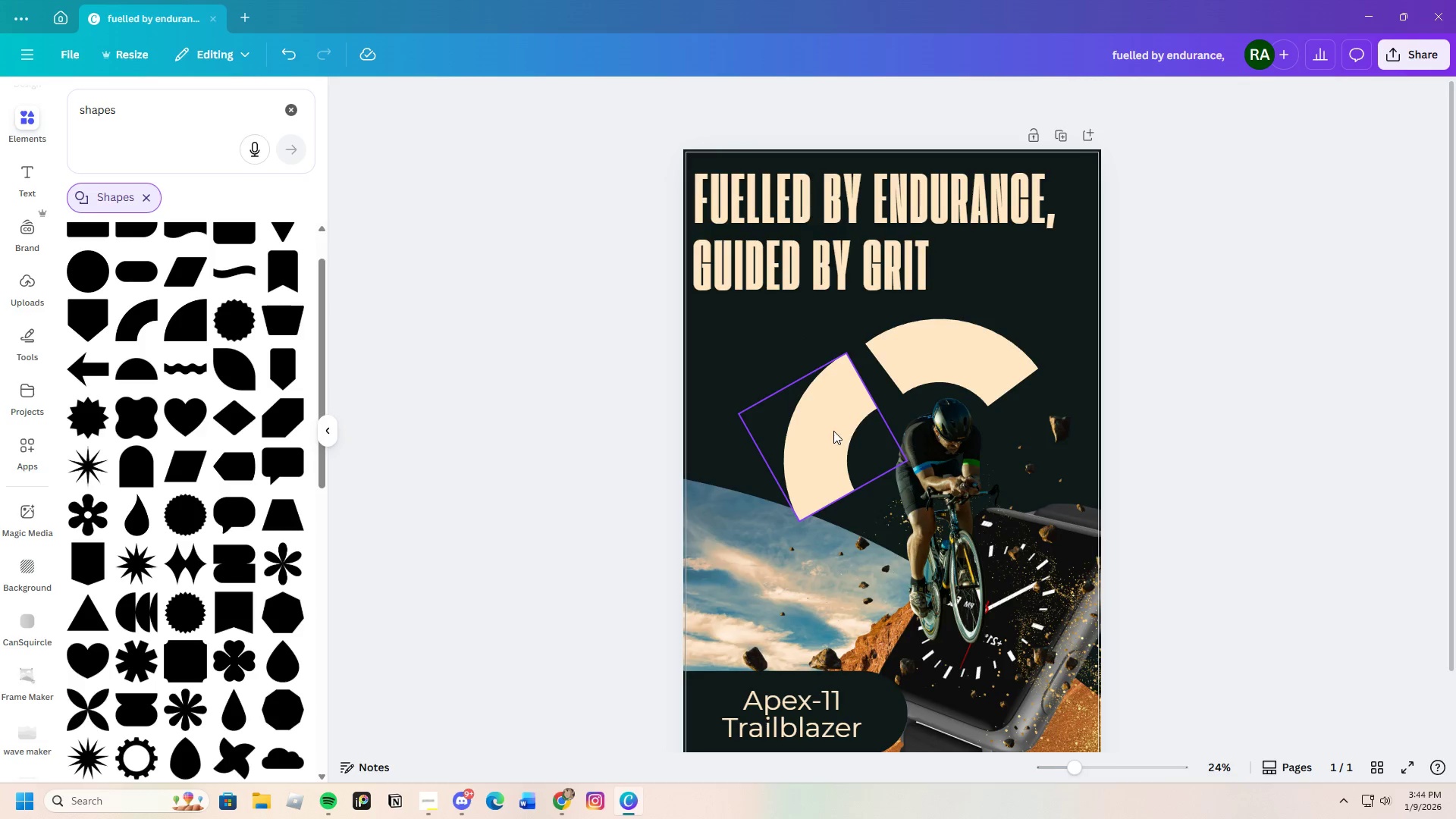 
left_click_drag(start_coordinate=[821, 414], to_coordinate=[788, 410])
 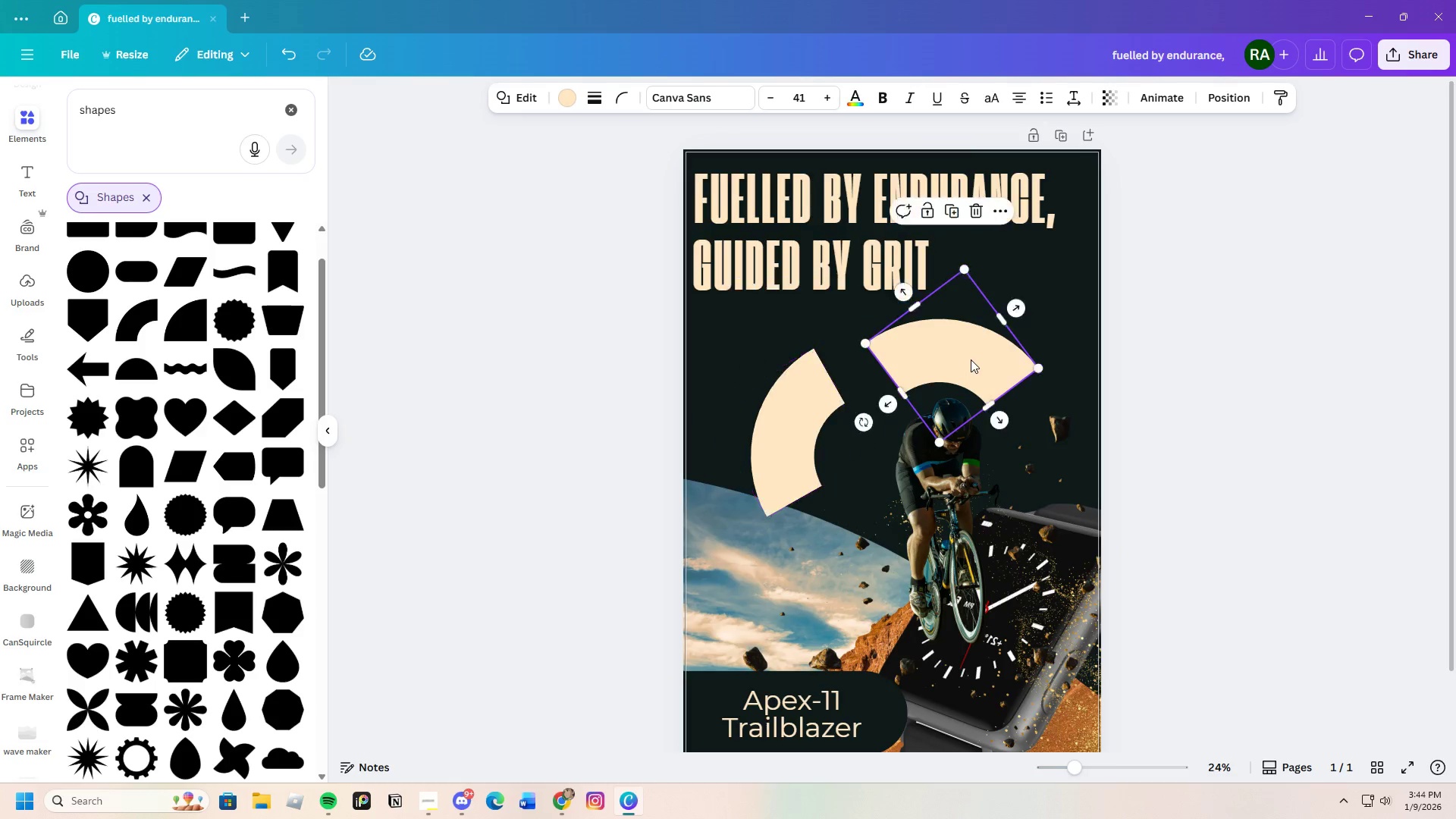 
left_click_drag(start_coordinate=[972, 360], to_coordinate=[952, 353])
 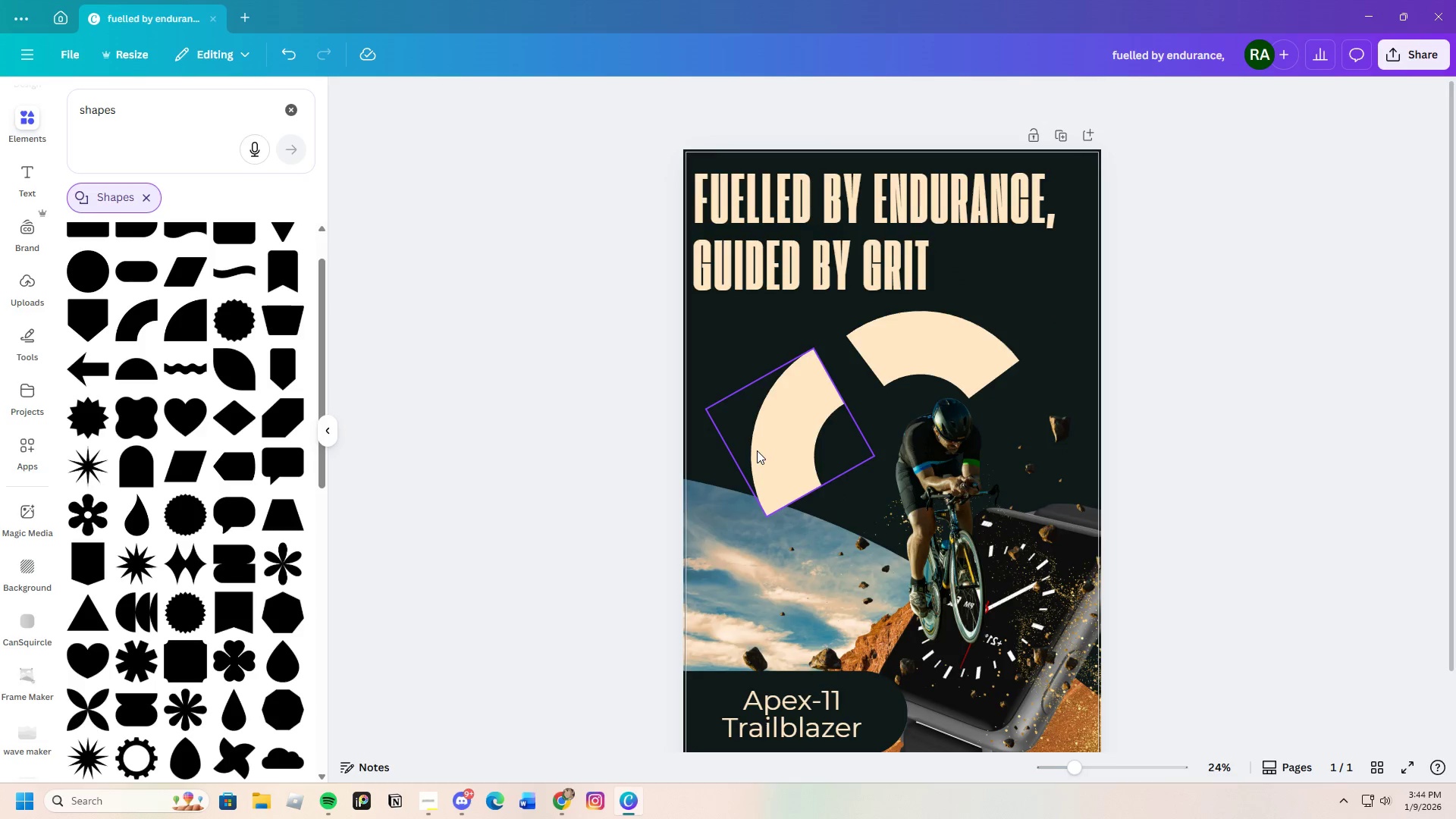 
left_click([785, 448])
 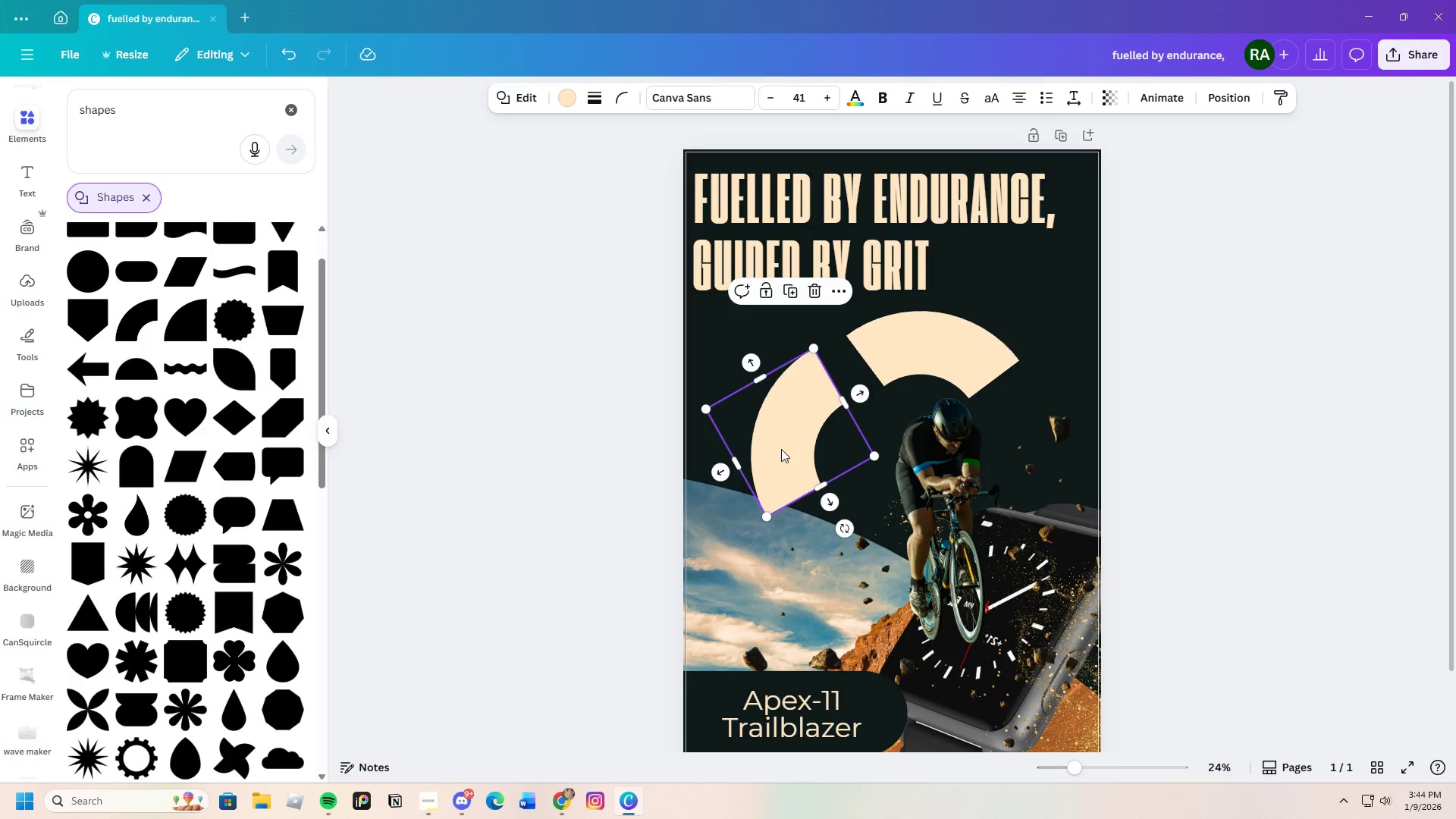 
key(Control+C)
 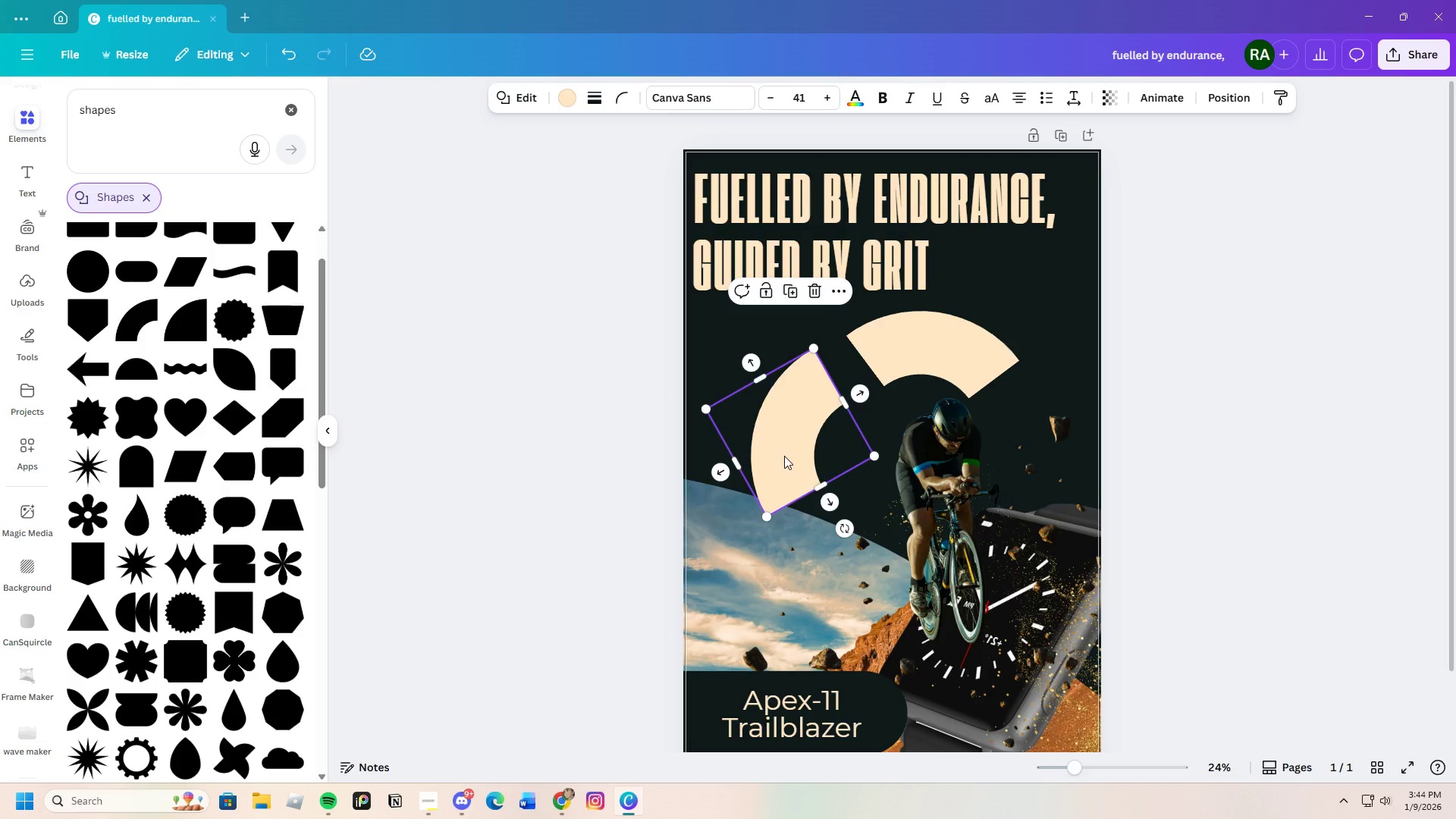 
key(Control+V)
 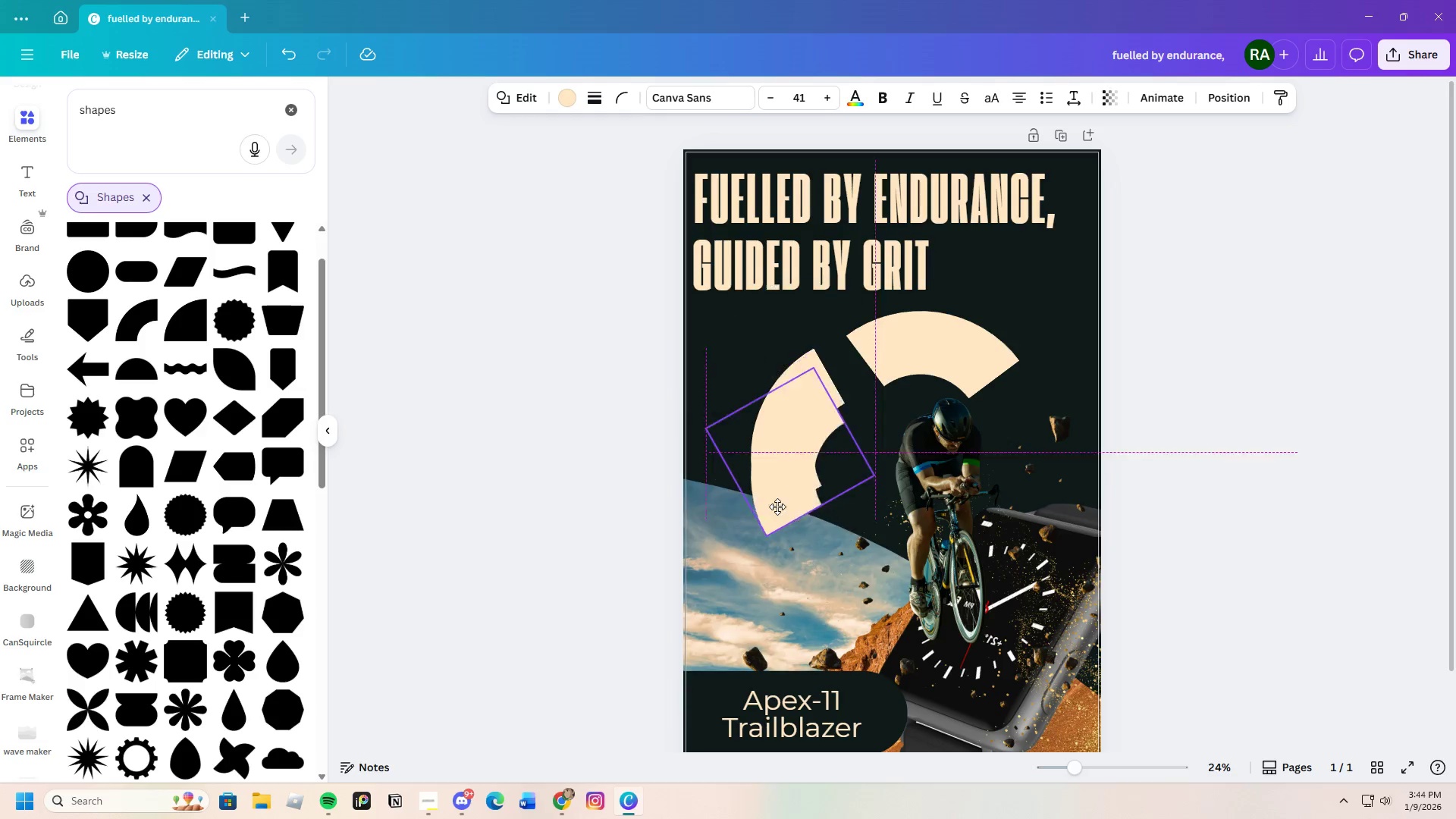 
left_click_drag(start_coordinate=[784, 457], to_coordinate=[796, 592])
 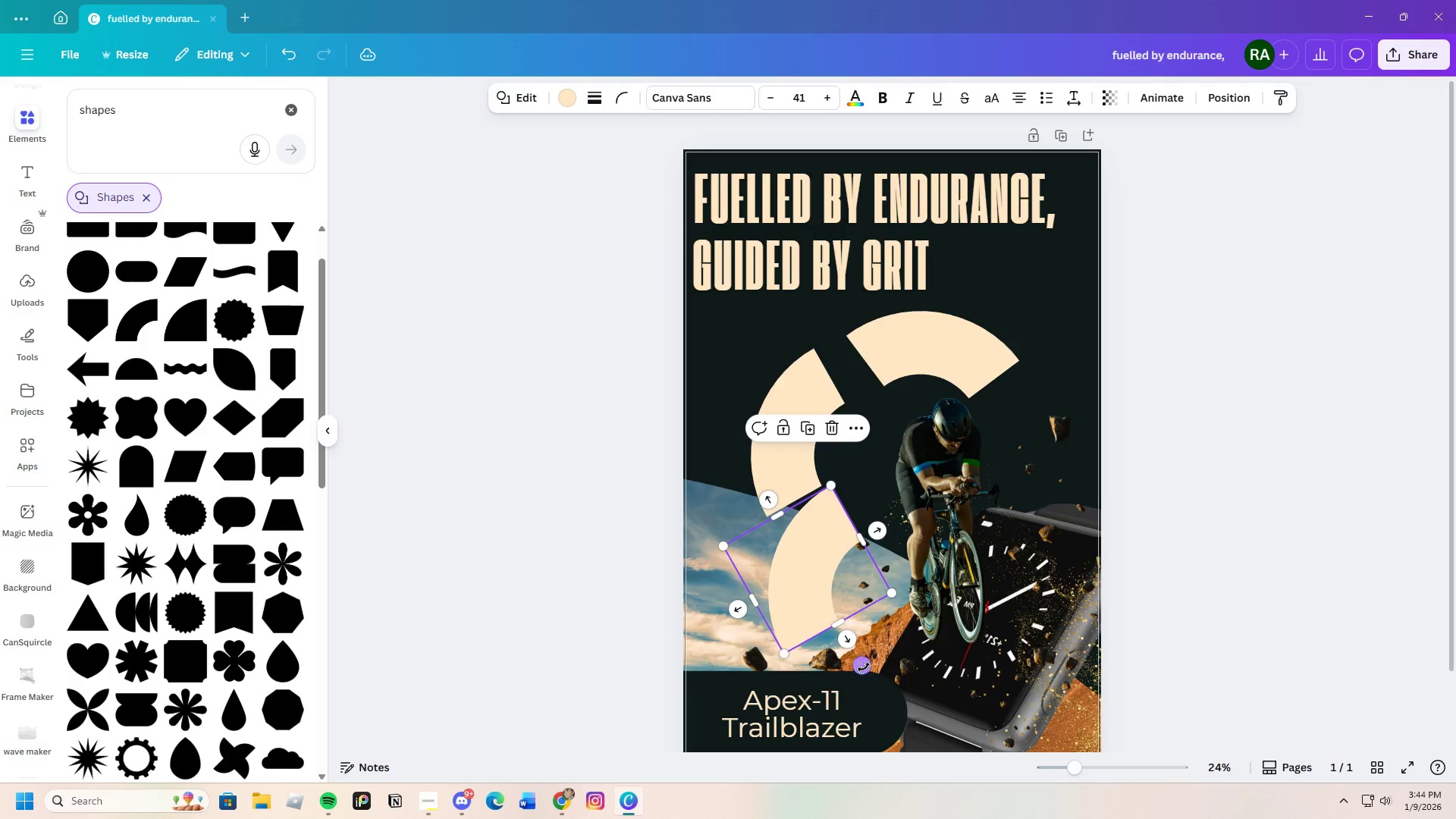 
left_click_drag(start_coordinate=[862, 667], to_coordinate=[928, 526])
 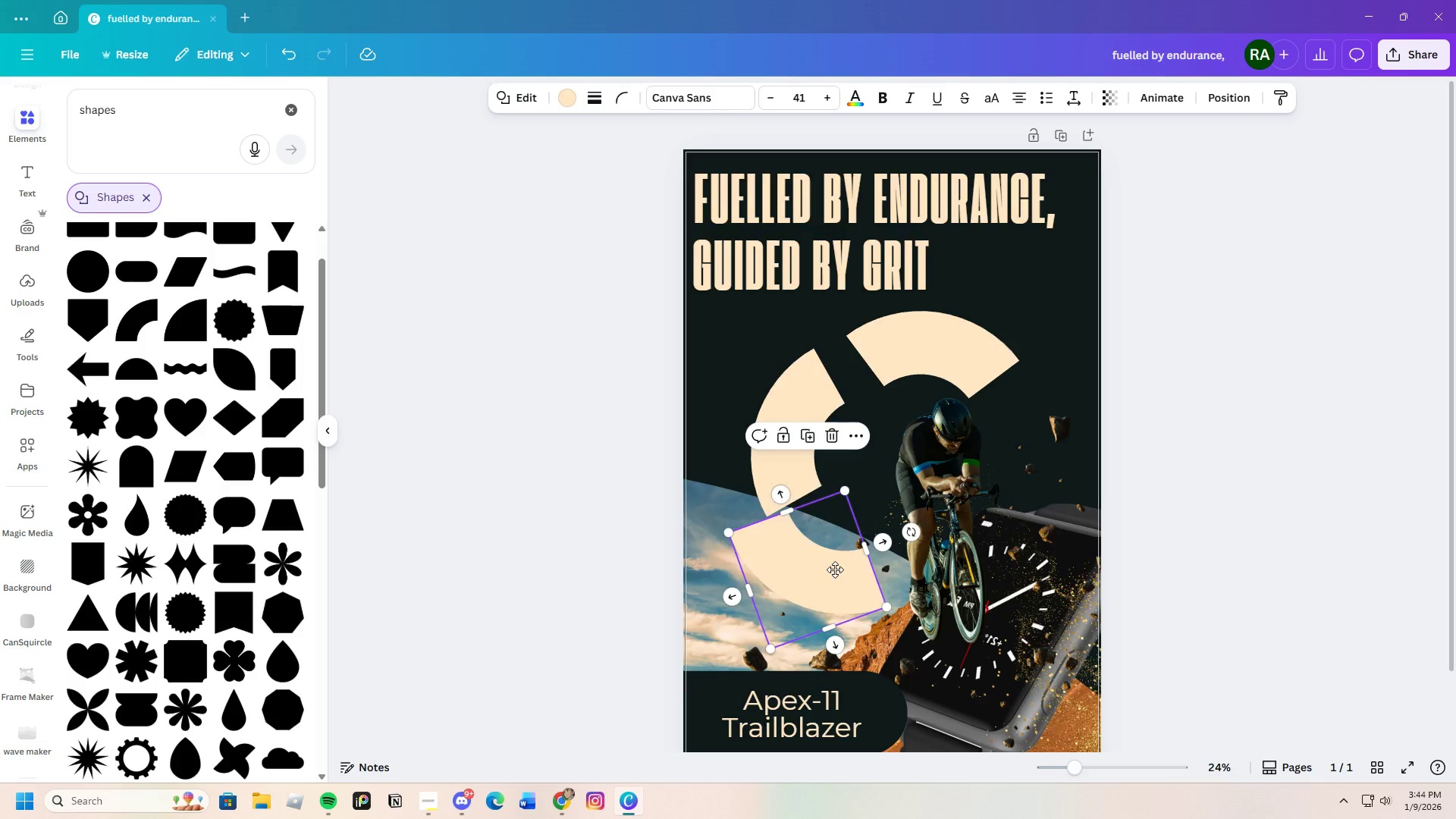 
left_click_drag(start_coordinate=[816, 566], to_coordinate=[867, 574])
 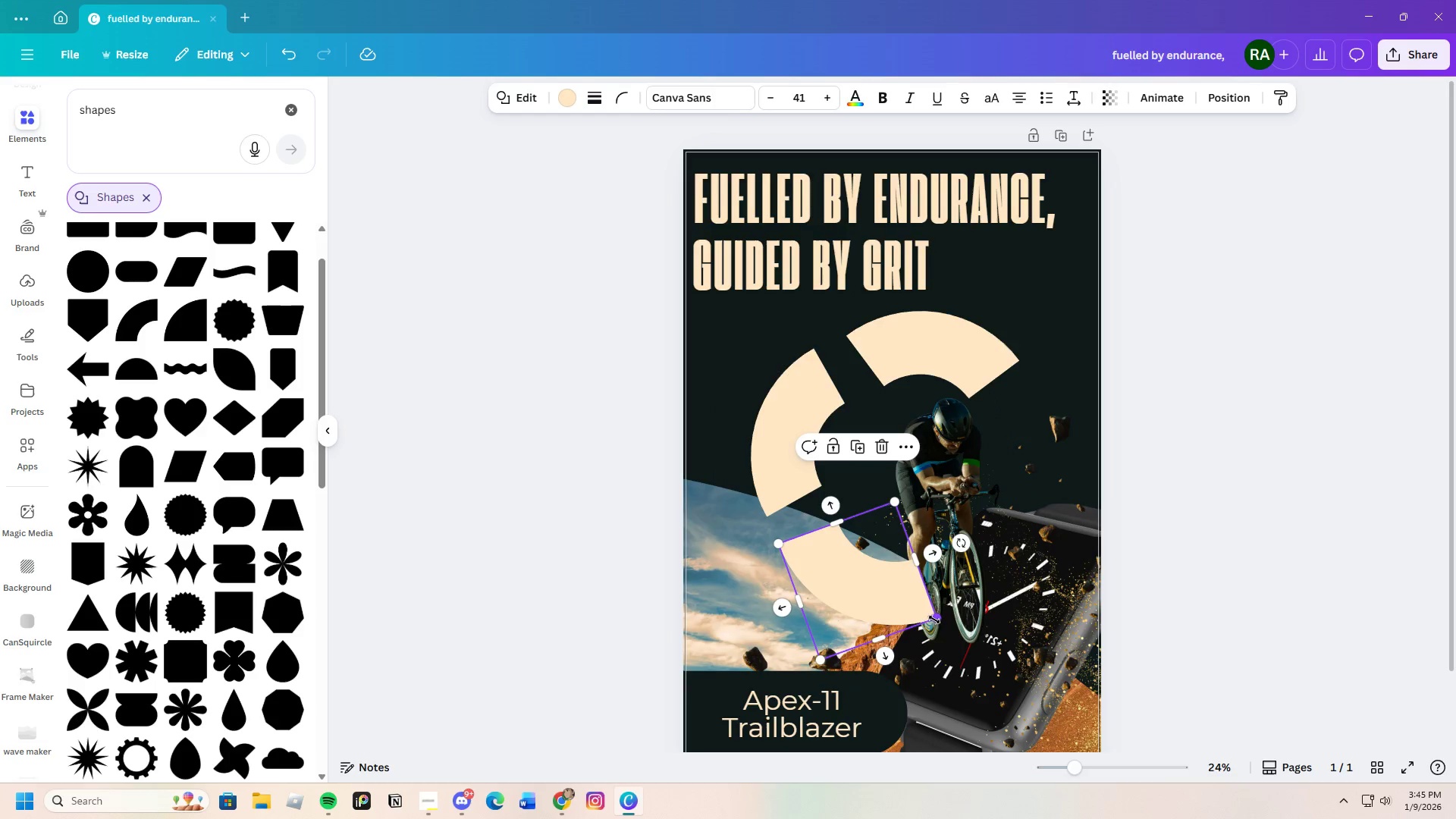 
left_click_drag(start_coordinate=[940, 620], to_coordinate=[987, 642])
 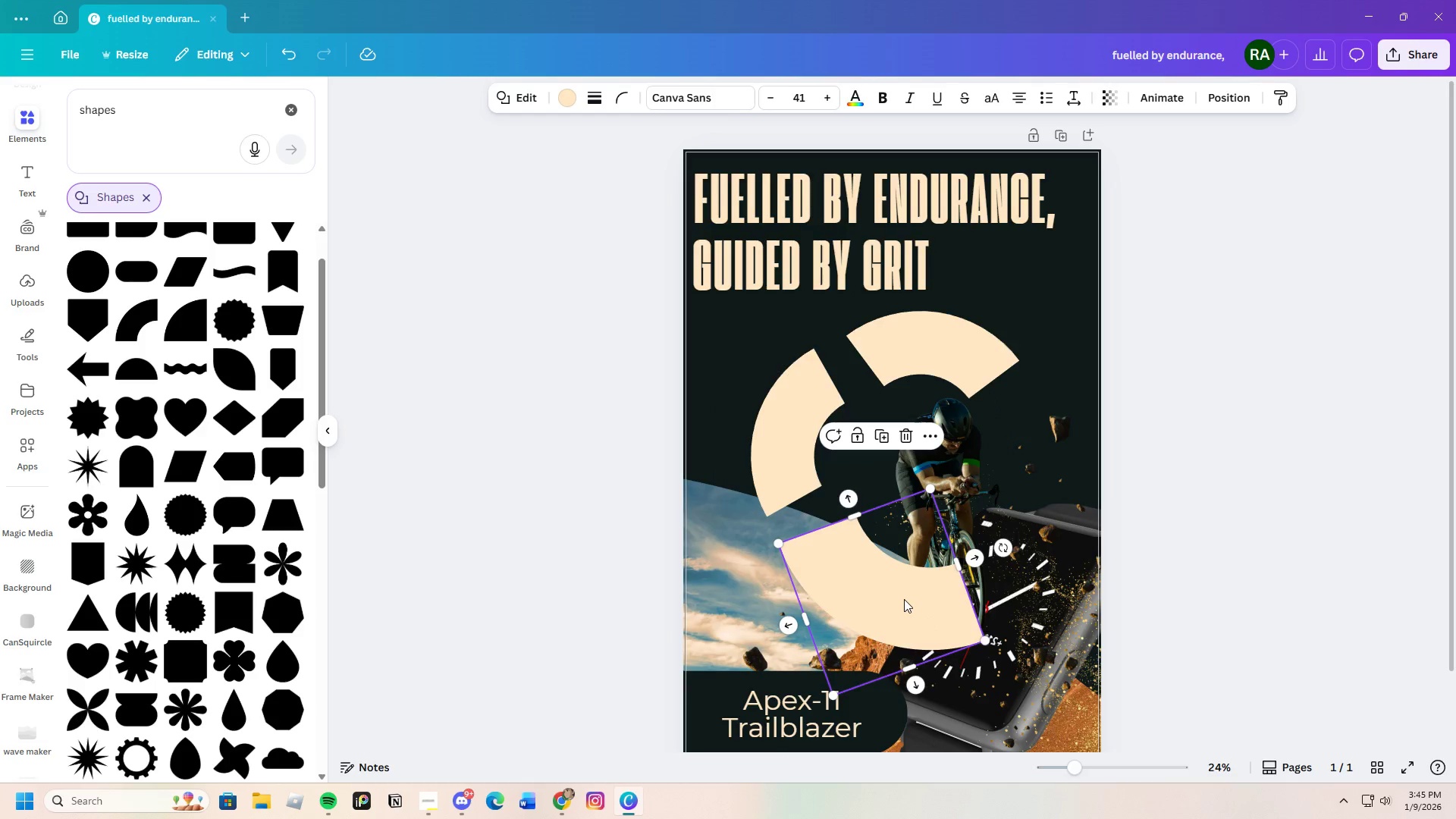 
left_click_drag(start_coordinate=[904, 599], to_coordinate=[896, 596])
 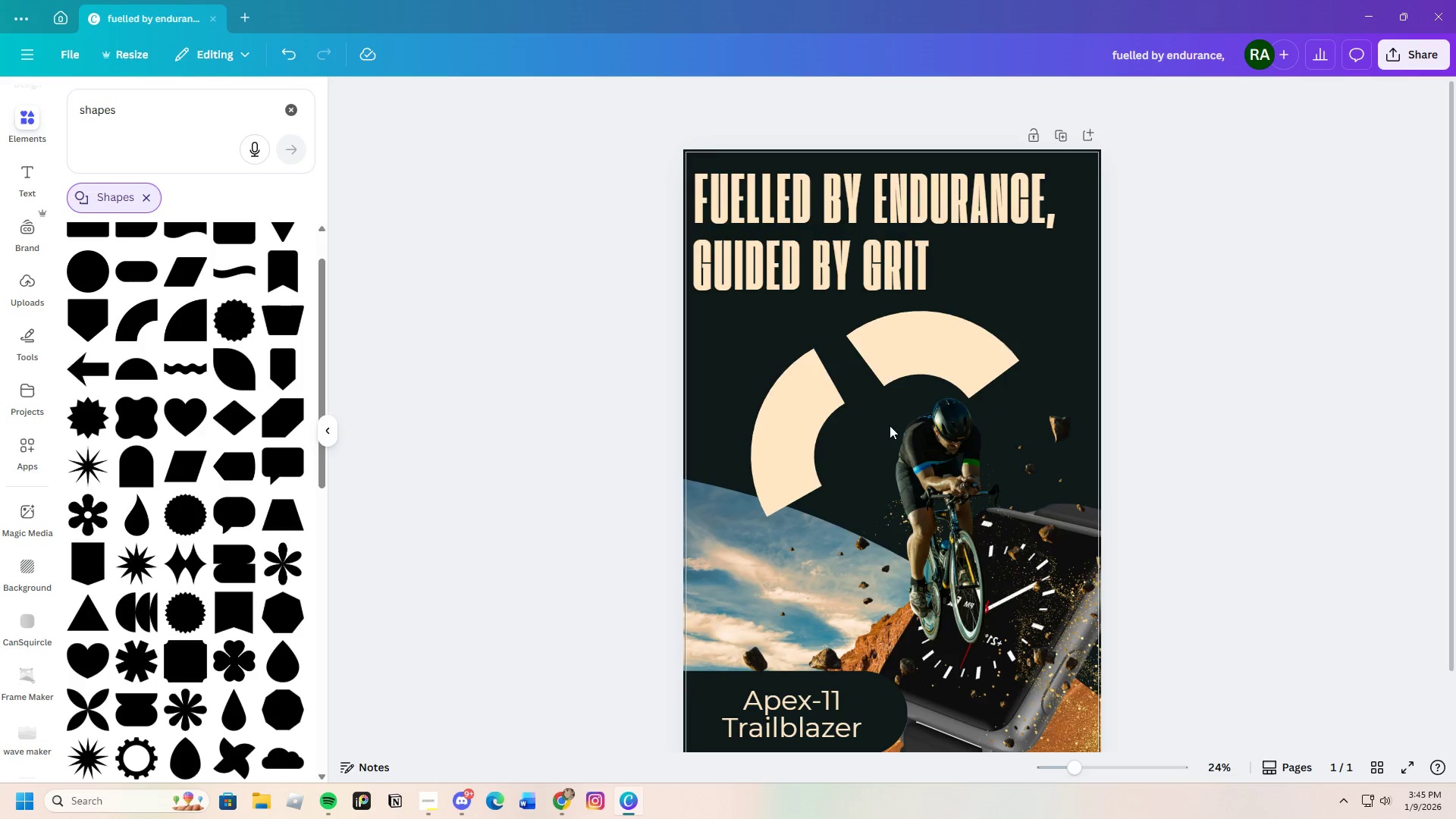 
left_click([786, 422])
 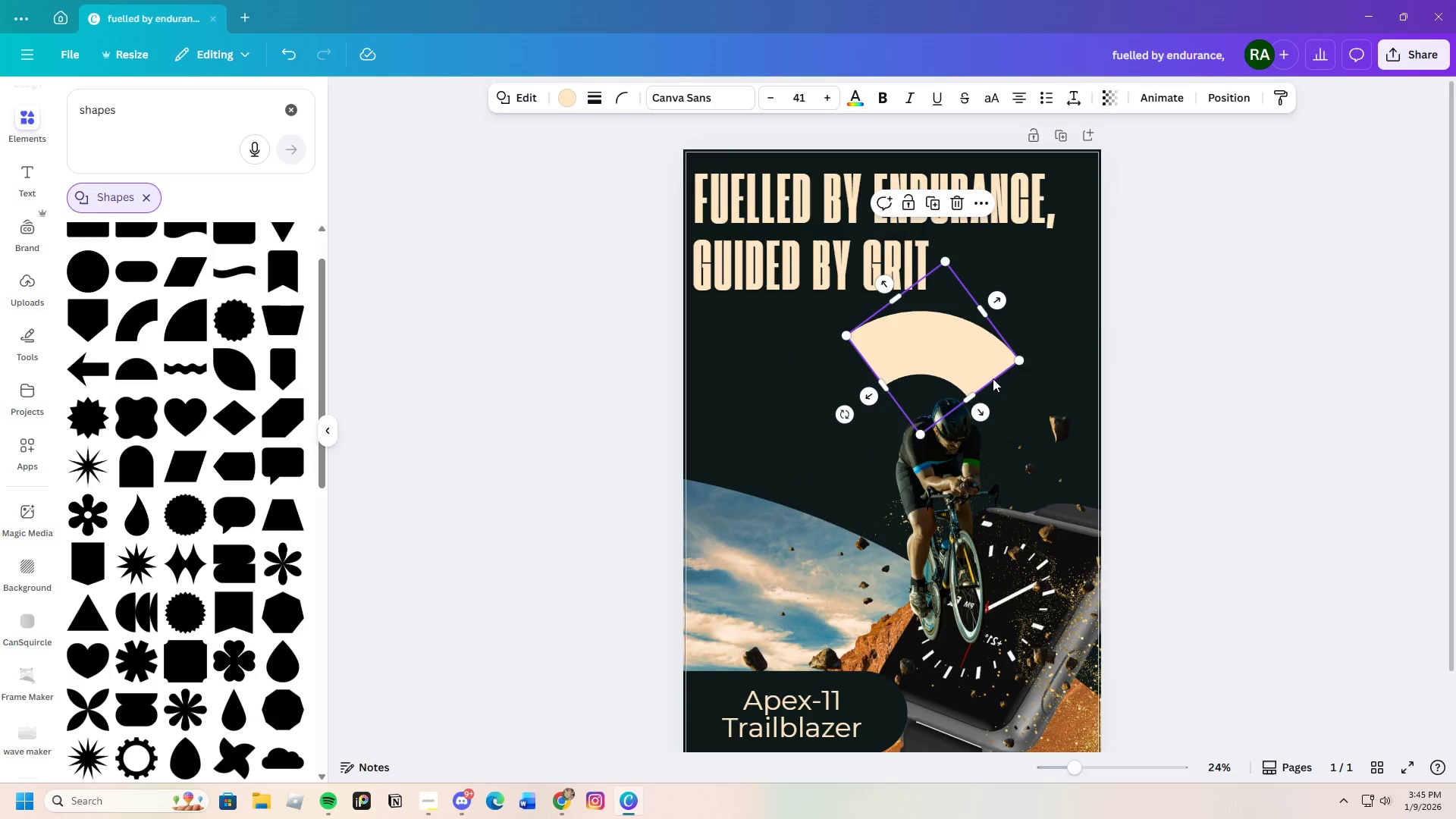 
left_click_drag(start_coordinate=[1017, 362], to_coordinate=[1060, 384])
 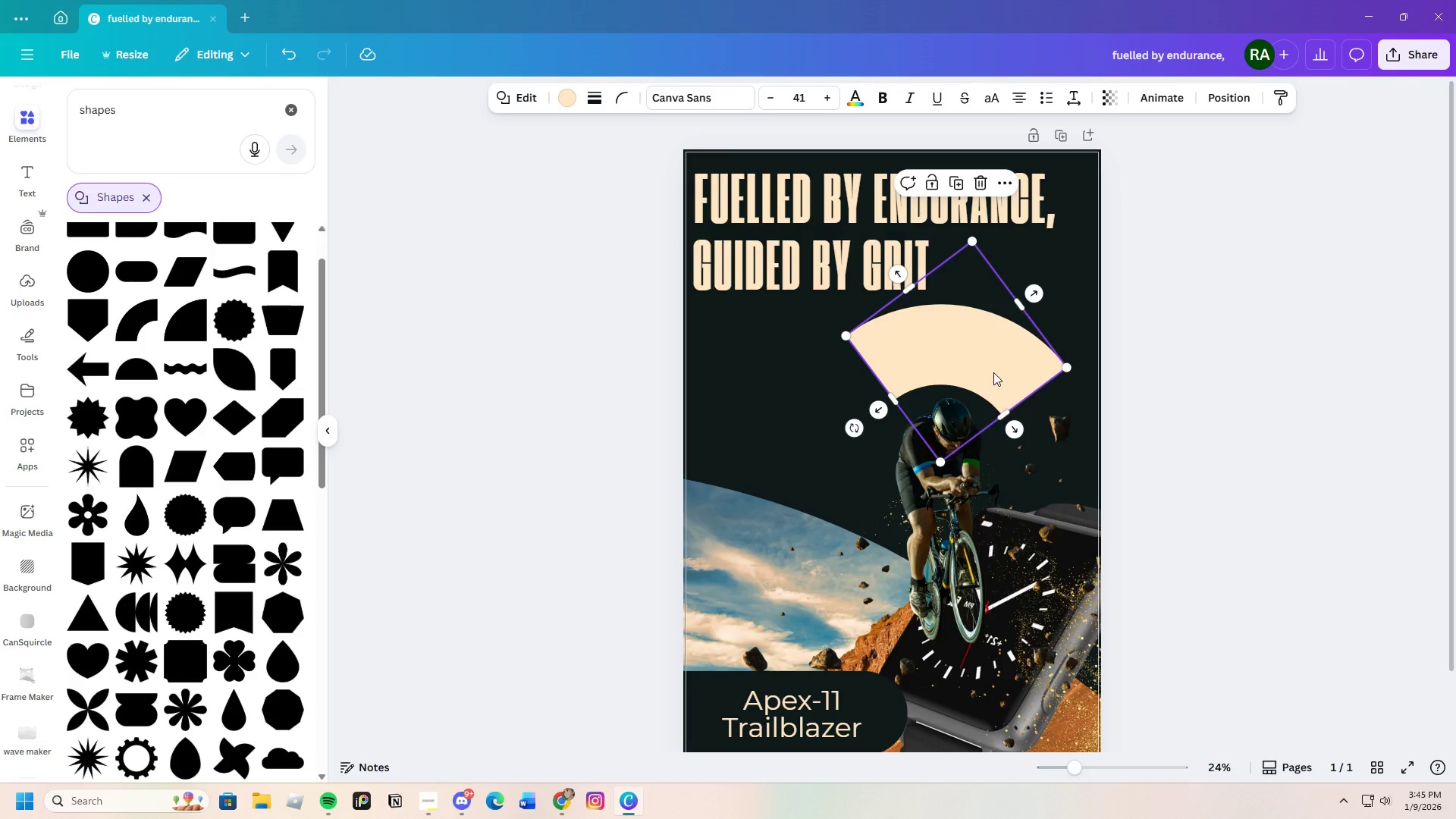 
left_click_drag(start_coordinate=[993, 372], to_coordinate=[1022, 378])
 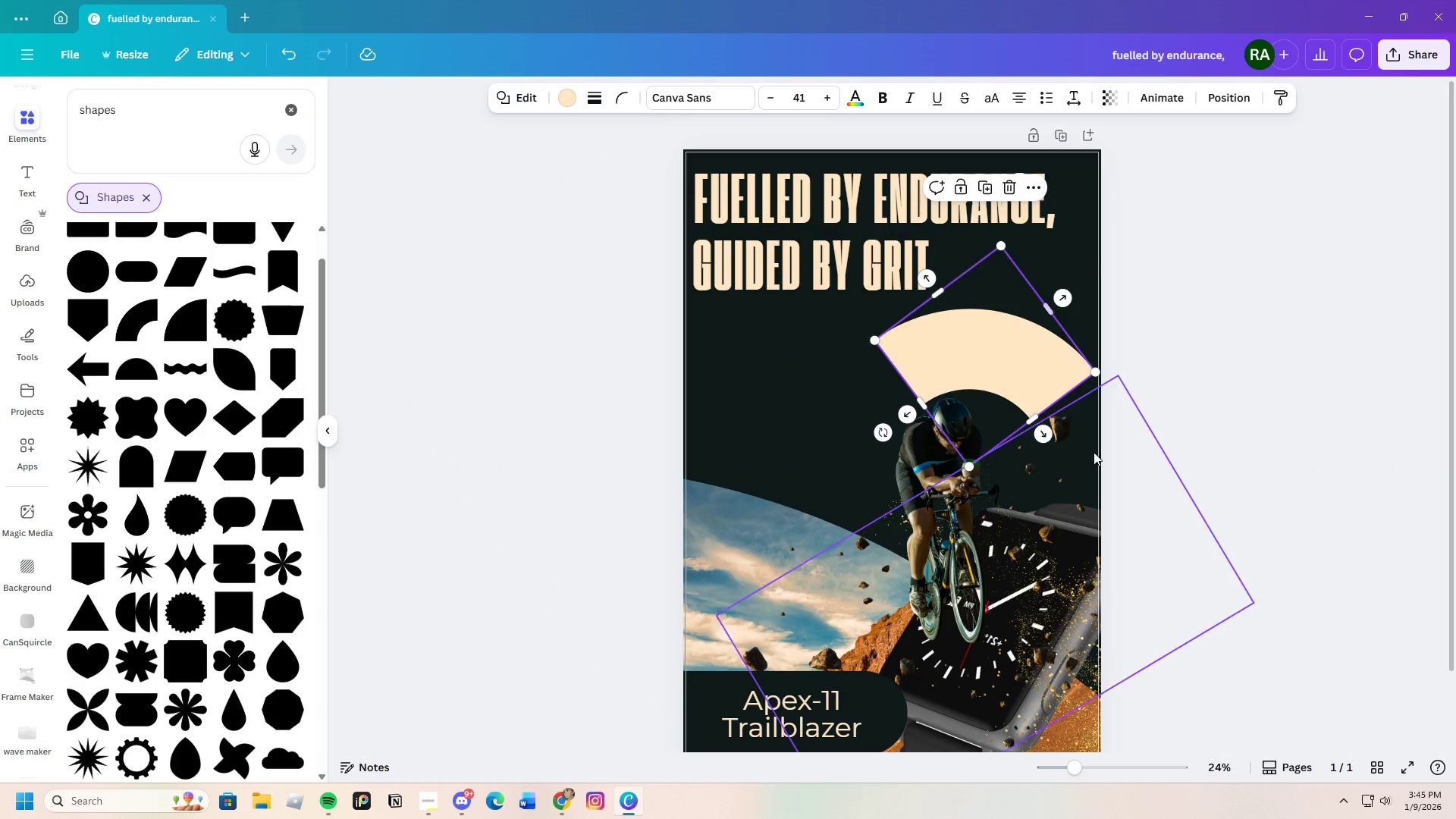 
left_click_drag(start_coordinate=[985, 355], to_coordinate=[1013, 332])
 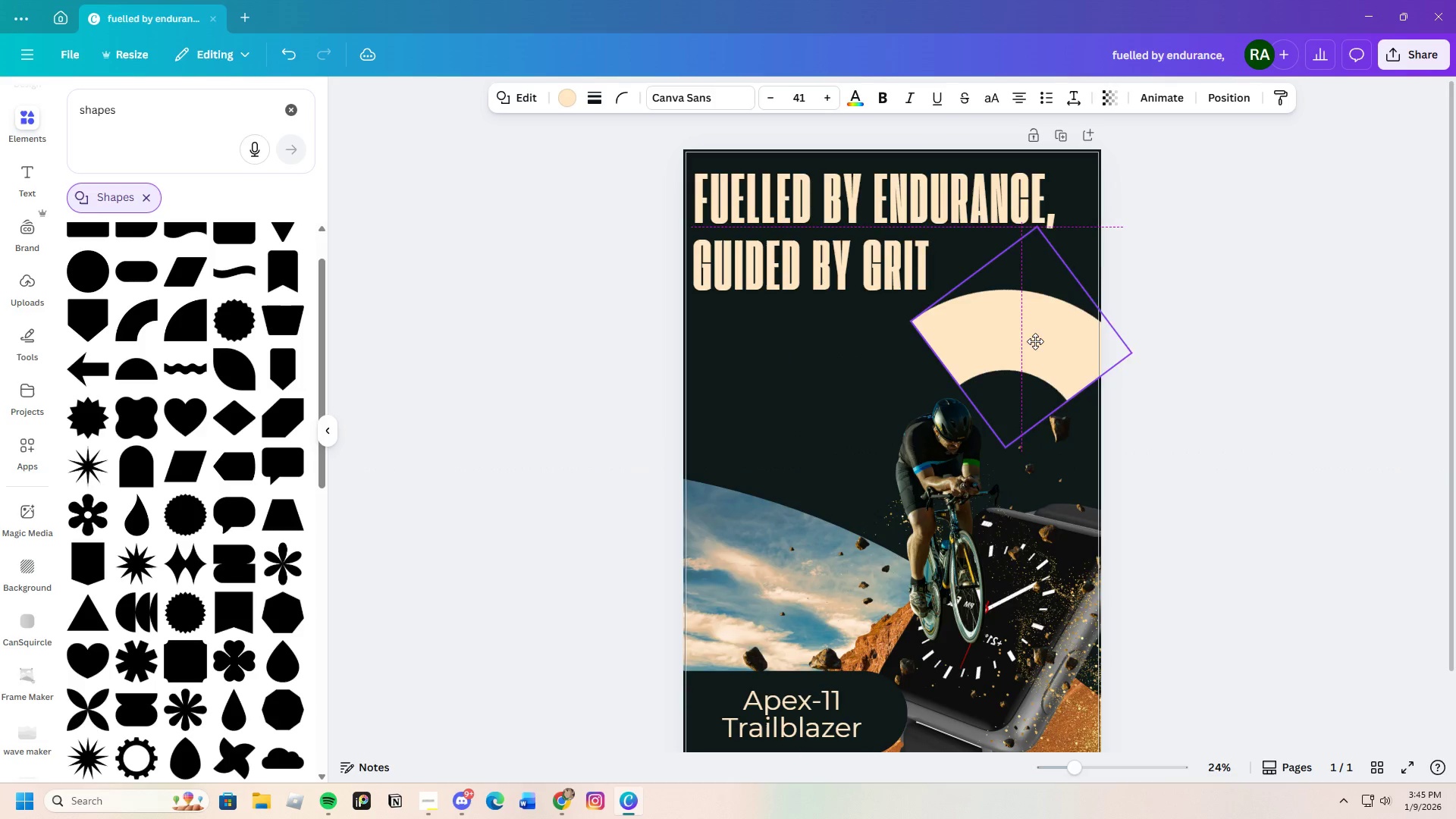 
left_click_drag(start_coordinate=[1018, 335], to_coordinate=[1037, 334])
 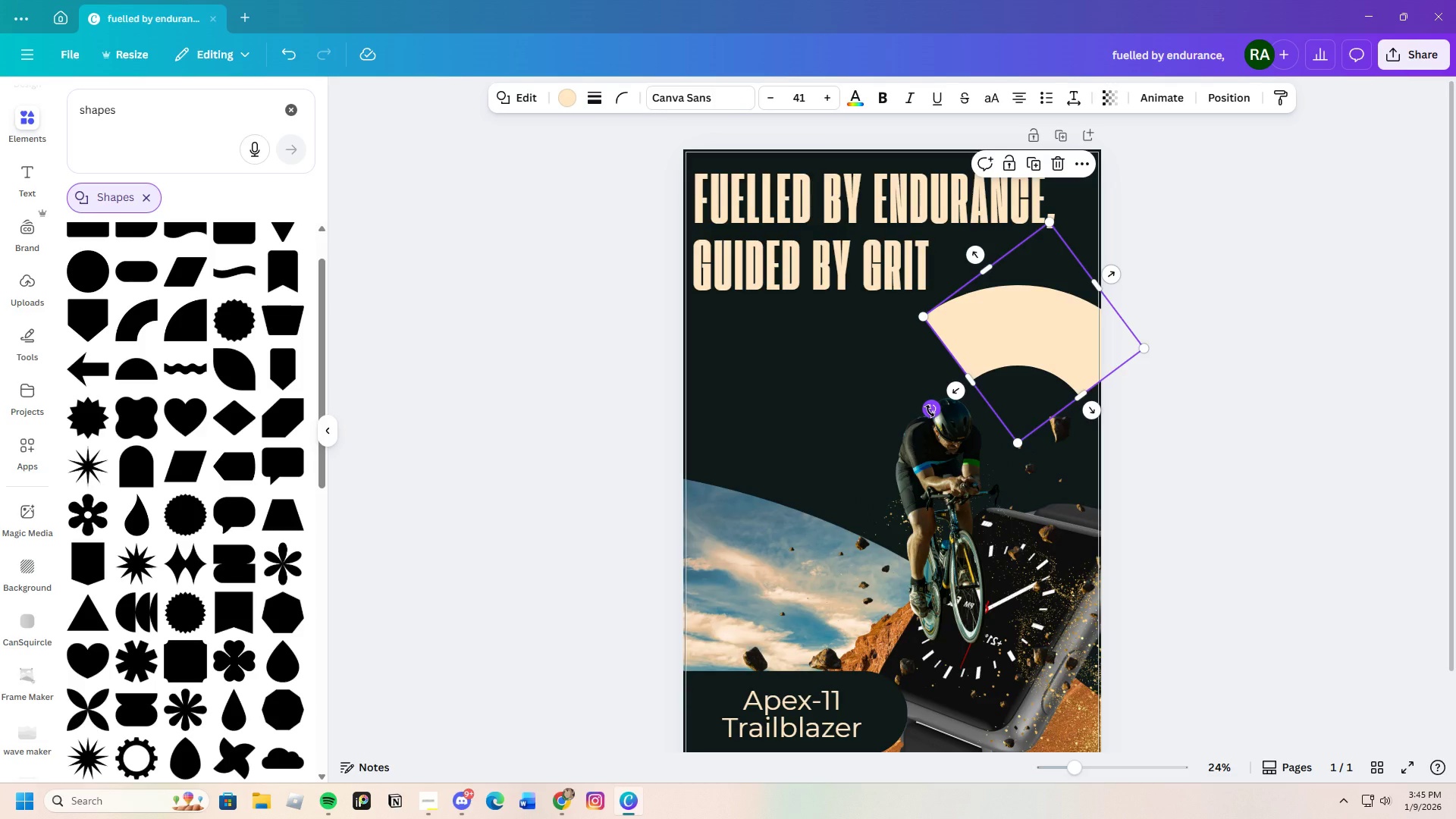 
left_click_drag(start_coordinate=[1369, 457], to_coordinate=[1364, 457])
 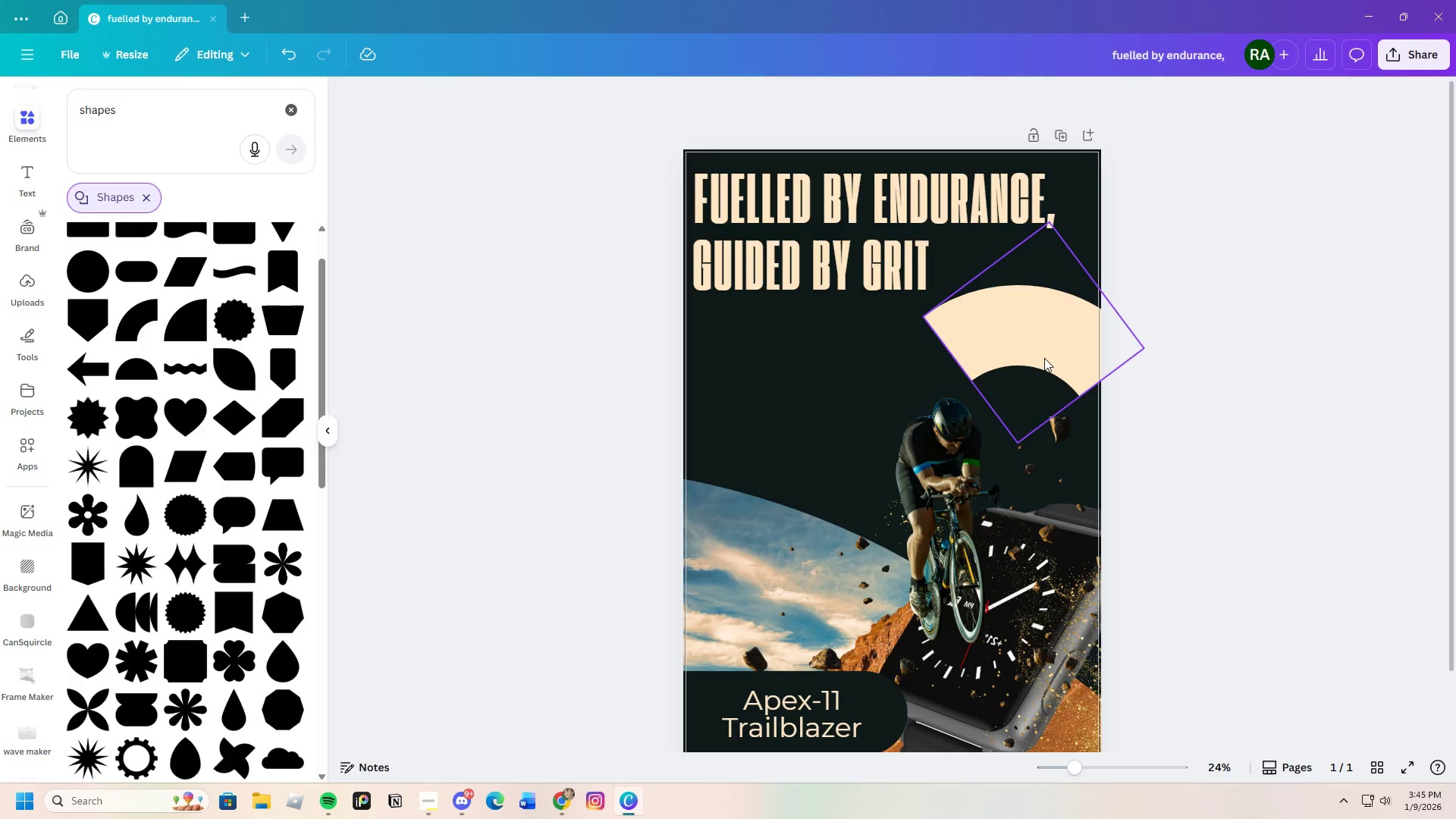 
left_click([1043, 358])
 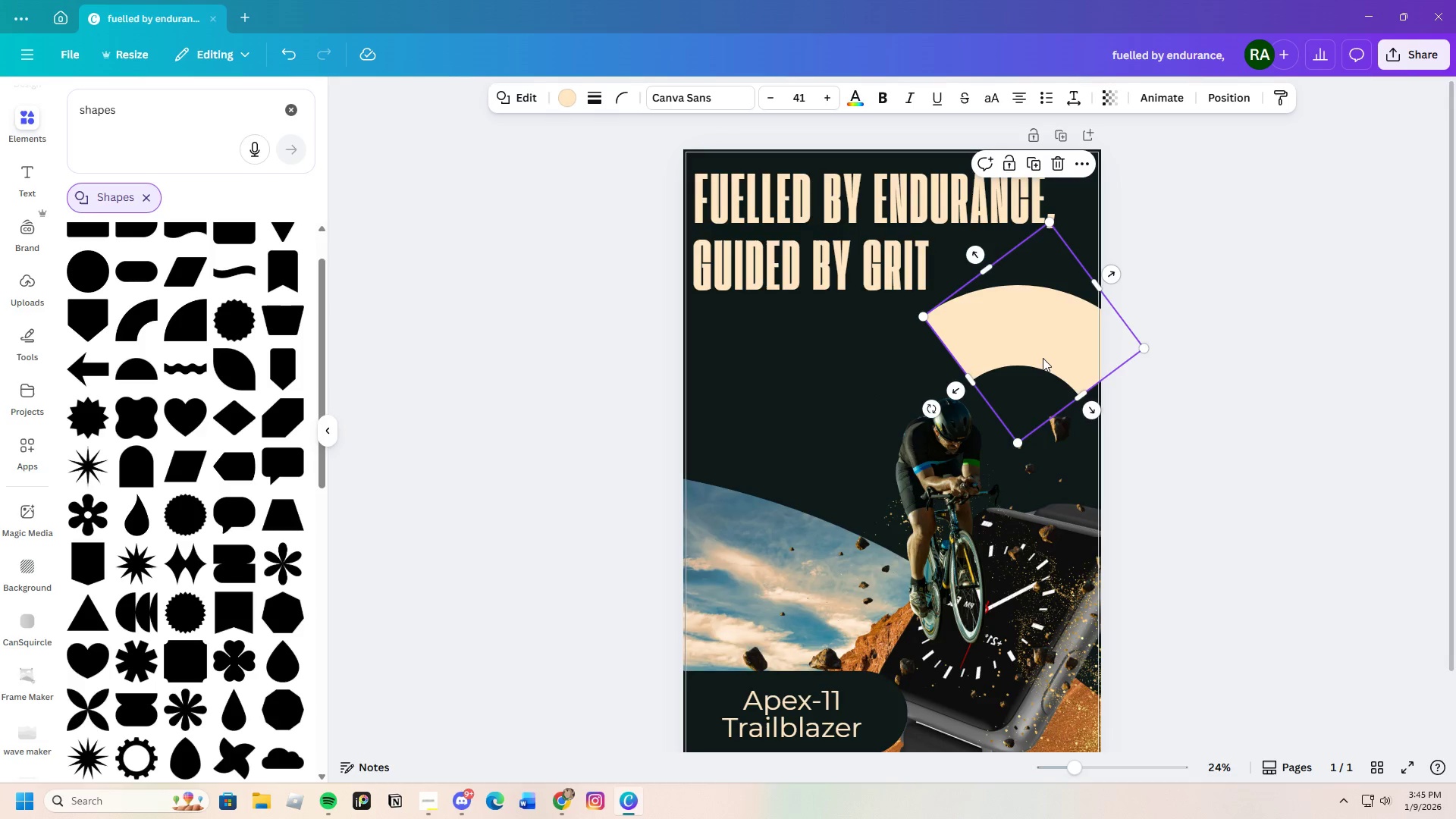 
key(Control+C)
 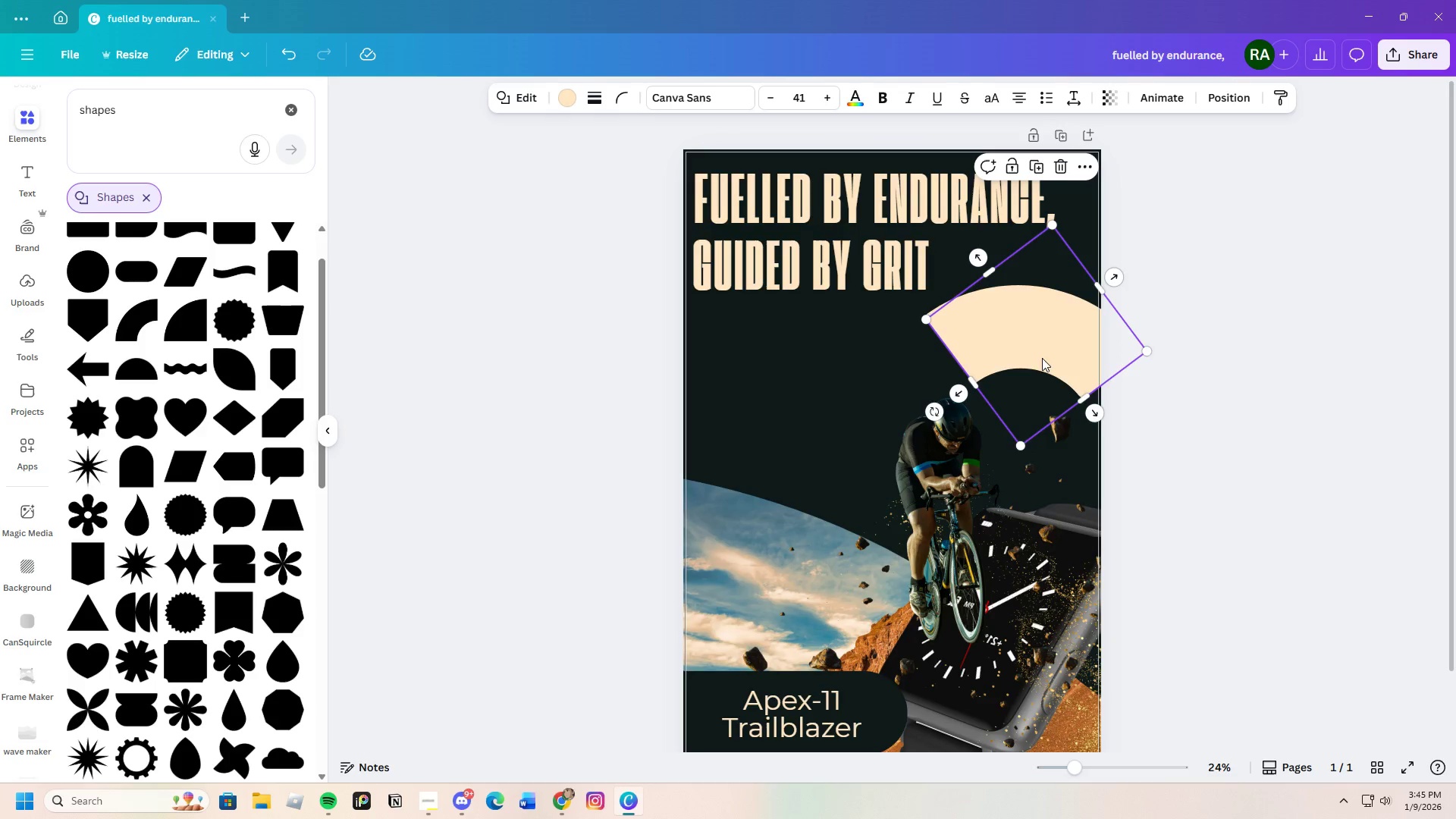 
key(Control+V)
 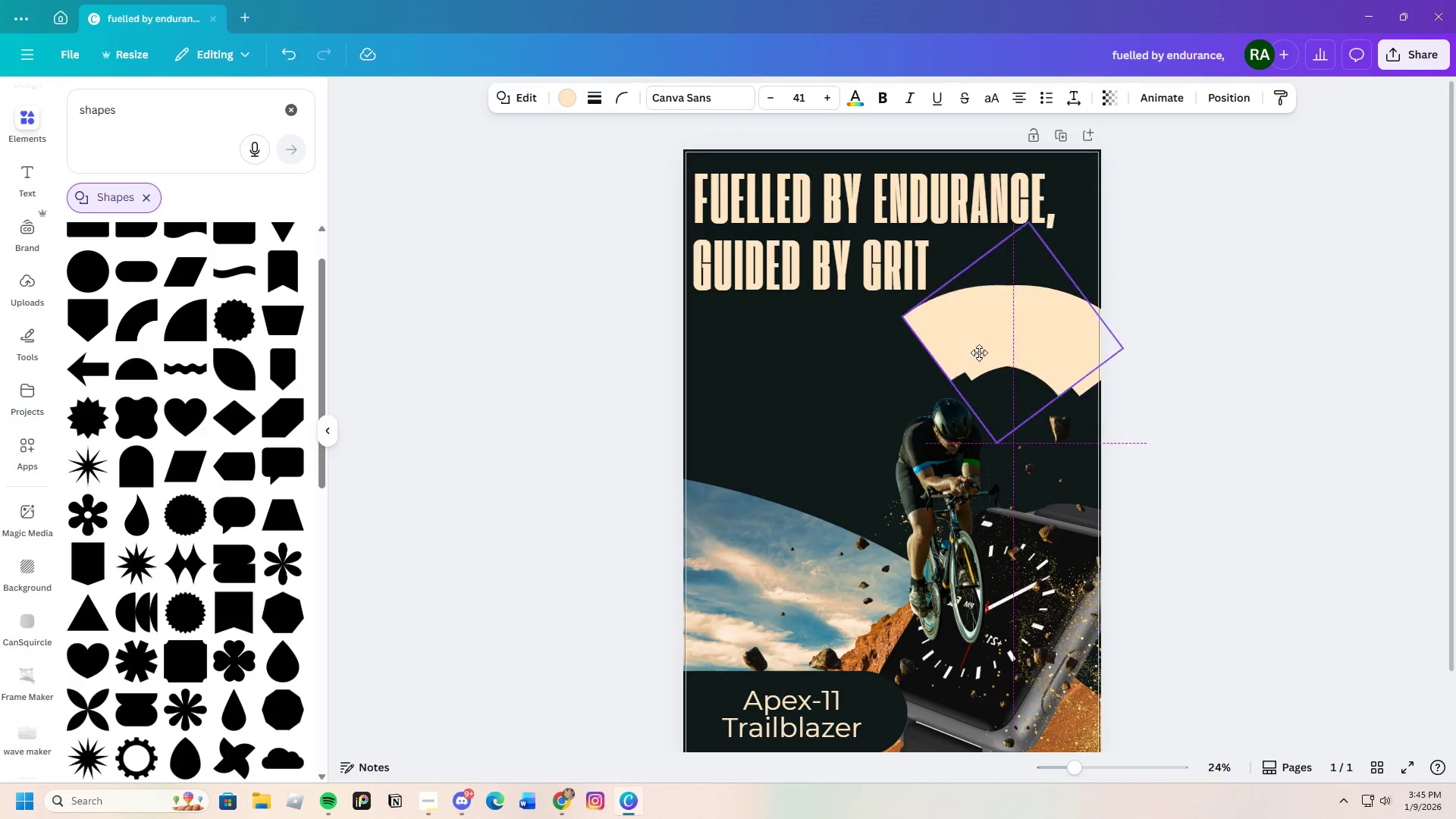 
left_click_drag(start_coordinate=[1040, 358], to_coordinate=[830, 383])
 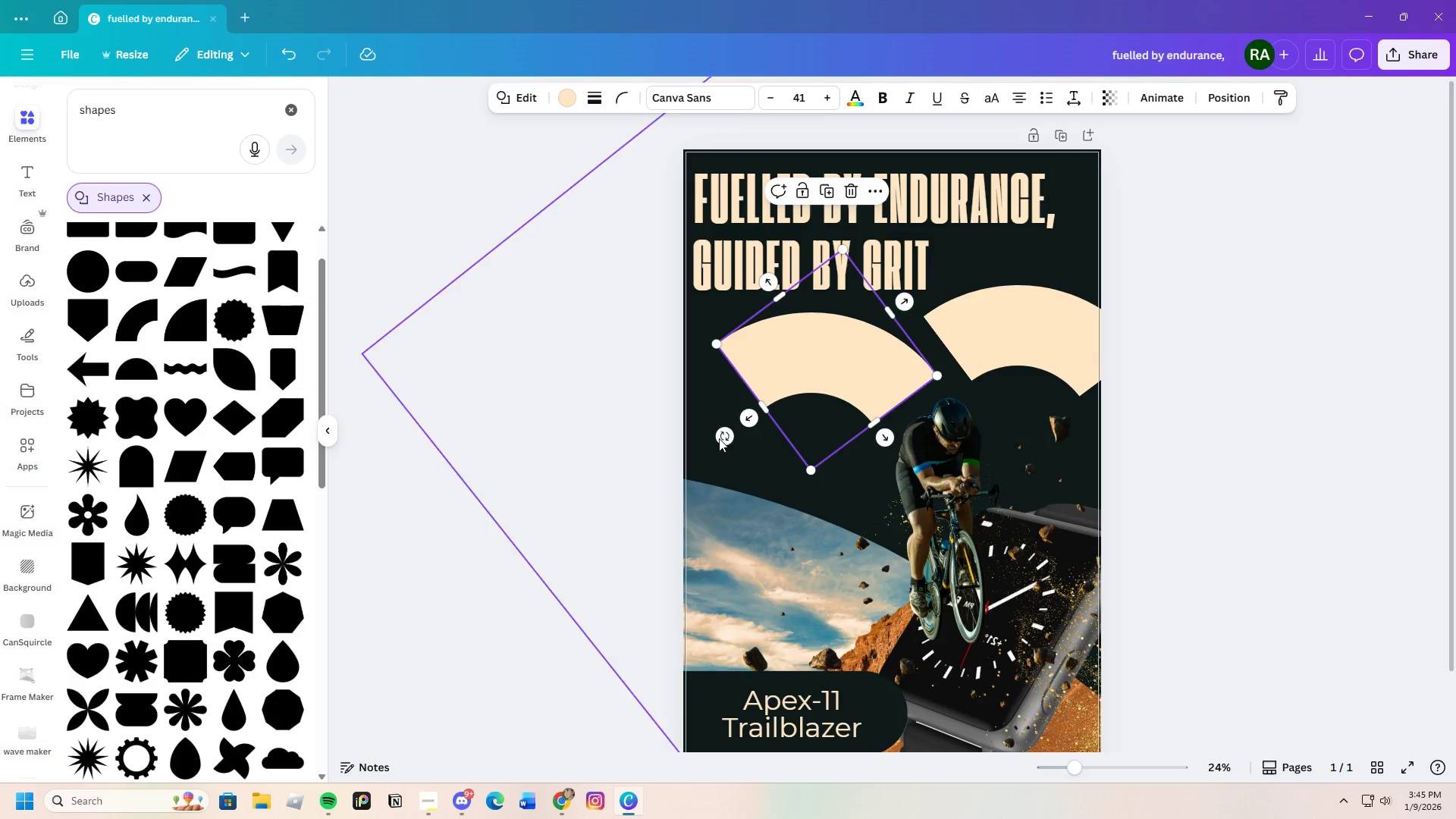 
left_click_drag(start_coordinate=[719, 437], to_coordinate=[899, 479])
 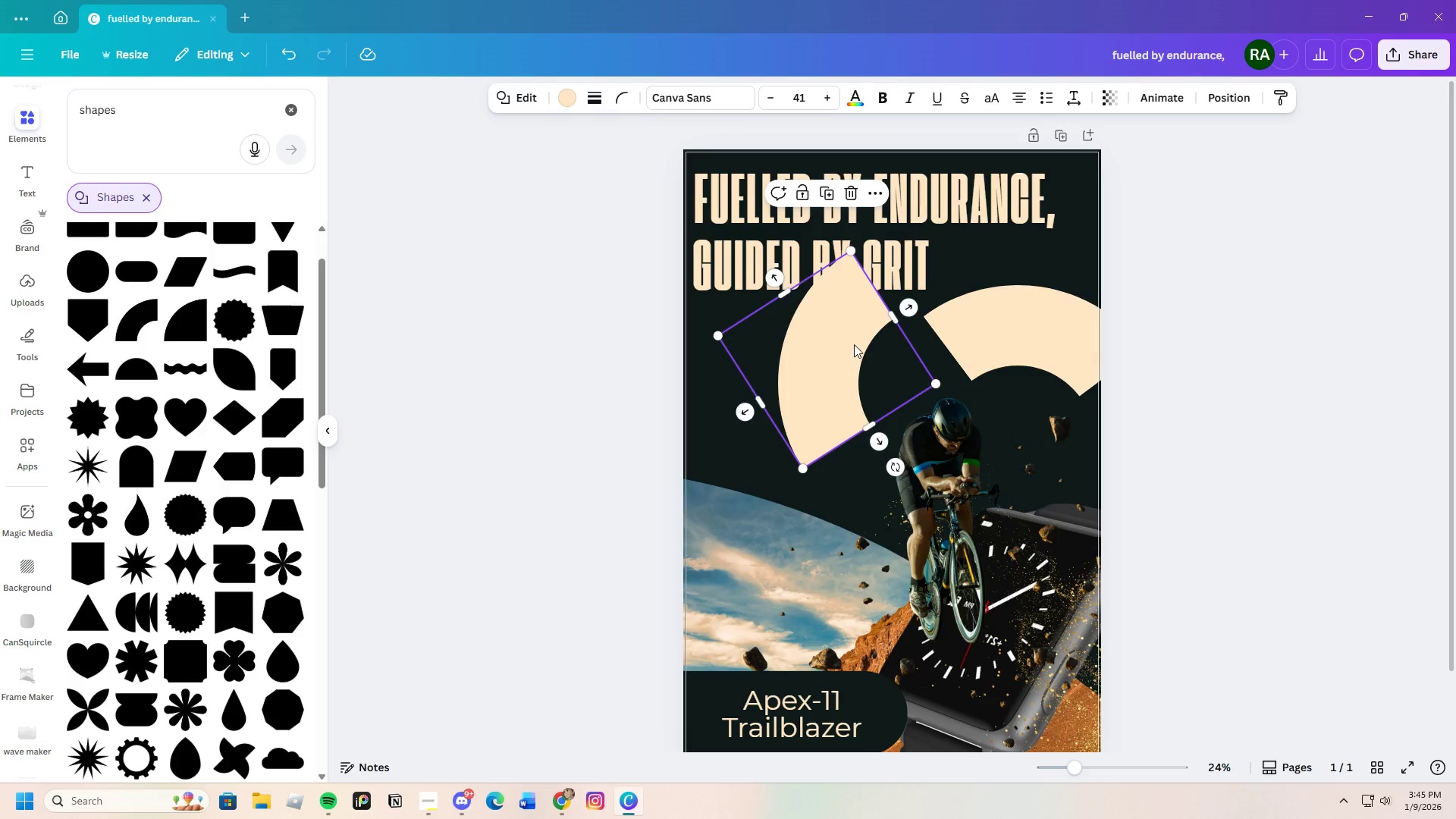 
left_click_drag(start_coordinate=[854, 344], to_coordinate=[901, 424])
 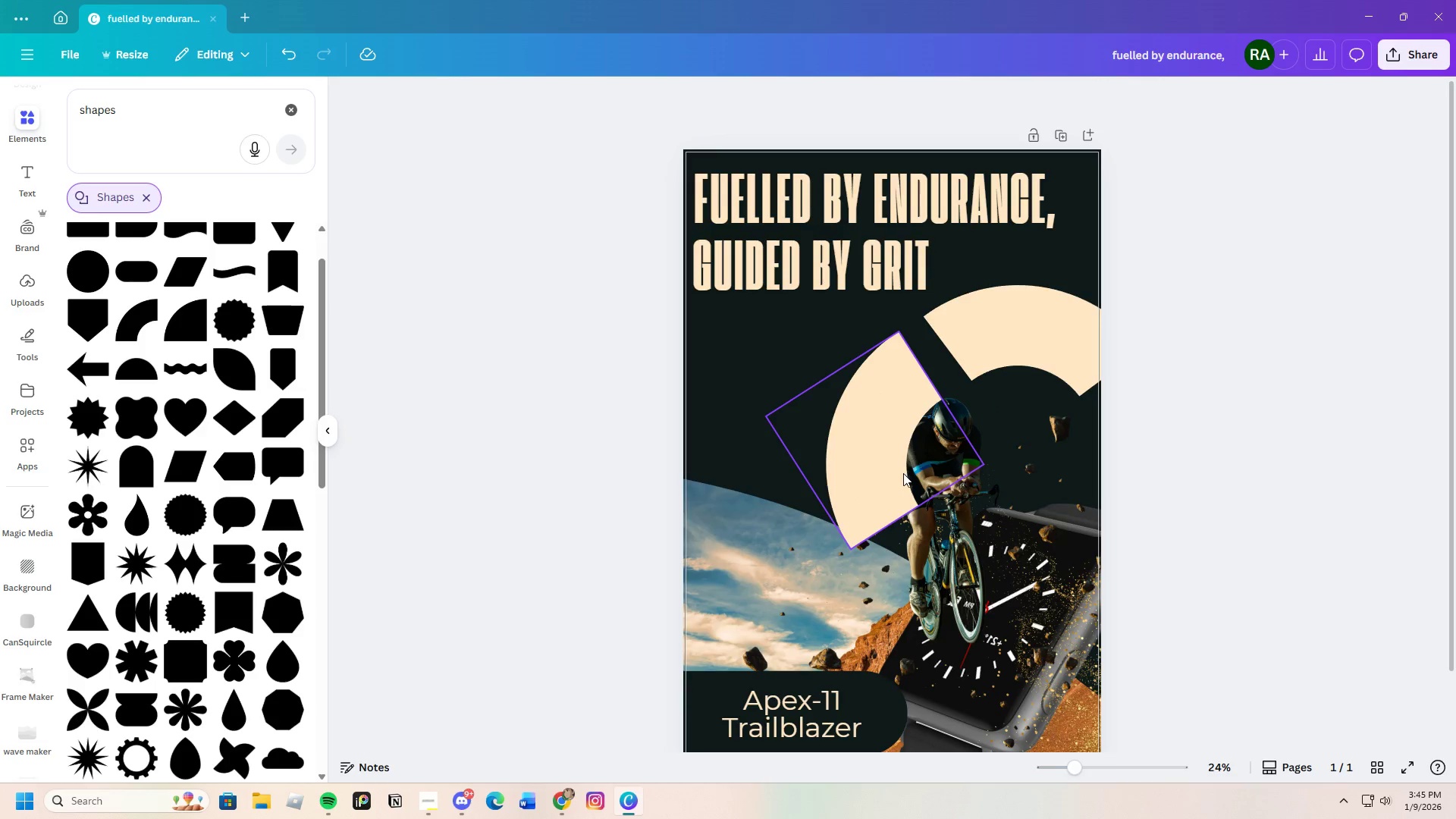 
left_click_drag(start_coordinate=[886, 453], to_coordinate=[852, 441])
 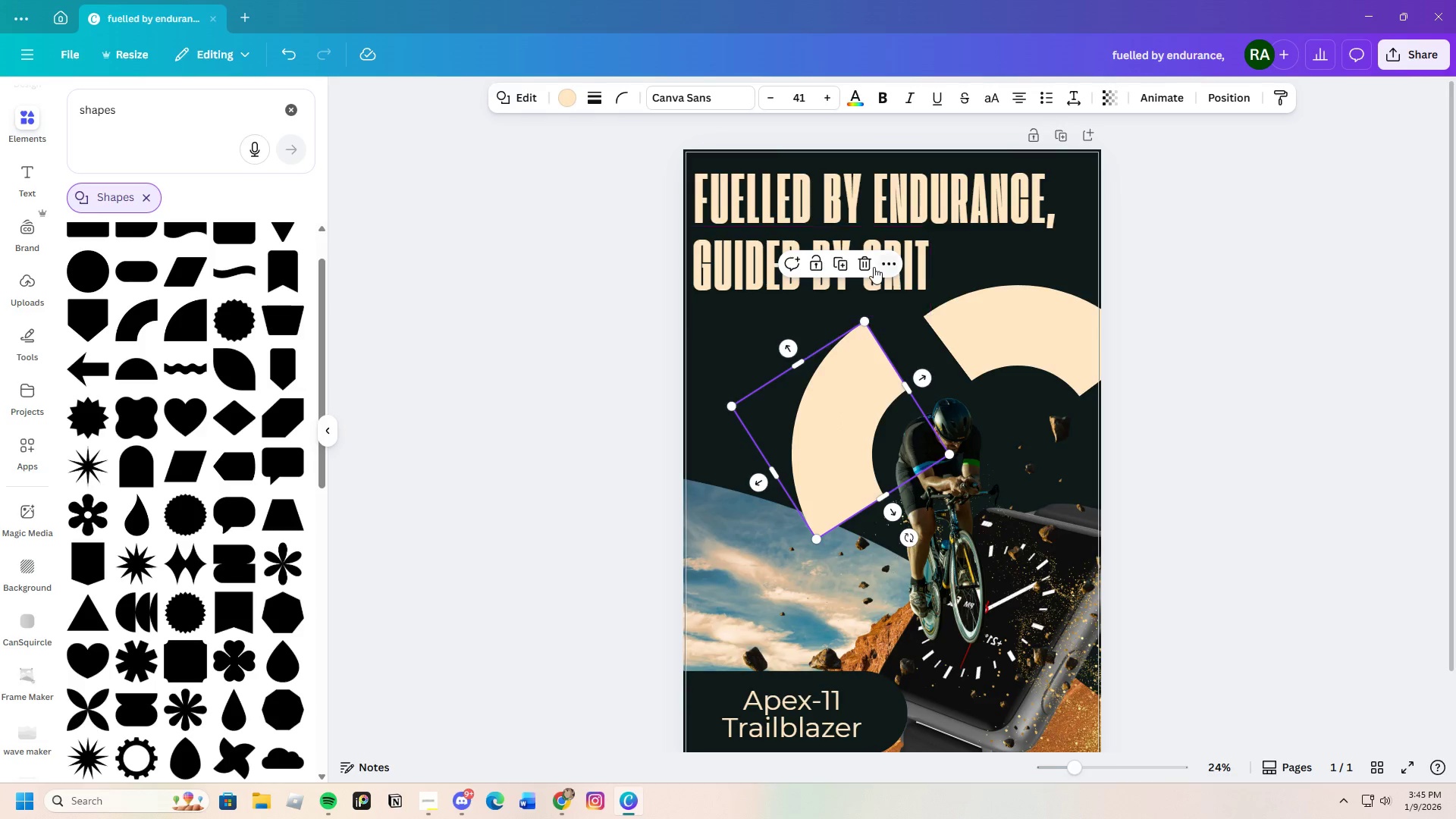 
left_click([1019, 344])
 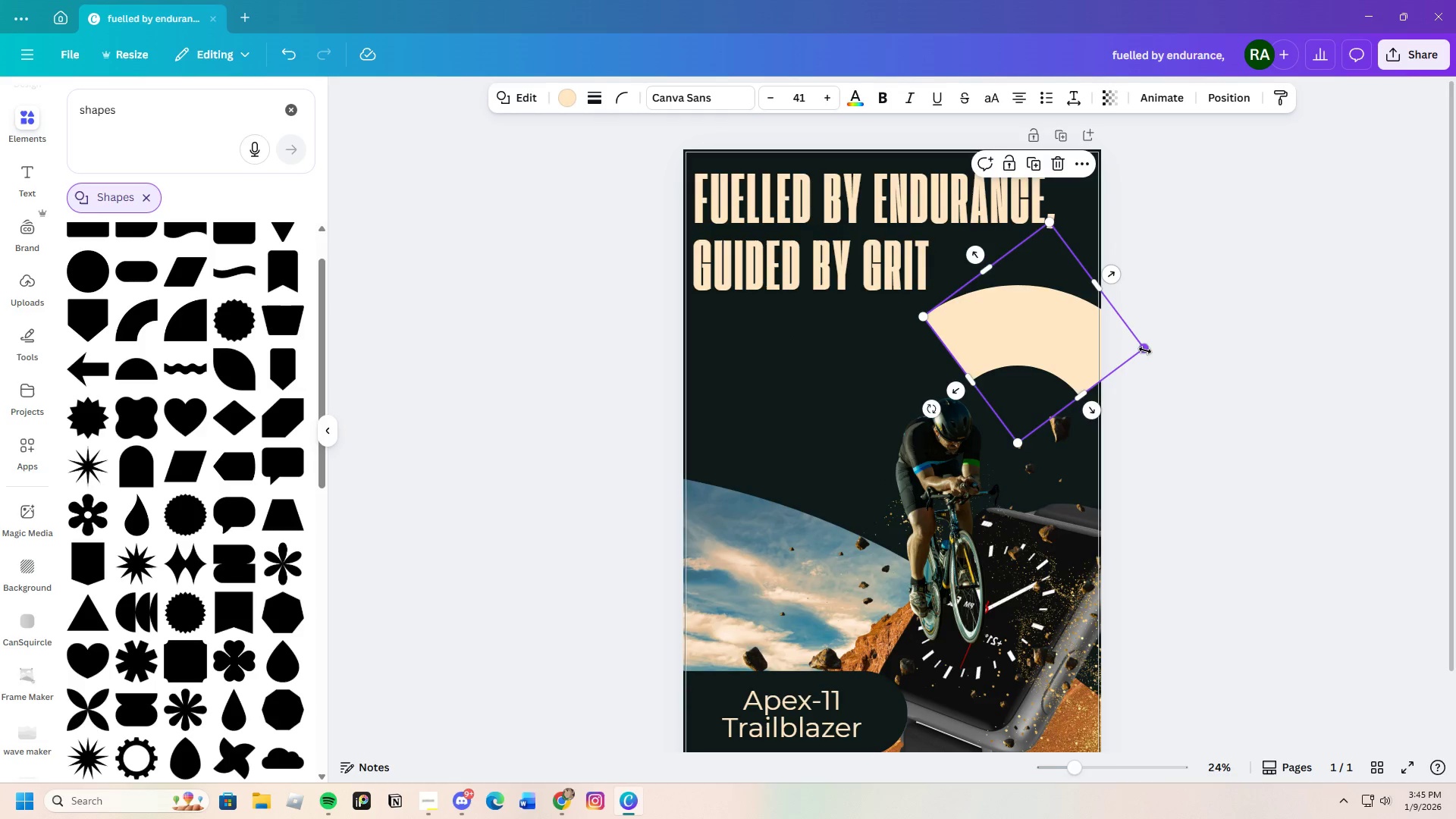 
left_click_drag(start_coordinate=[1145, 350], to_coordinate=[1103, 347])
 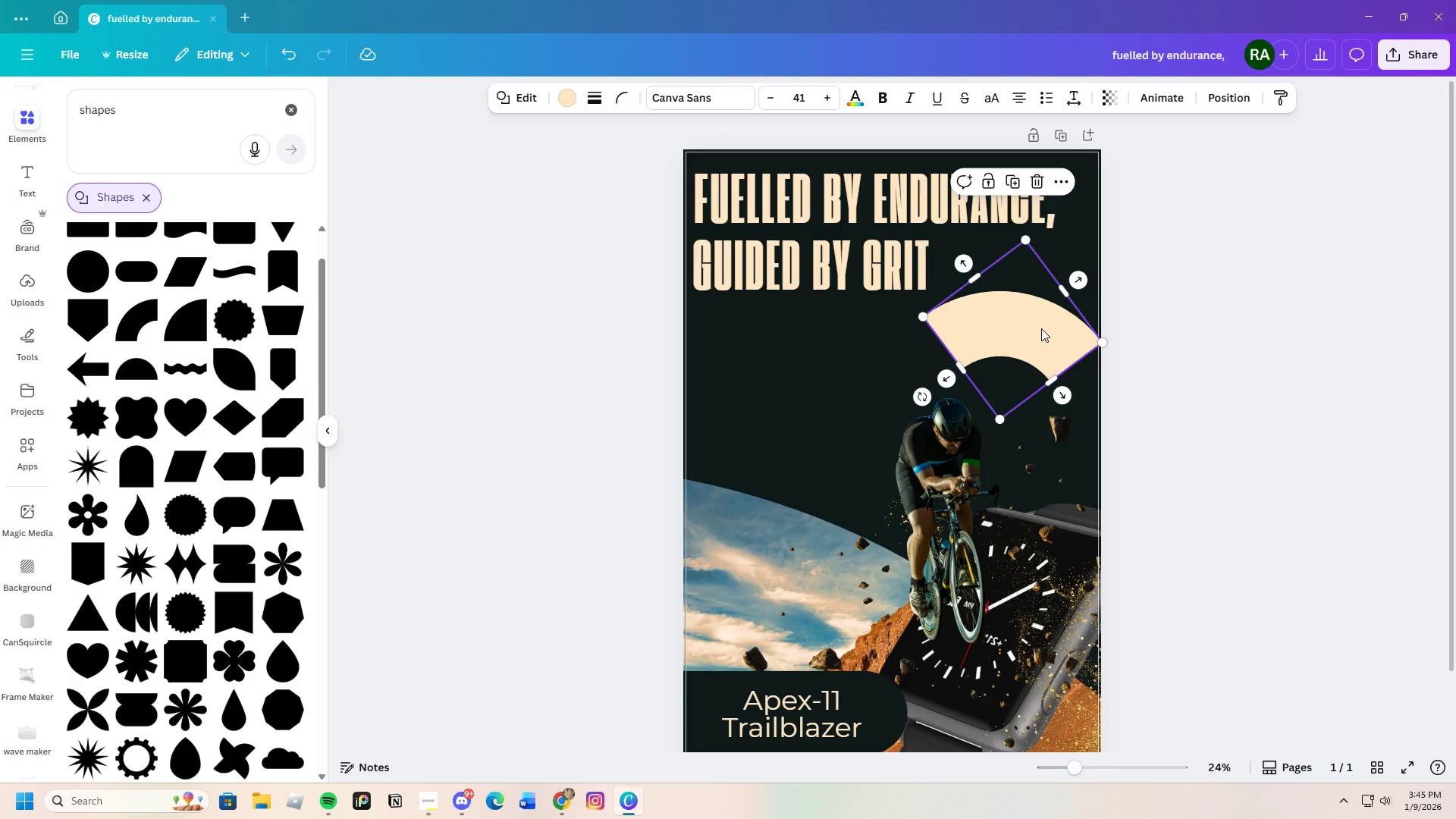 
left_click_drag(start_coordinate=[1041, 328], to_coordinate=[1034, 325])
 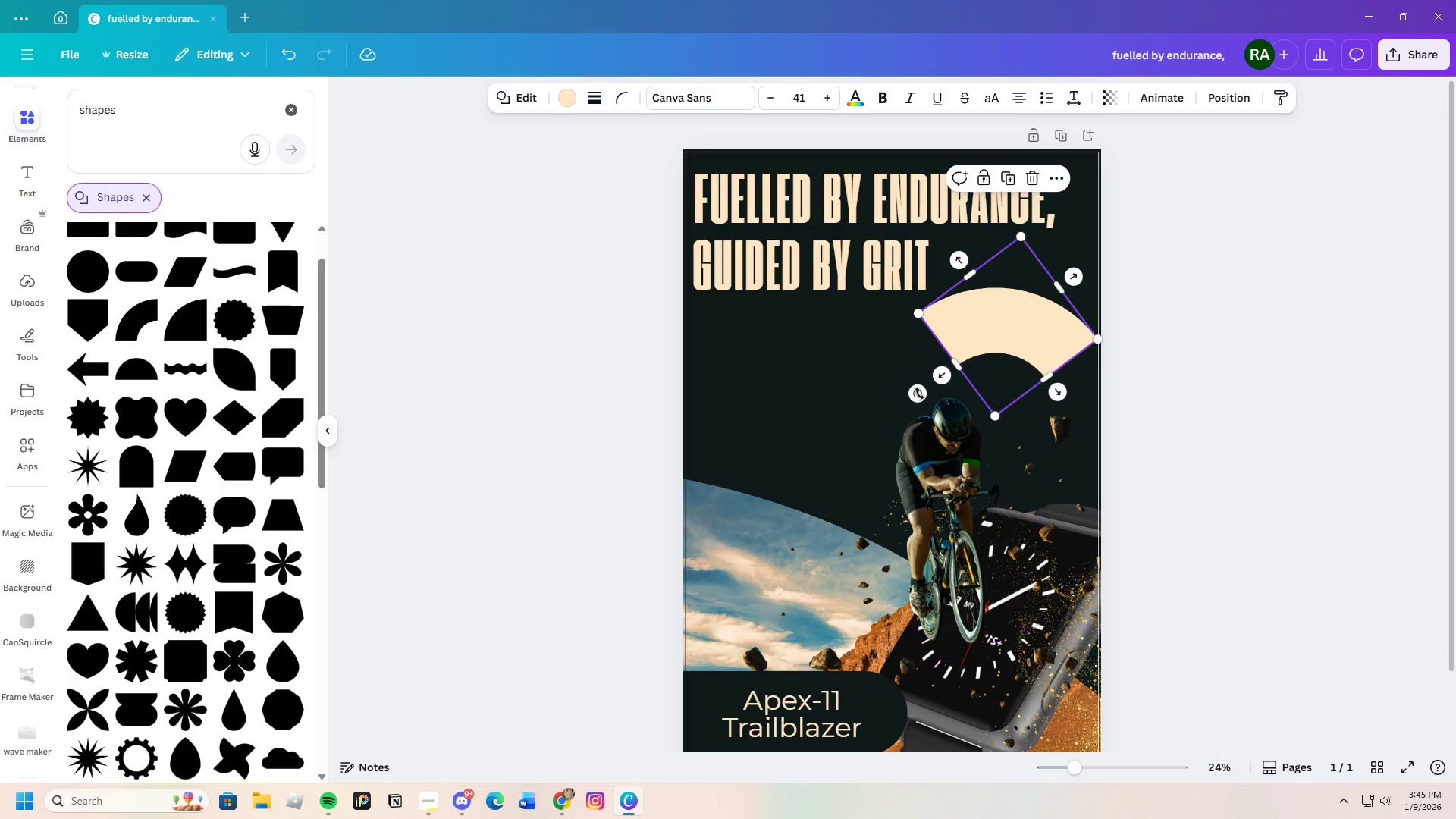 
left_click_drag(start_coordinate=[916, 394], to_coordinate=[909, 388])
 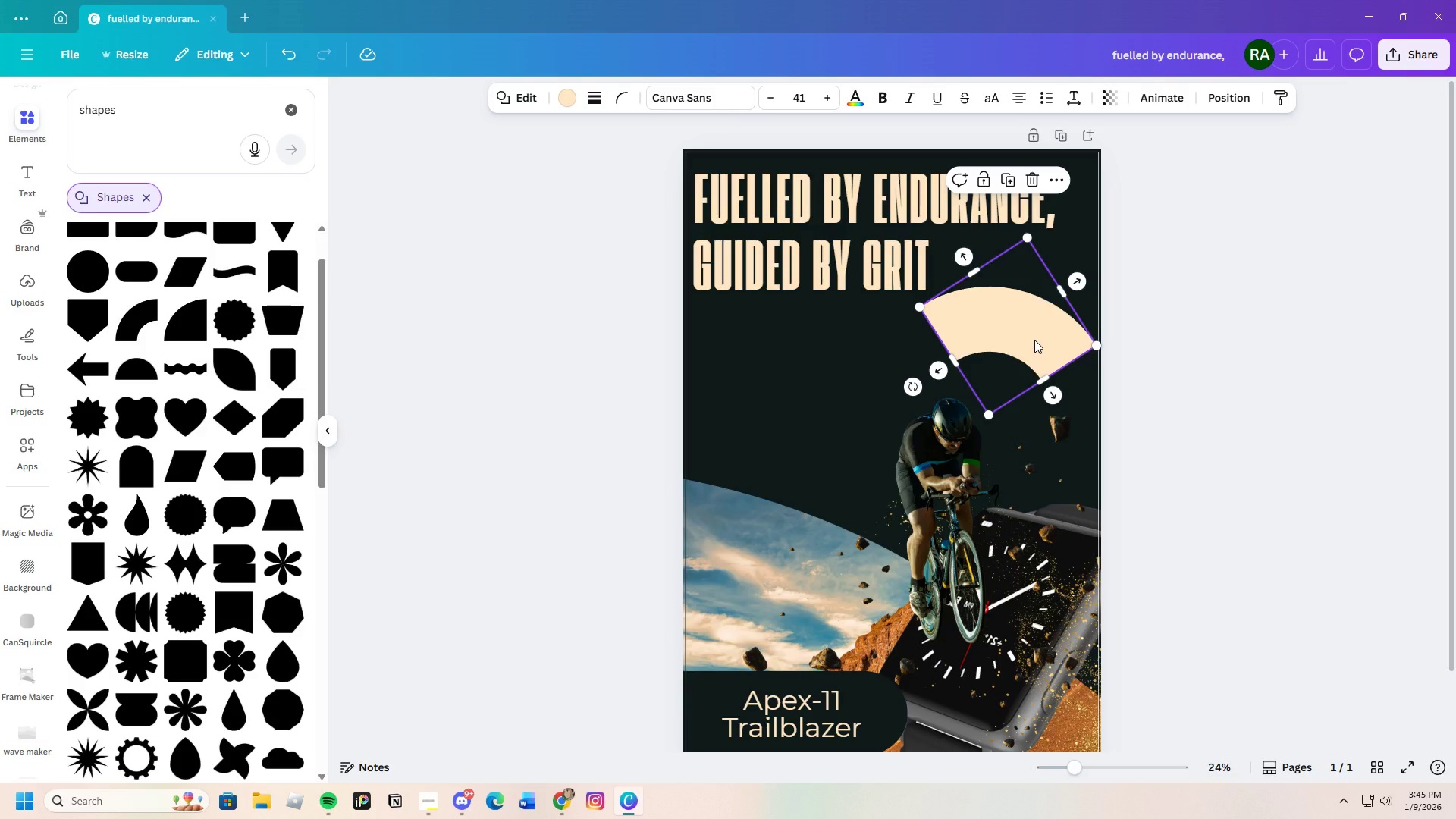 
left_click_drag(start_coordinate=[1034, 340], to_coordinate=[1029, 340])
 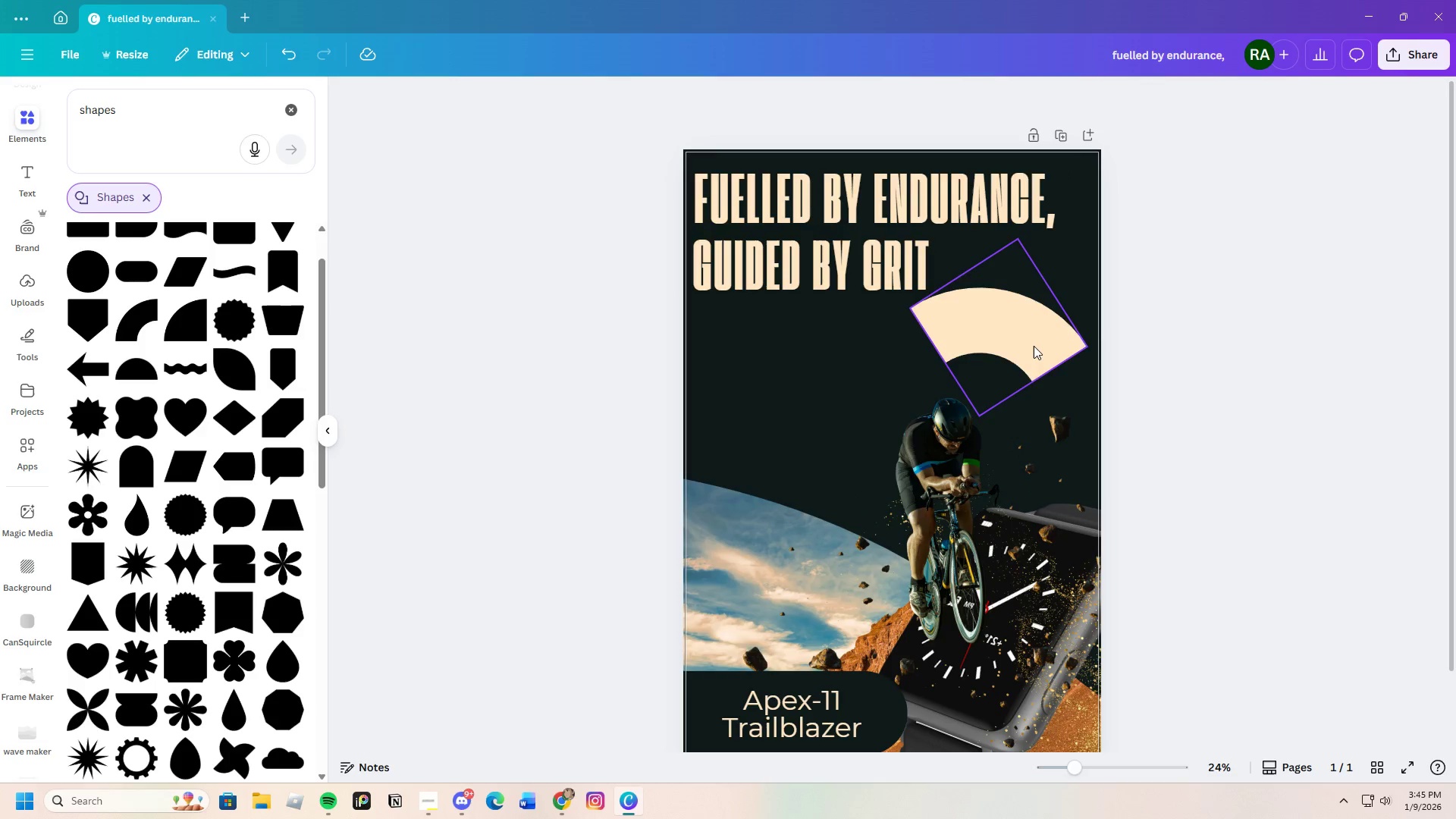 
double_click([1034, 346])
 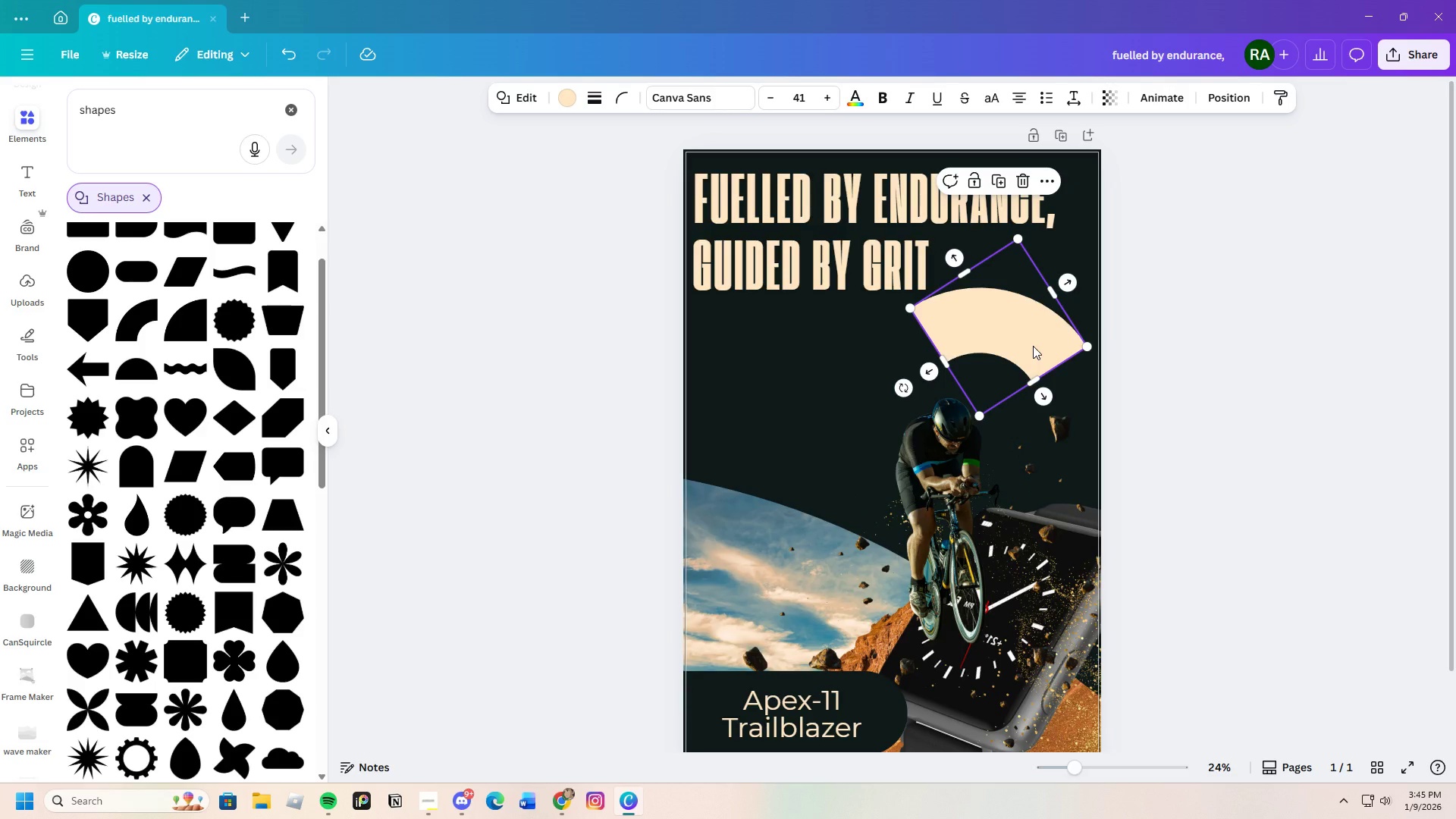 
key(Control+C)
 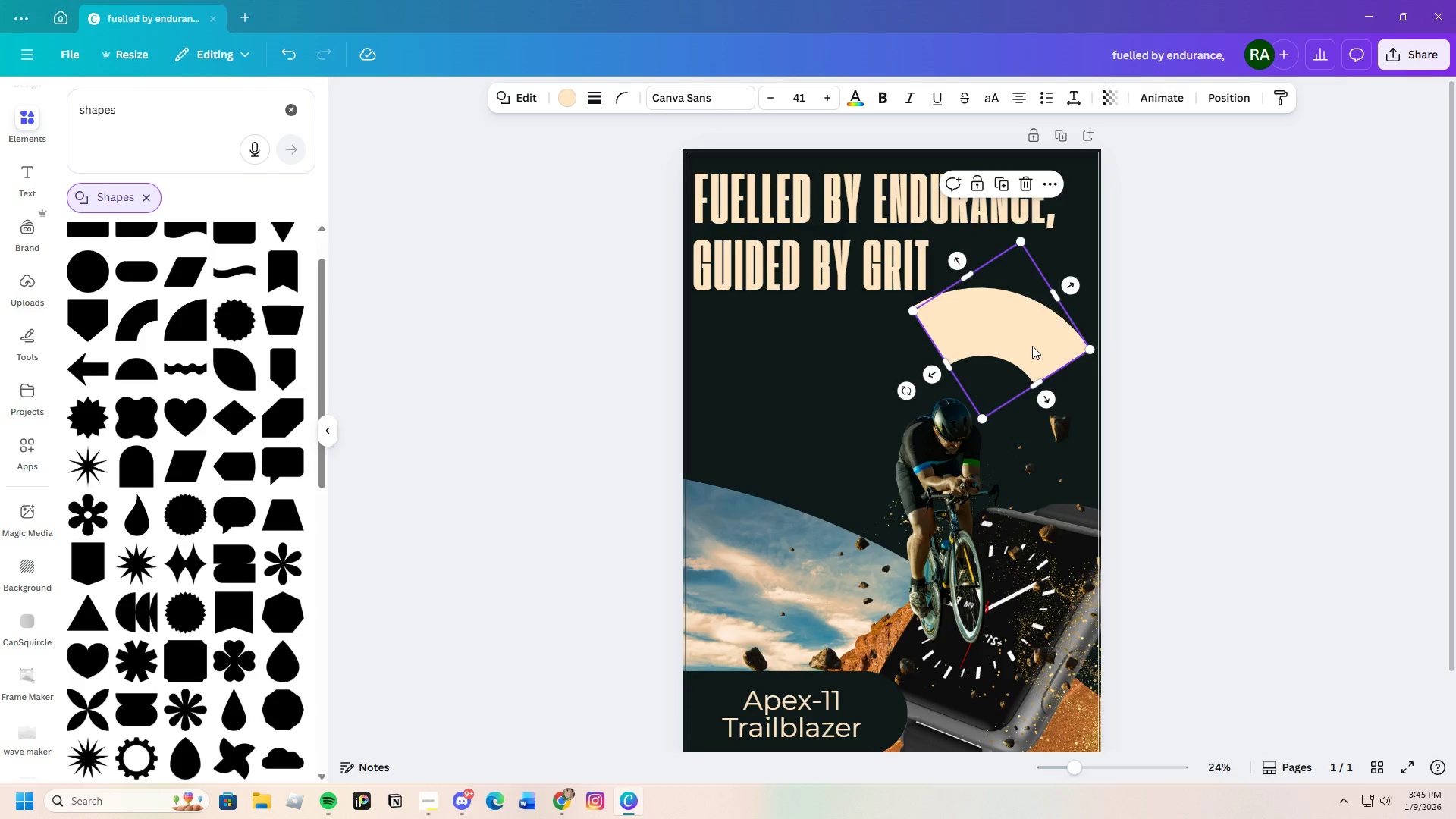 
key(Control+V)
 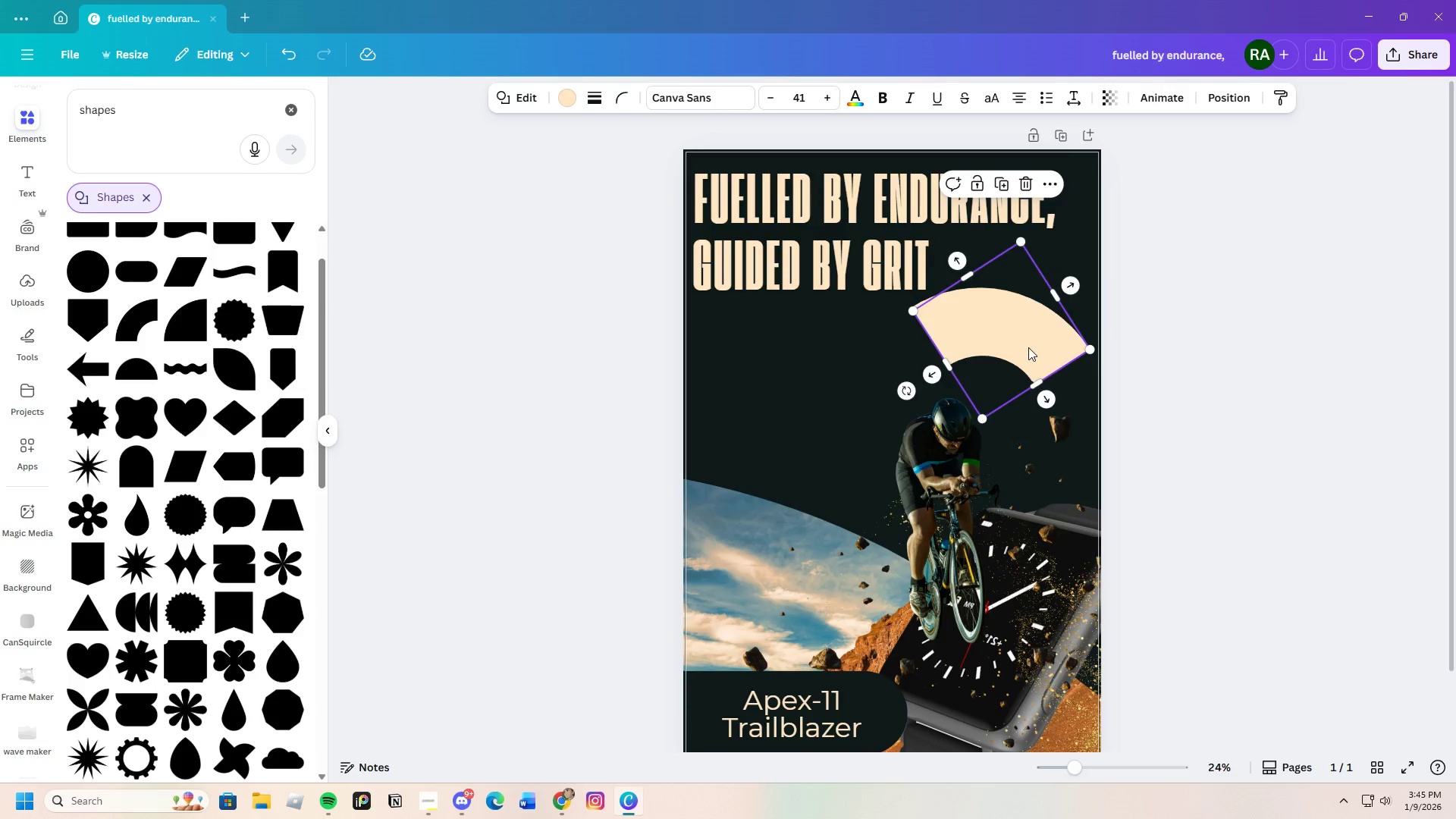 
left_click_drag(start_coordinate=[1032, 346], to_coordinate=[891, 416])
 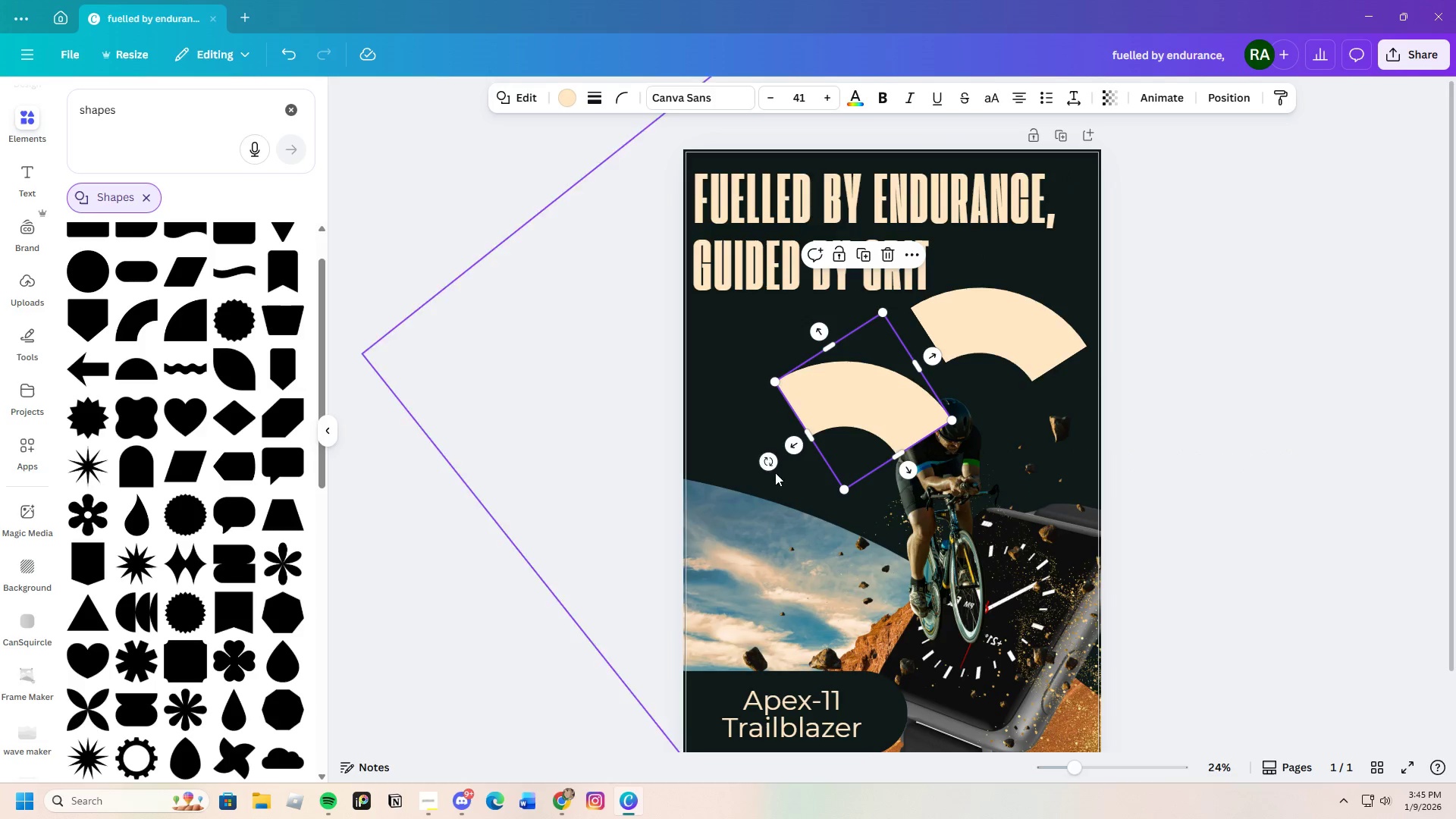 
left_click_drag(start_coordinate=[762, 456], to_coordinate=[932, 513])
 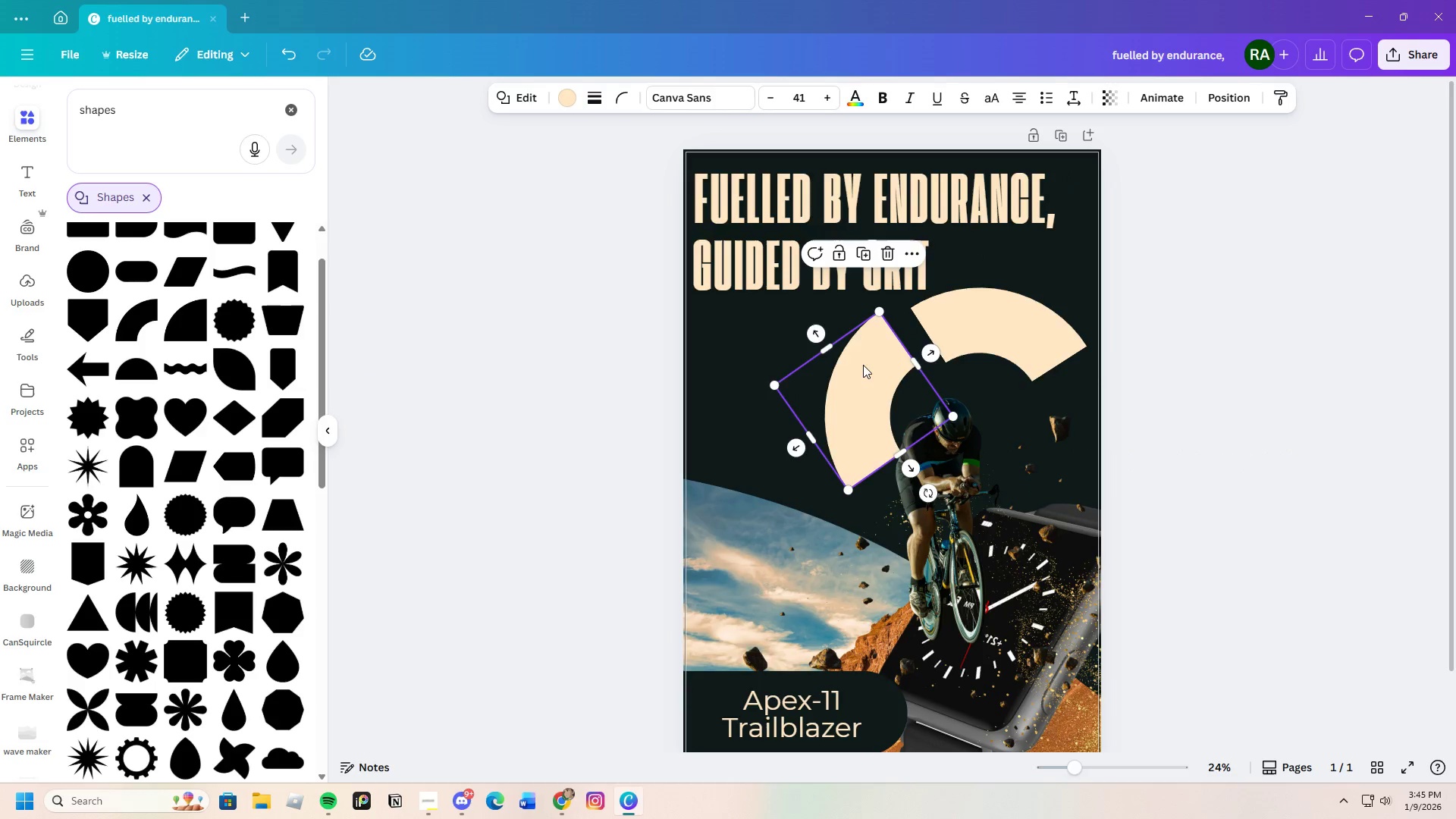 
left_click_drag(start_coordinate=[863, 365], to_coordinate=[870, 376])
 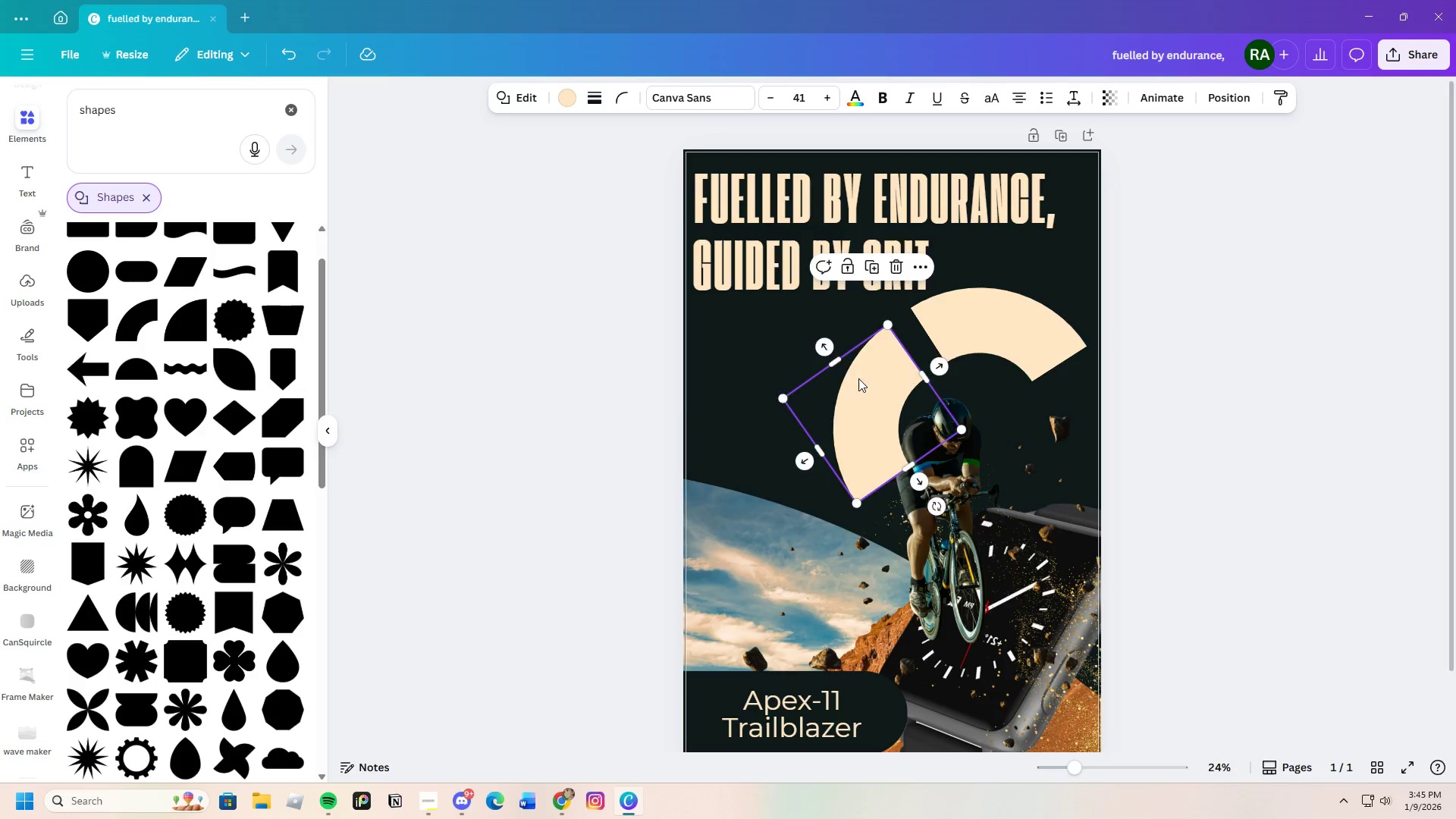 
left_click_drag(start_coordinate=[867, 378], to_coordinate=[831, 375])
 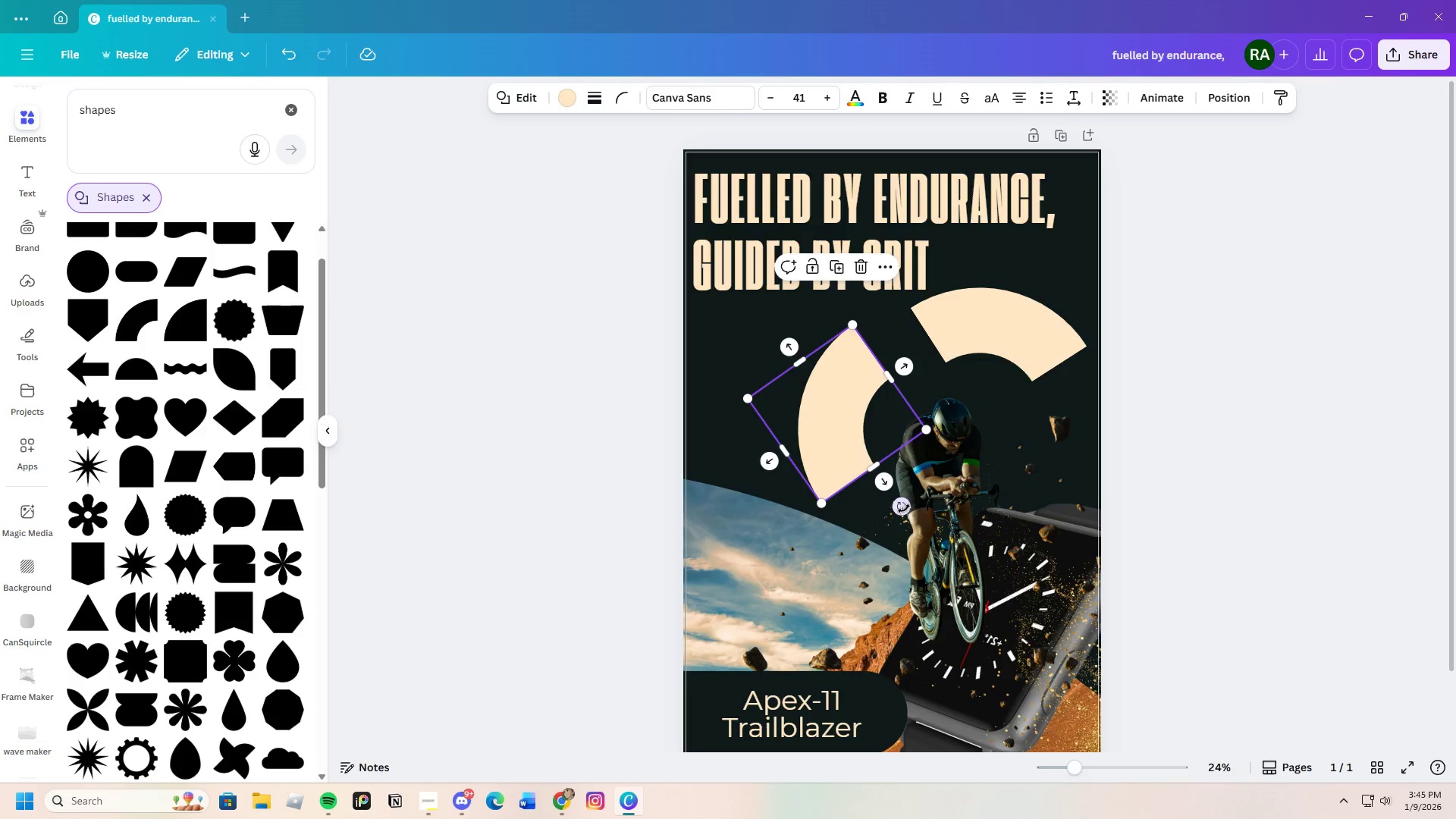 
left_click_drag(start_coordinate=[904, 509], to_coordinate=[868, 523])
 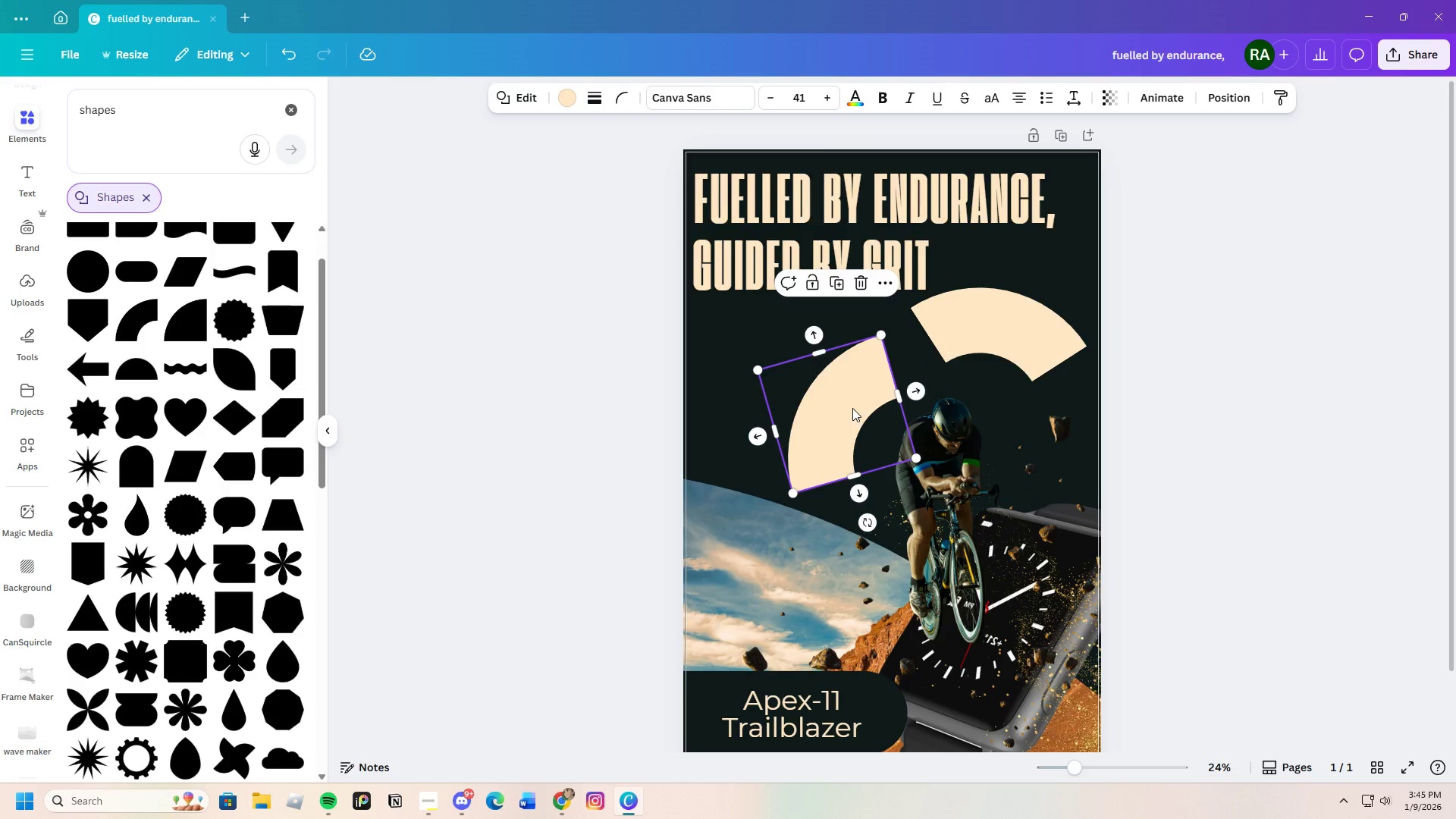 
wait(5.33)
 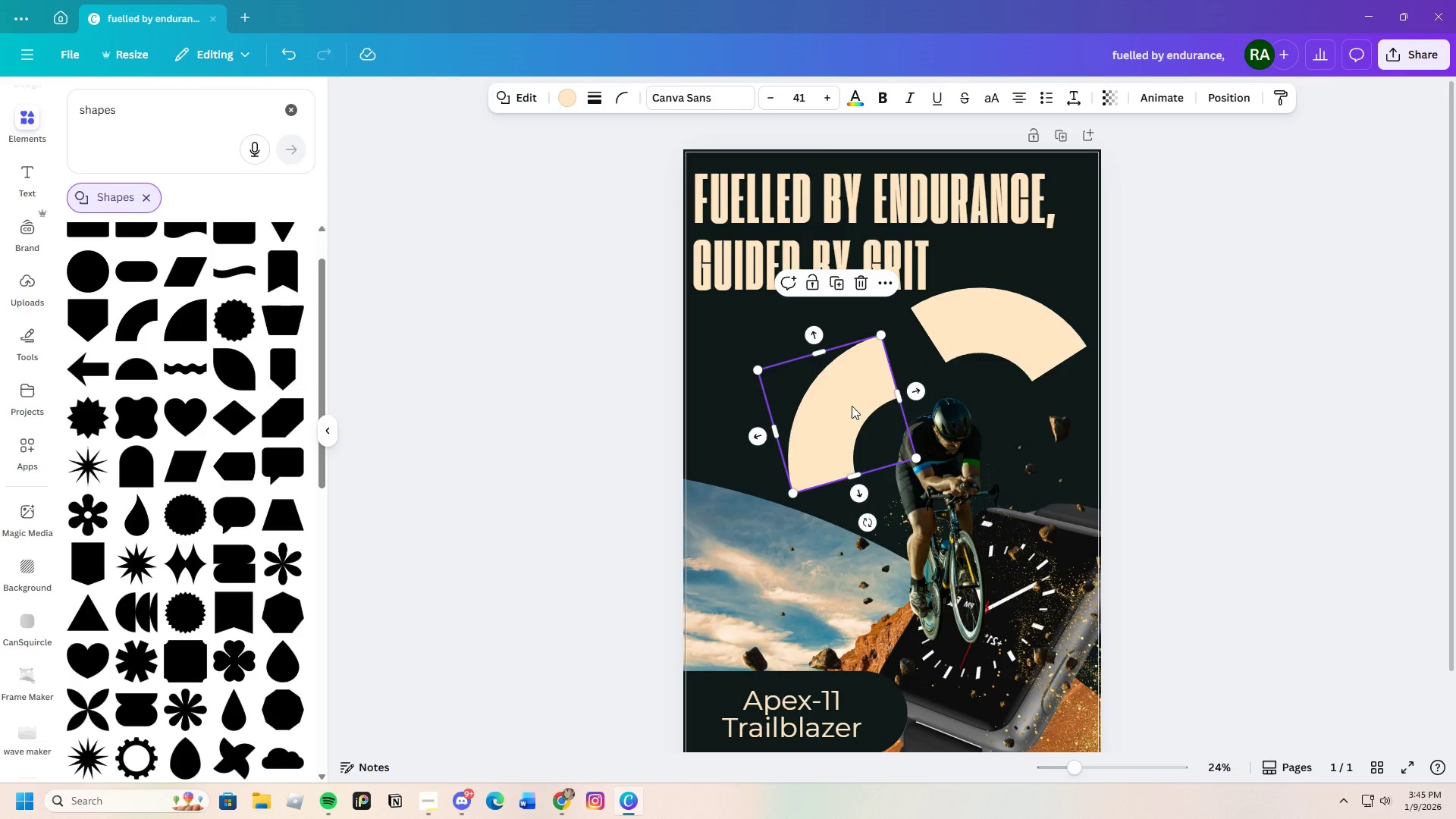 
scroll: coordinate [187, 656], scroll_direction: down, amount: 3.0
 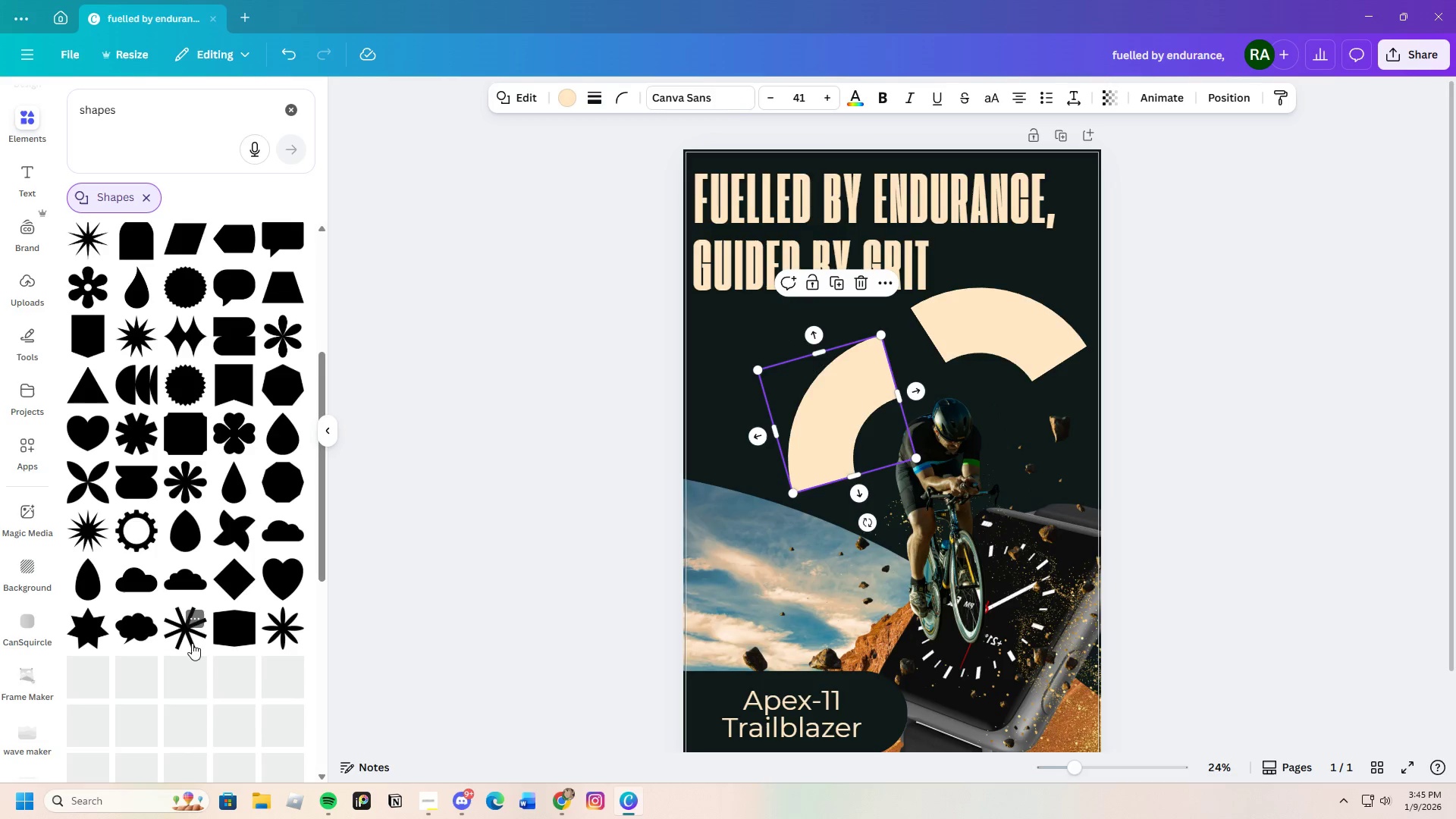 
scroll: coordinate [194, 633], scroll_direction: up, amount: 5.0
 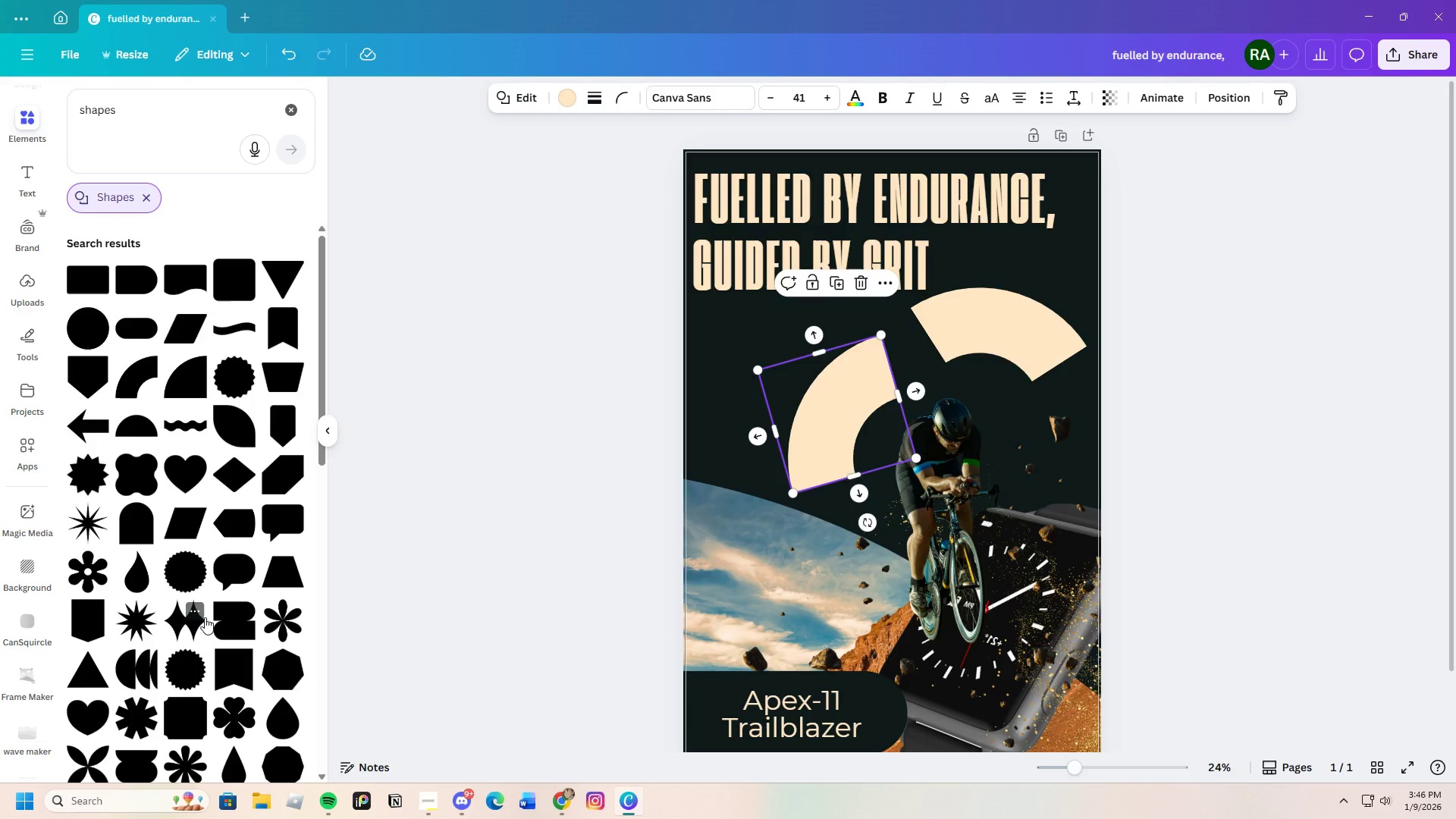 
scroll: coordinate [213, 610], scroll_direction: down, amount: 12.0
 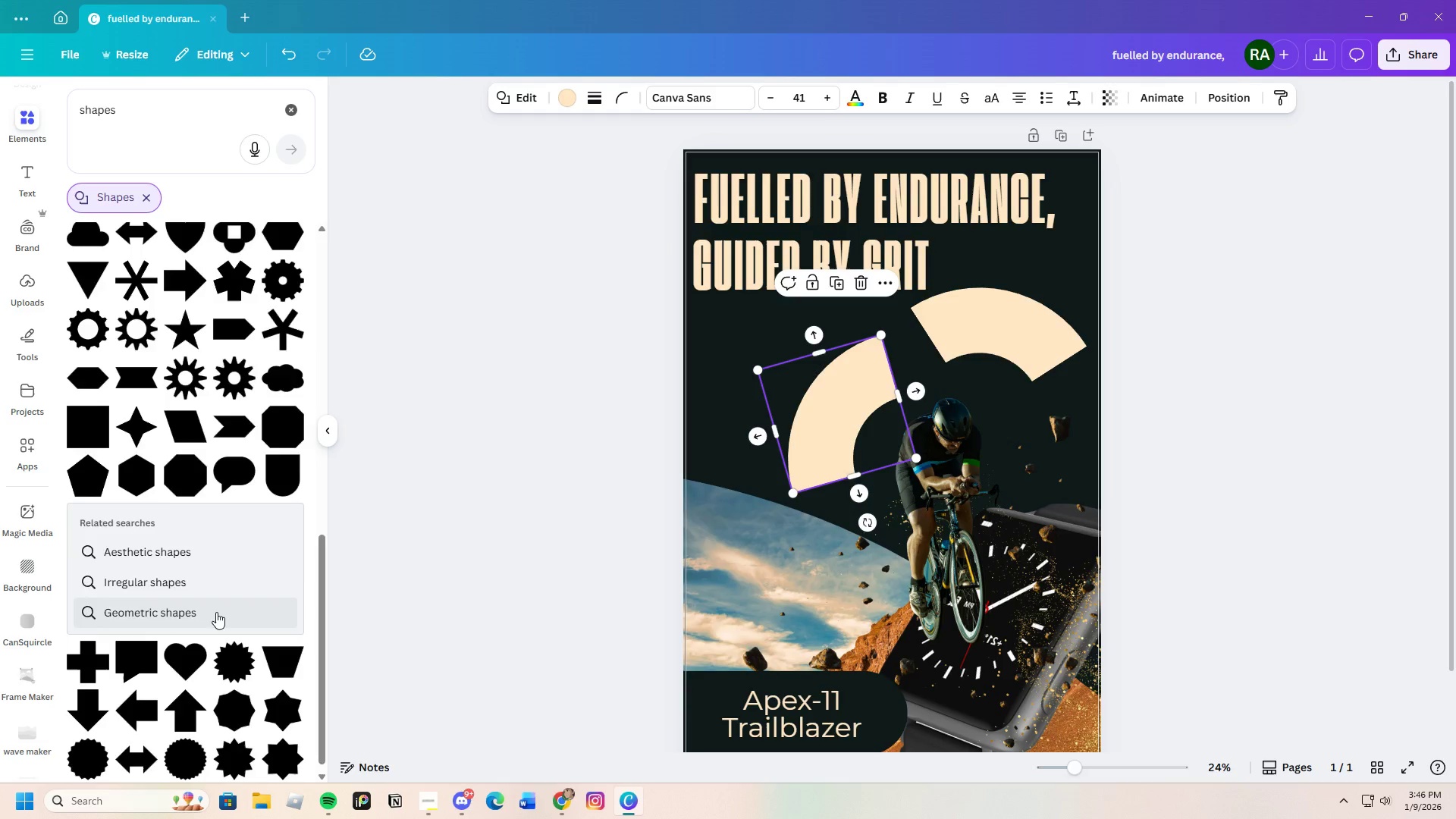 
scroll: coordinate [231, 607], scroll_direction: up, amount: 11.0
 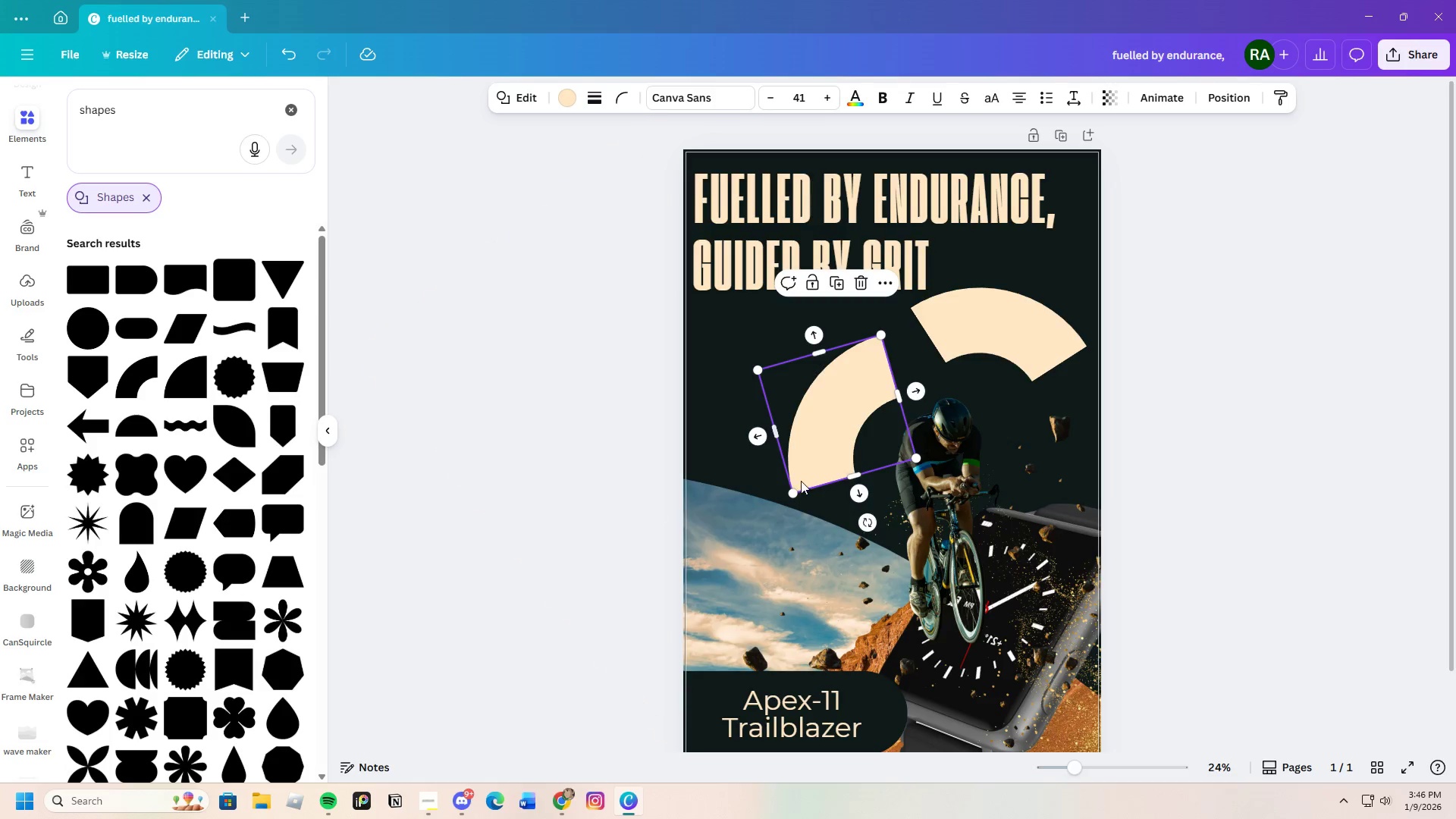 
left_click_drag(start_coordinate=[851, 432], to_coordinate=[849, 416])
 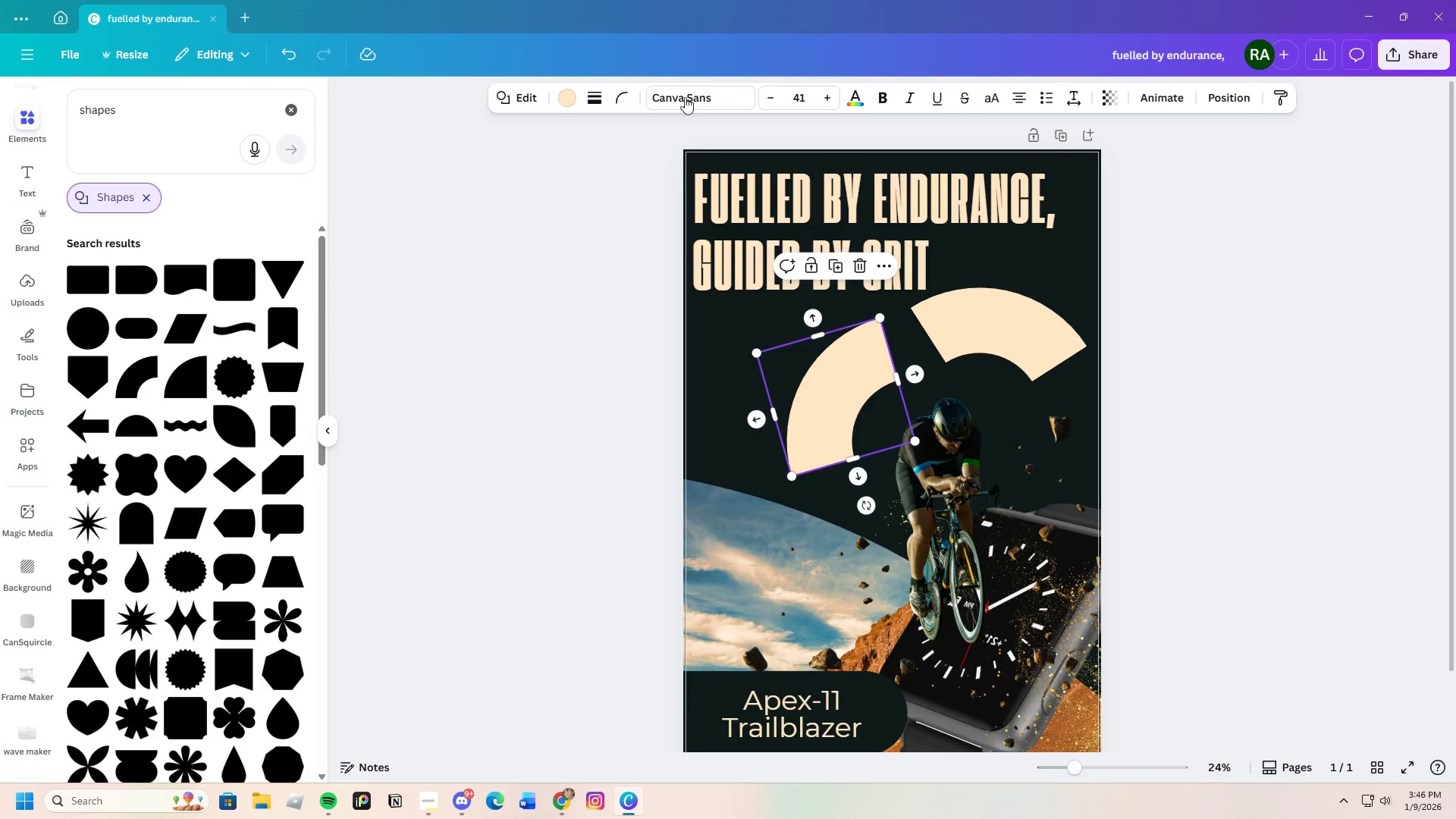 
left_click([623, 102])
 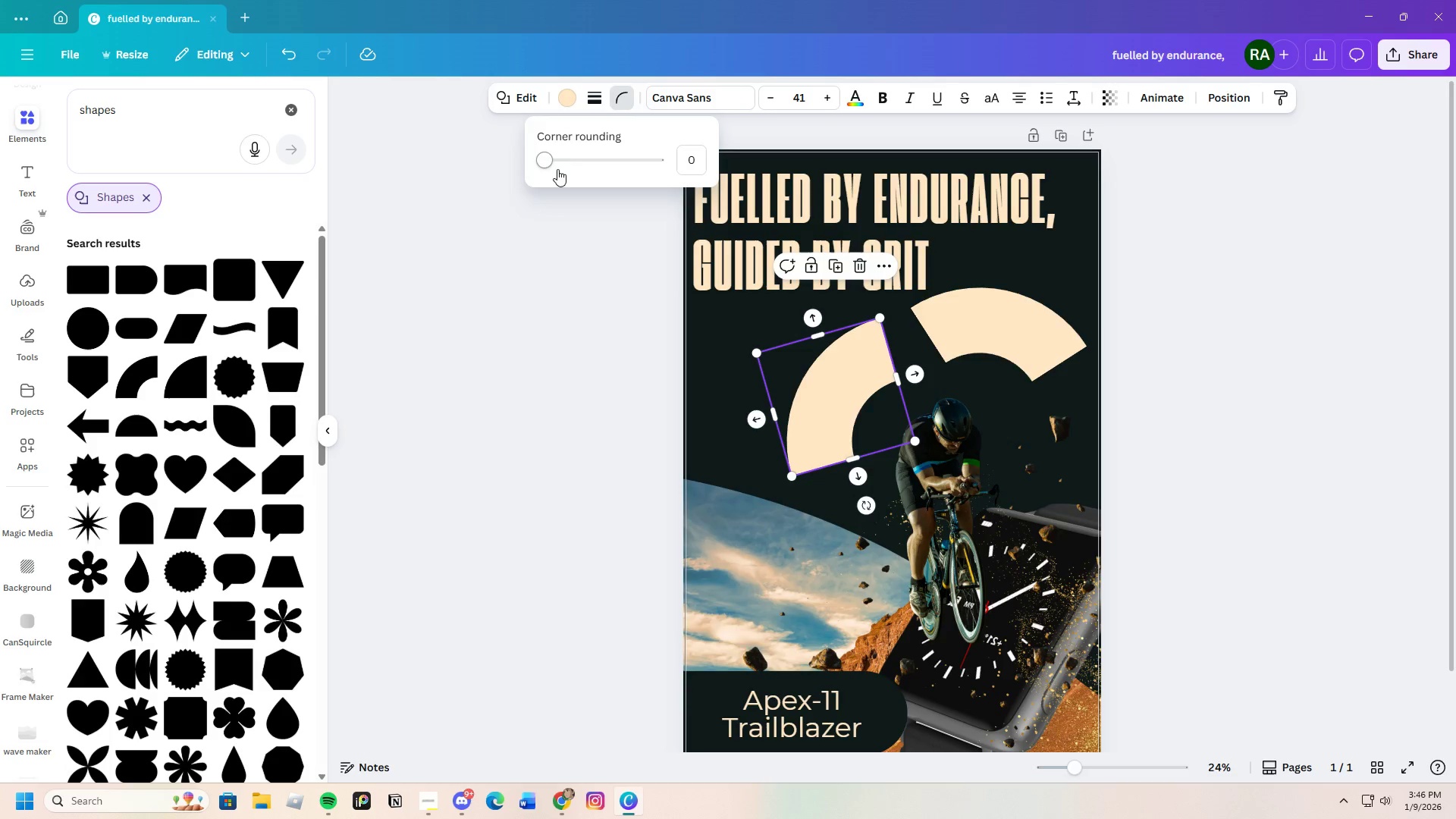 
left_click_drag(start_coordinate=[566, 155], to_coordinate=[503, 172])
 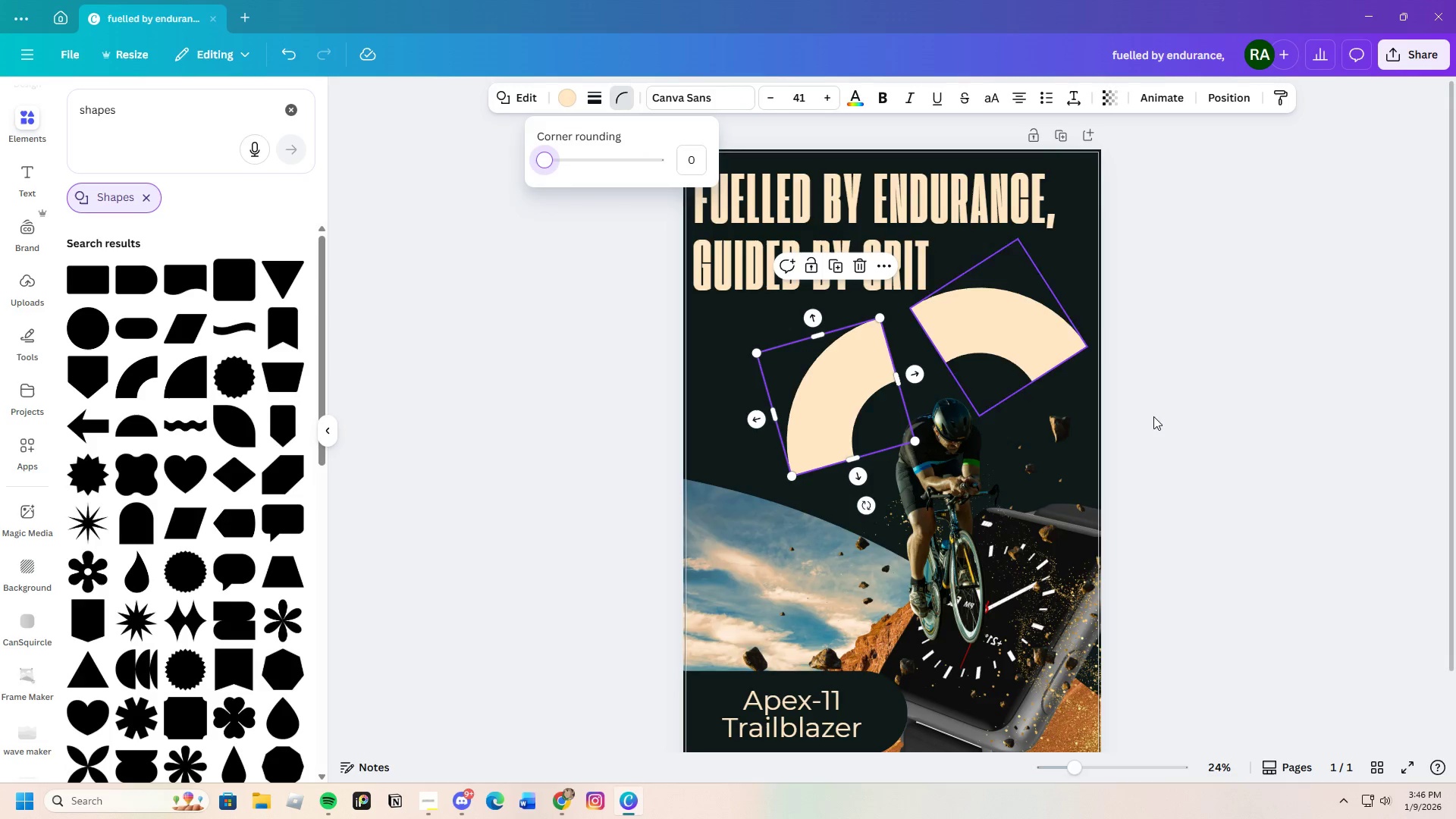 
left_click([1310, 428])
 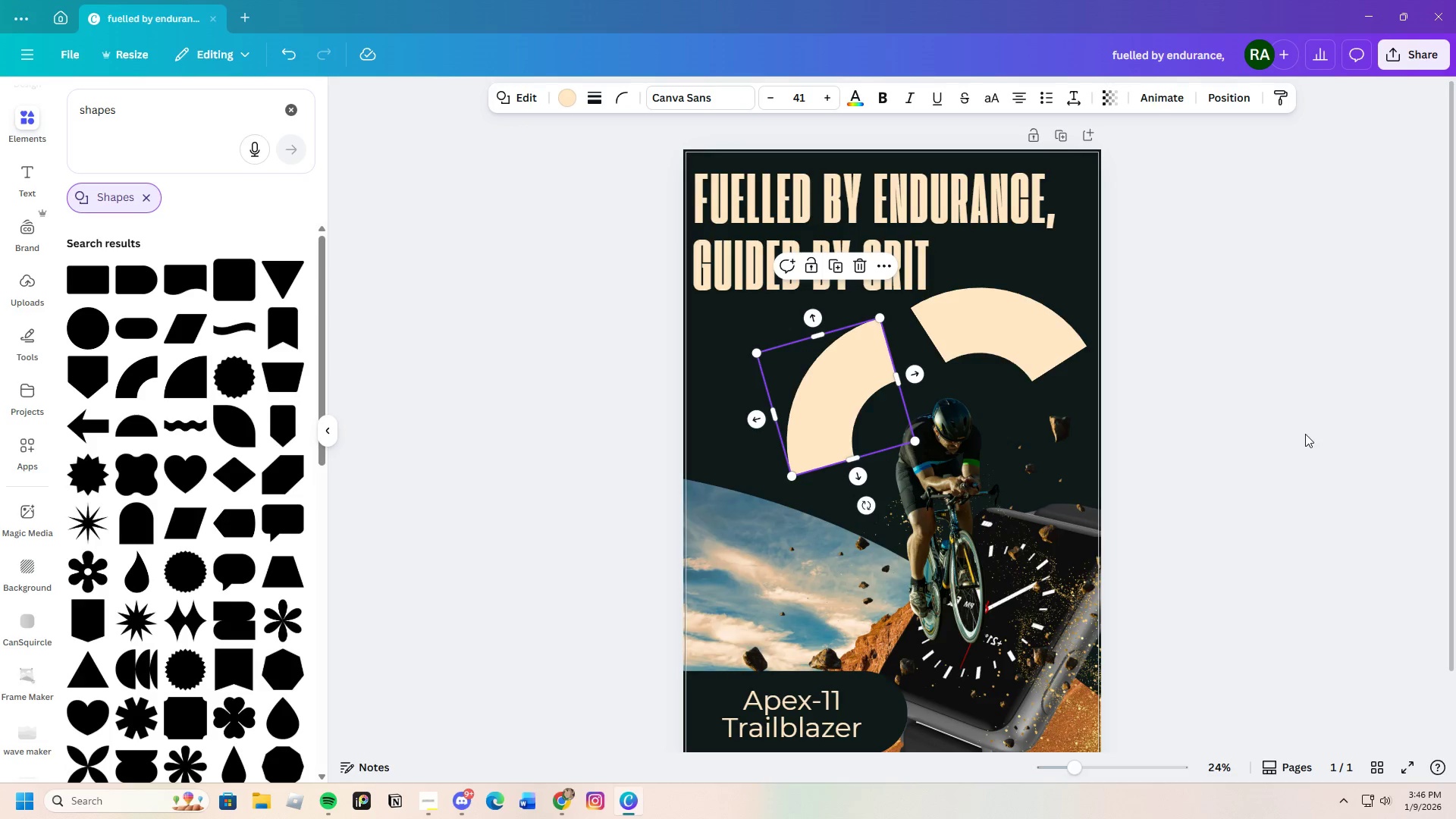 
left_click([1322, 435])
 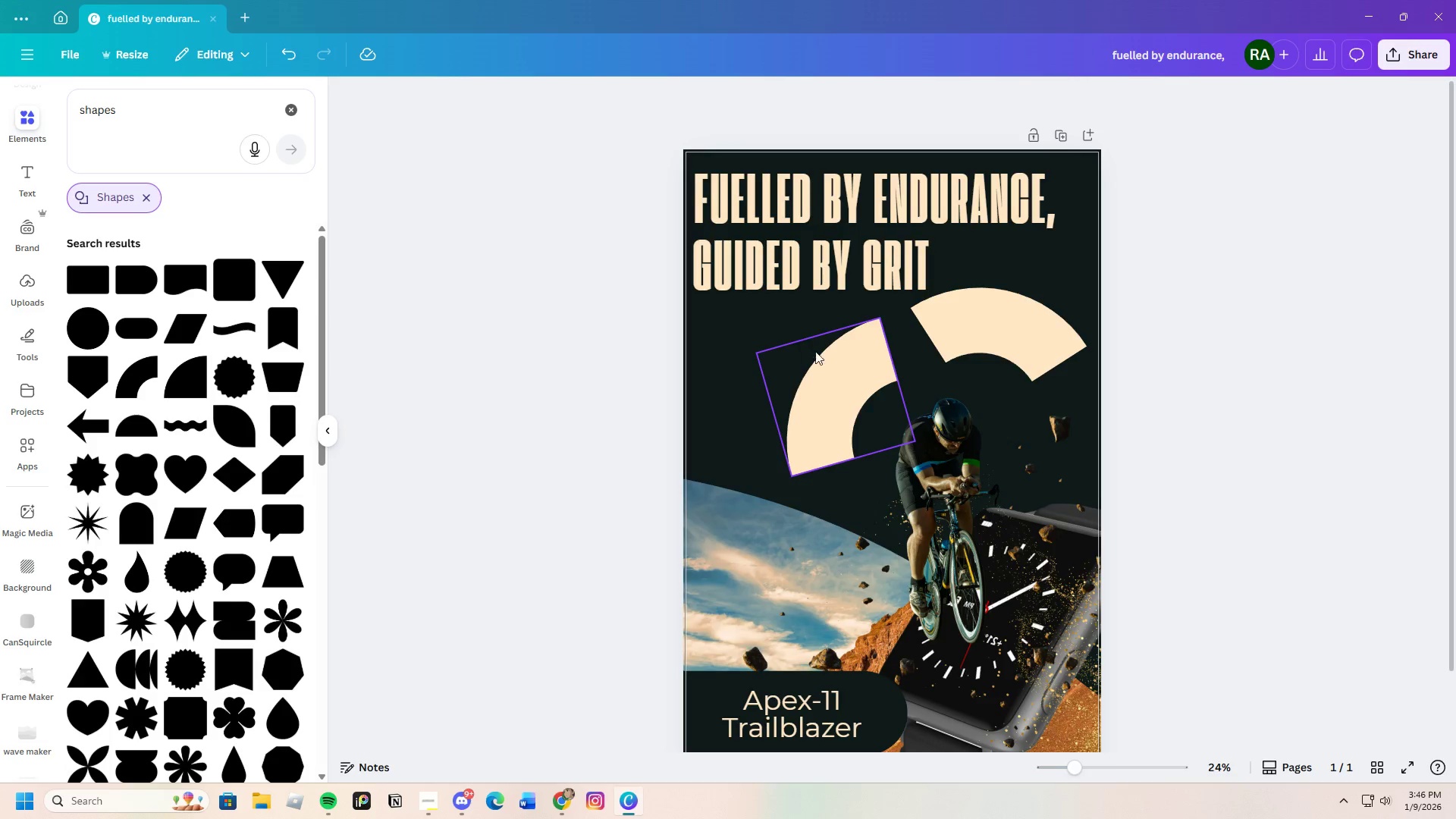 
left_click_drag(start_coordinate=[836, 356], to_coordinate=[824, 356])
 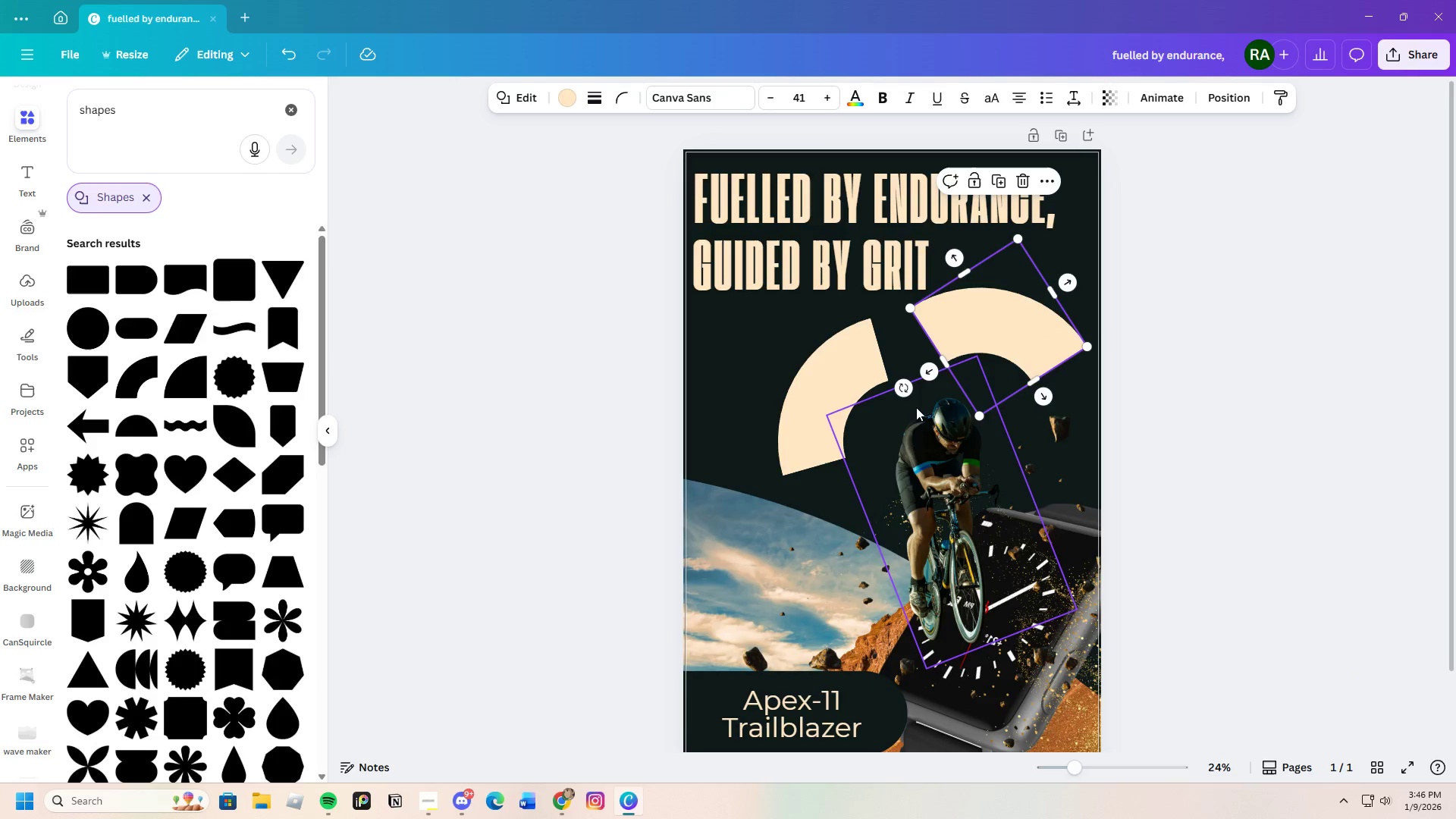 
left_click_drag(start_coordinate=[906, 395], to_coordinate=[874, 384])
 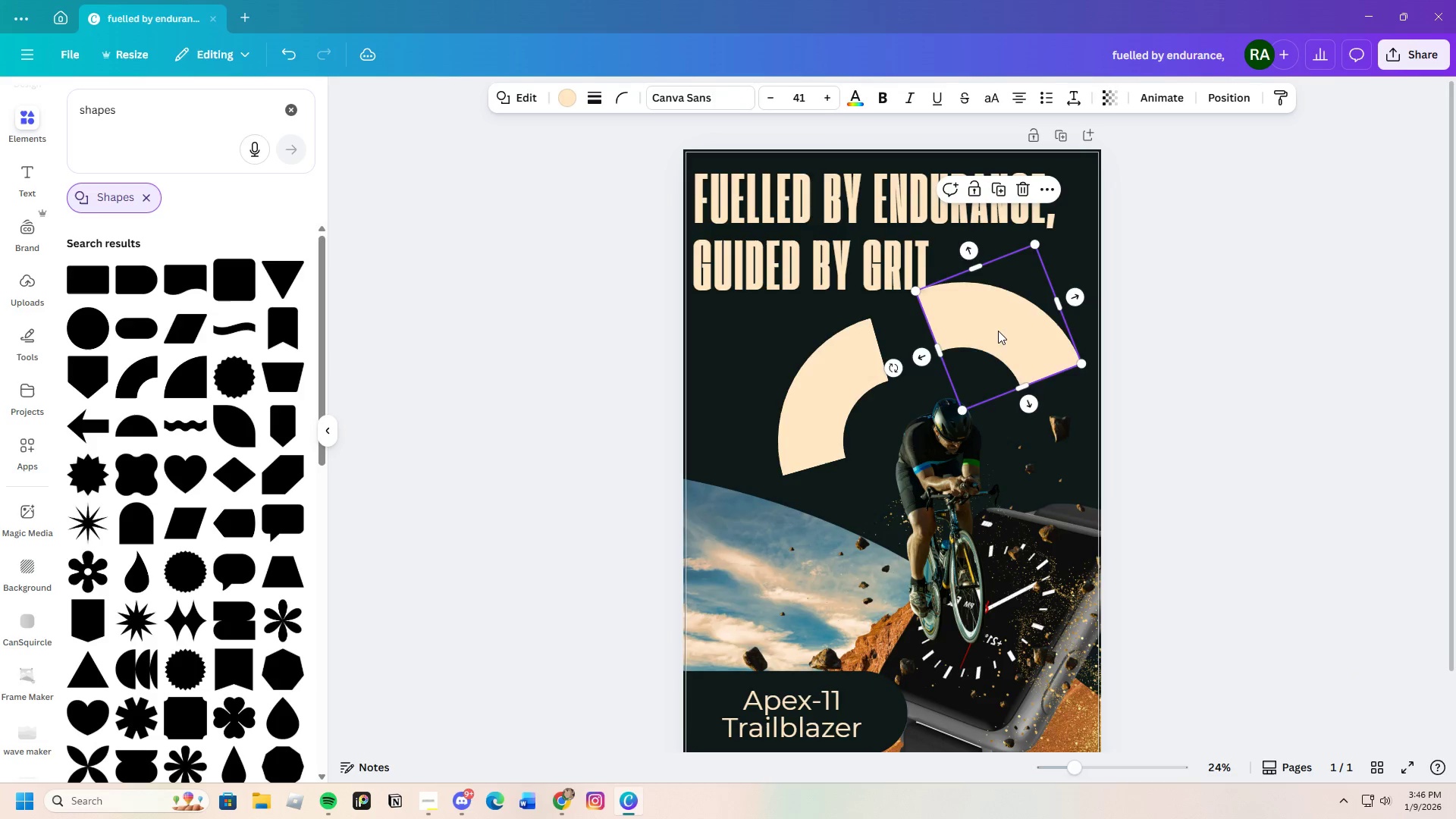 
left_click_drag(start_coordinate=[998, 331], to_coordinate=[1000, 350])
 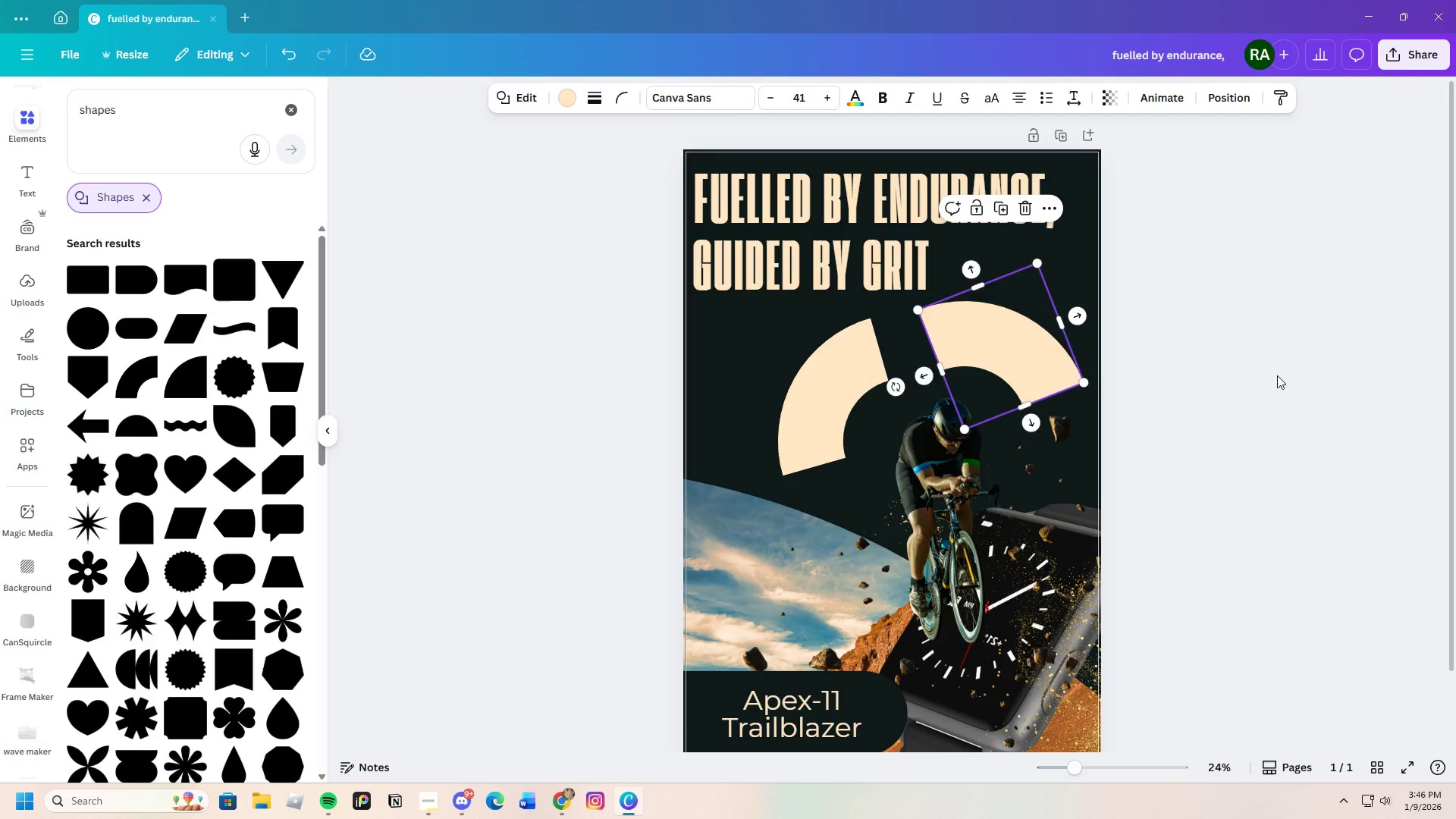 
left_click([1277, 375])
 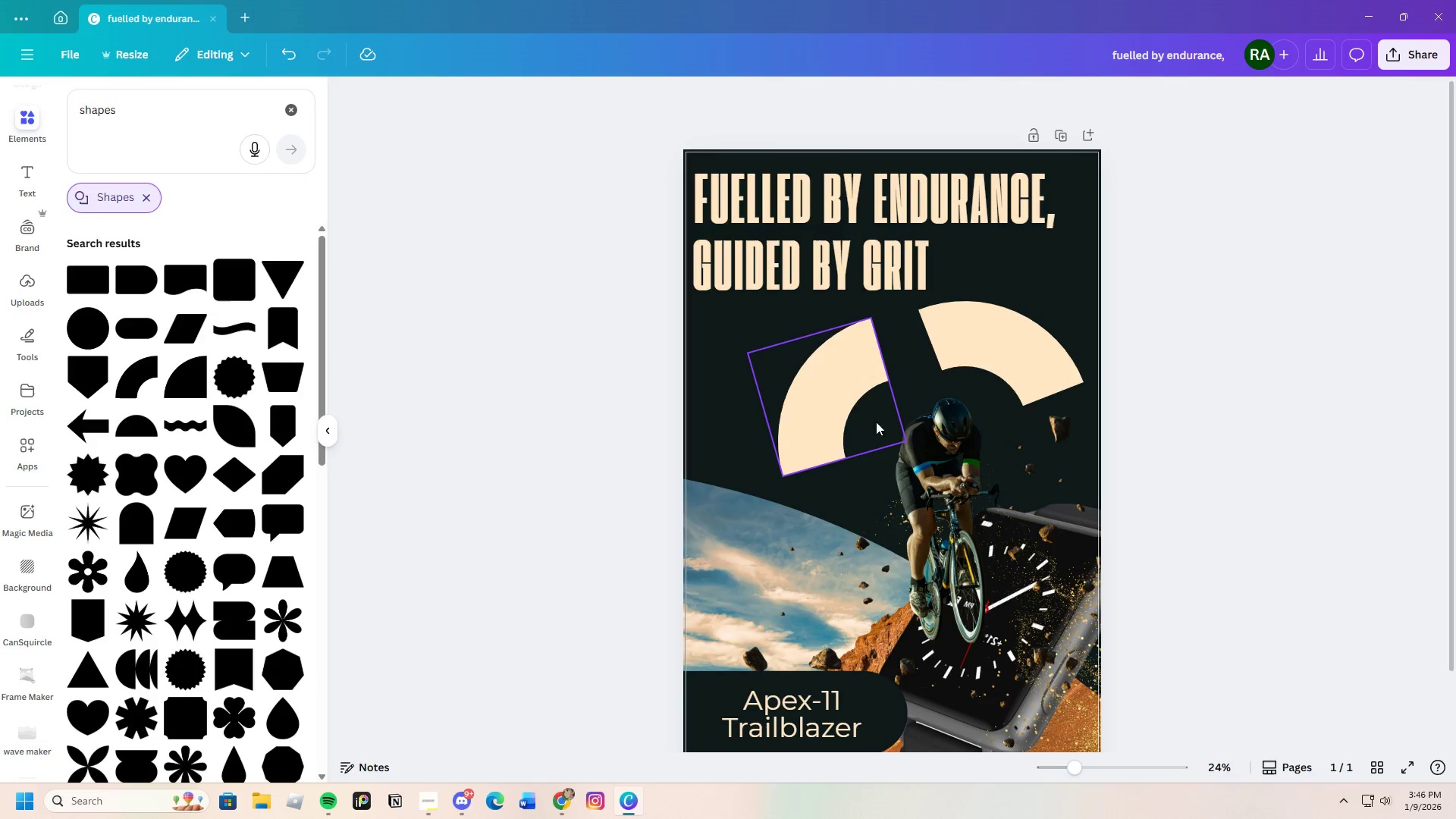 
left_click_drag(start_coordinate=[827, 401], to_coordinate=[830, 410])
 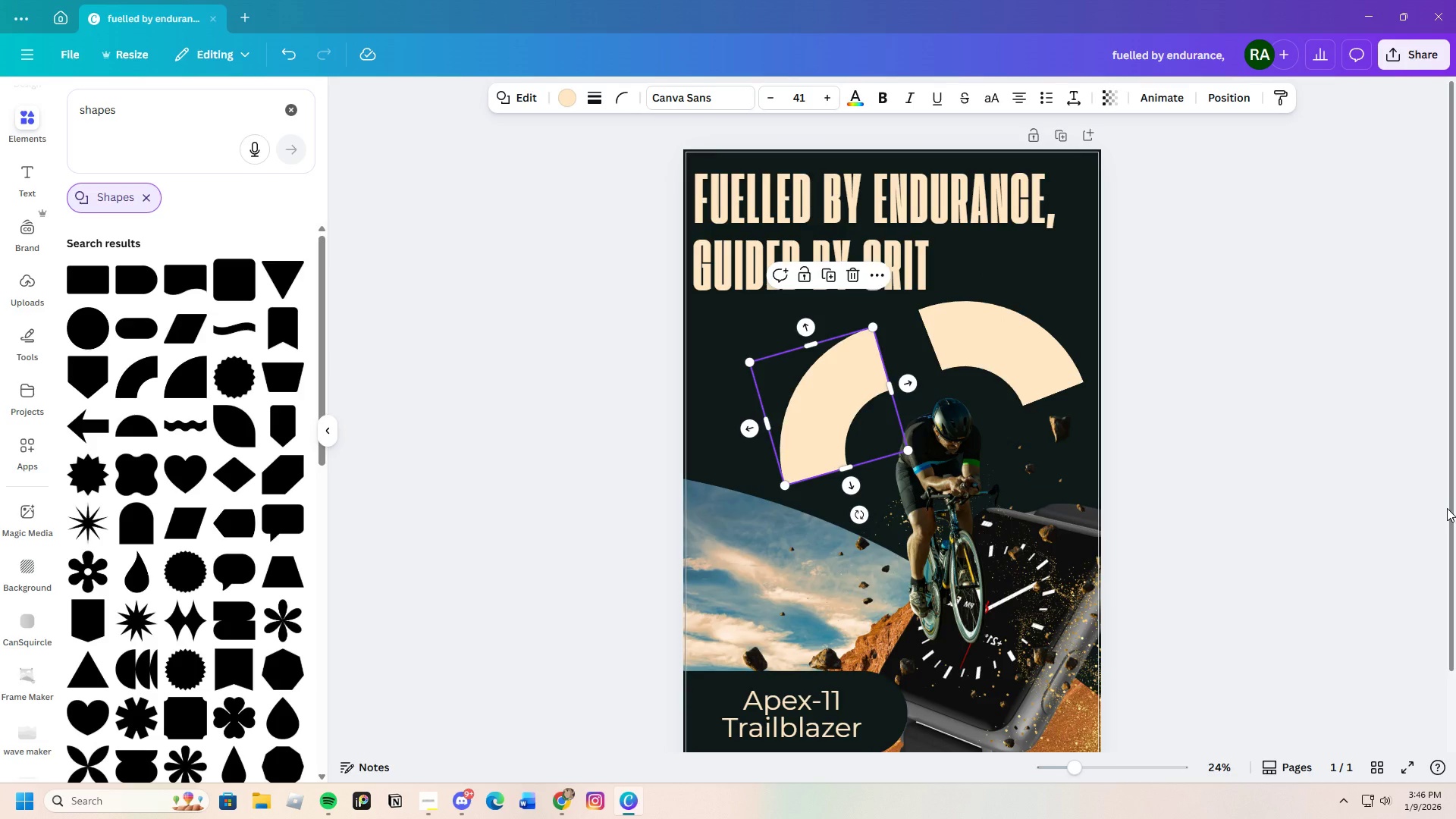 
left_click([1439, 511])
 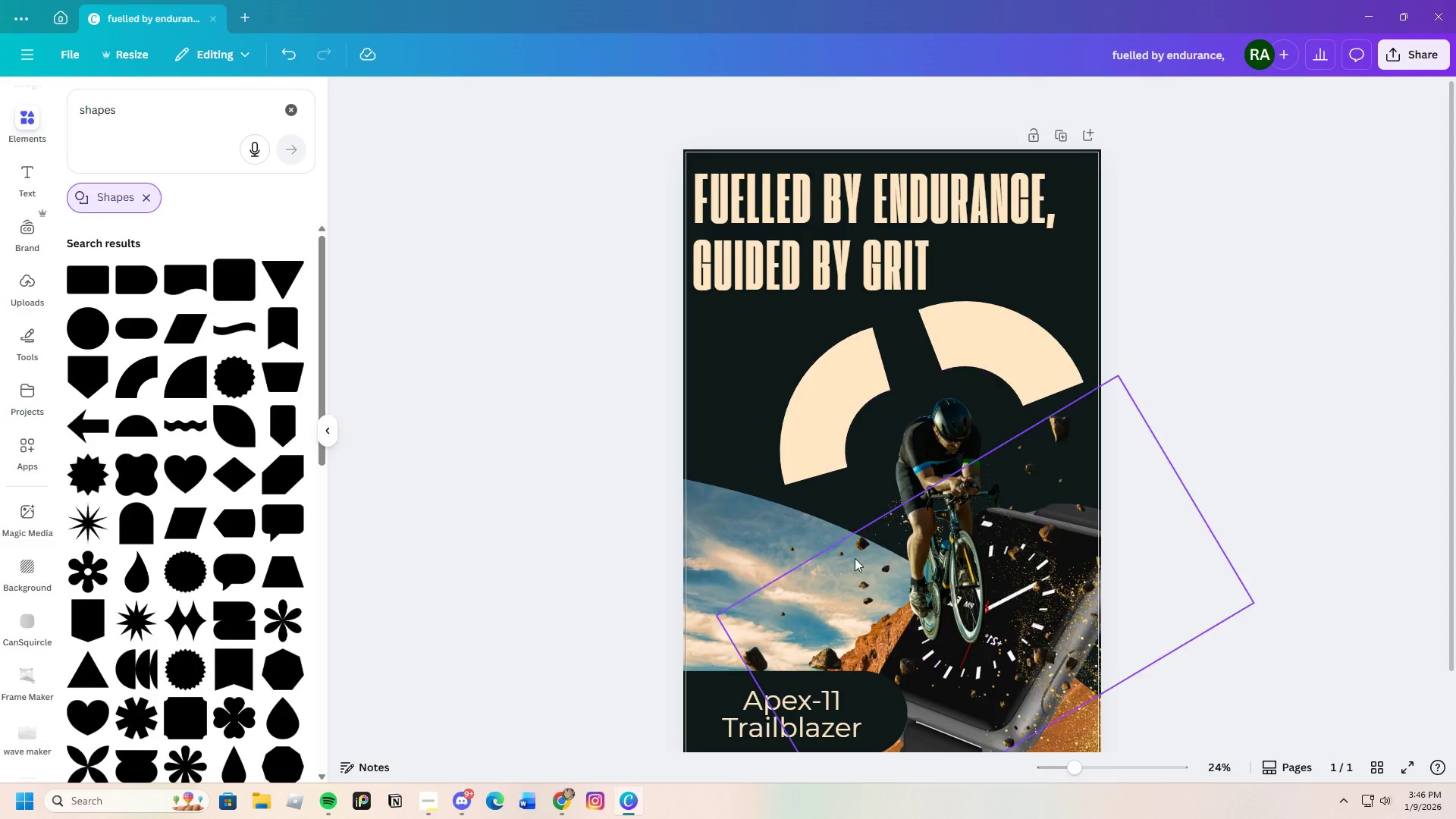 
mouse_move([826, 441])
 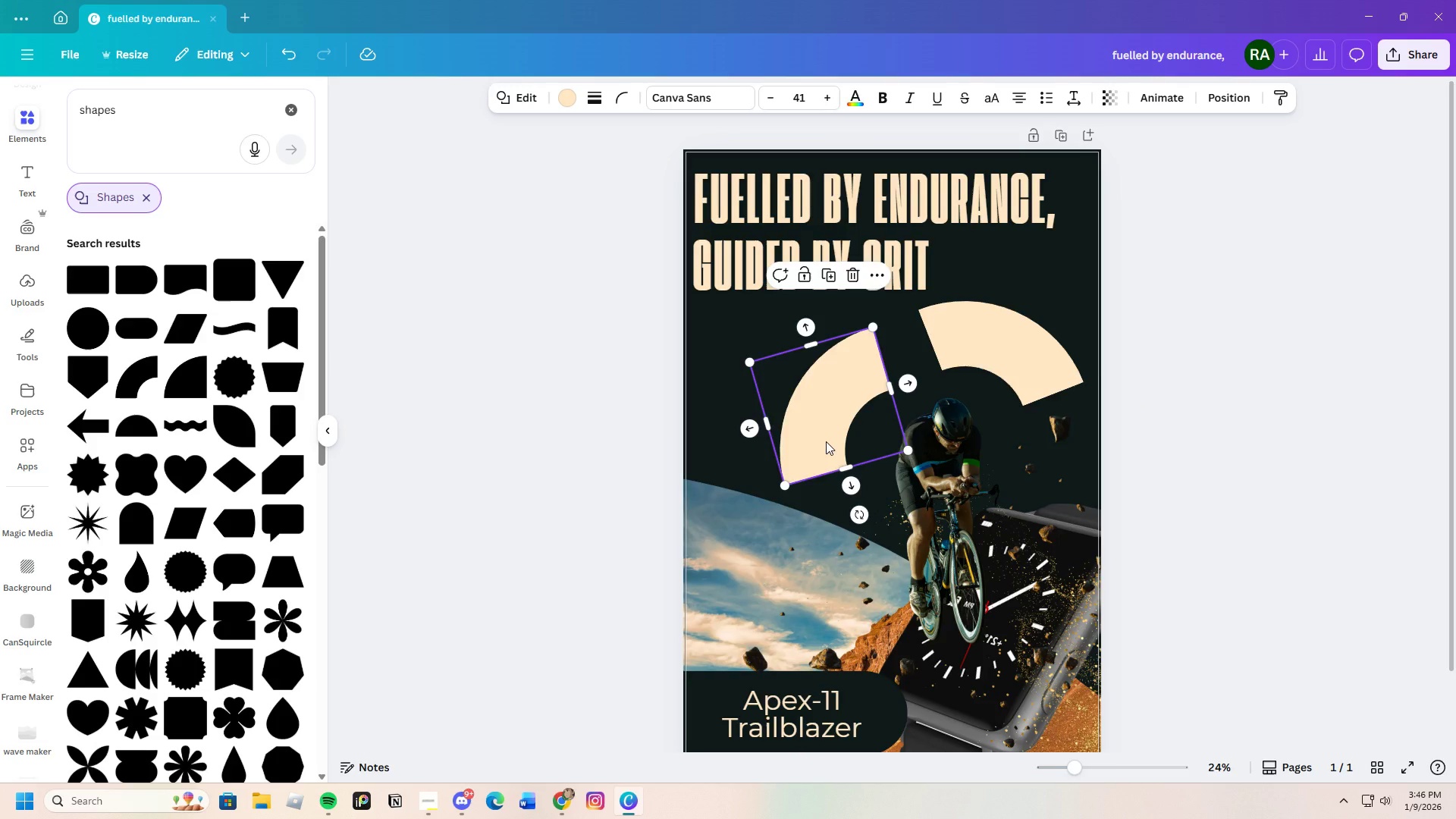 
key(Control+C)
 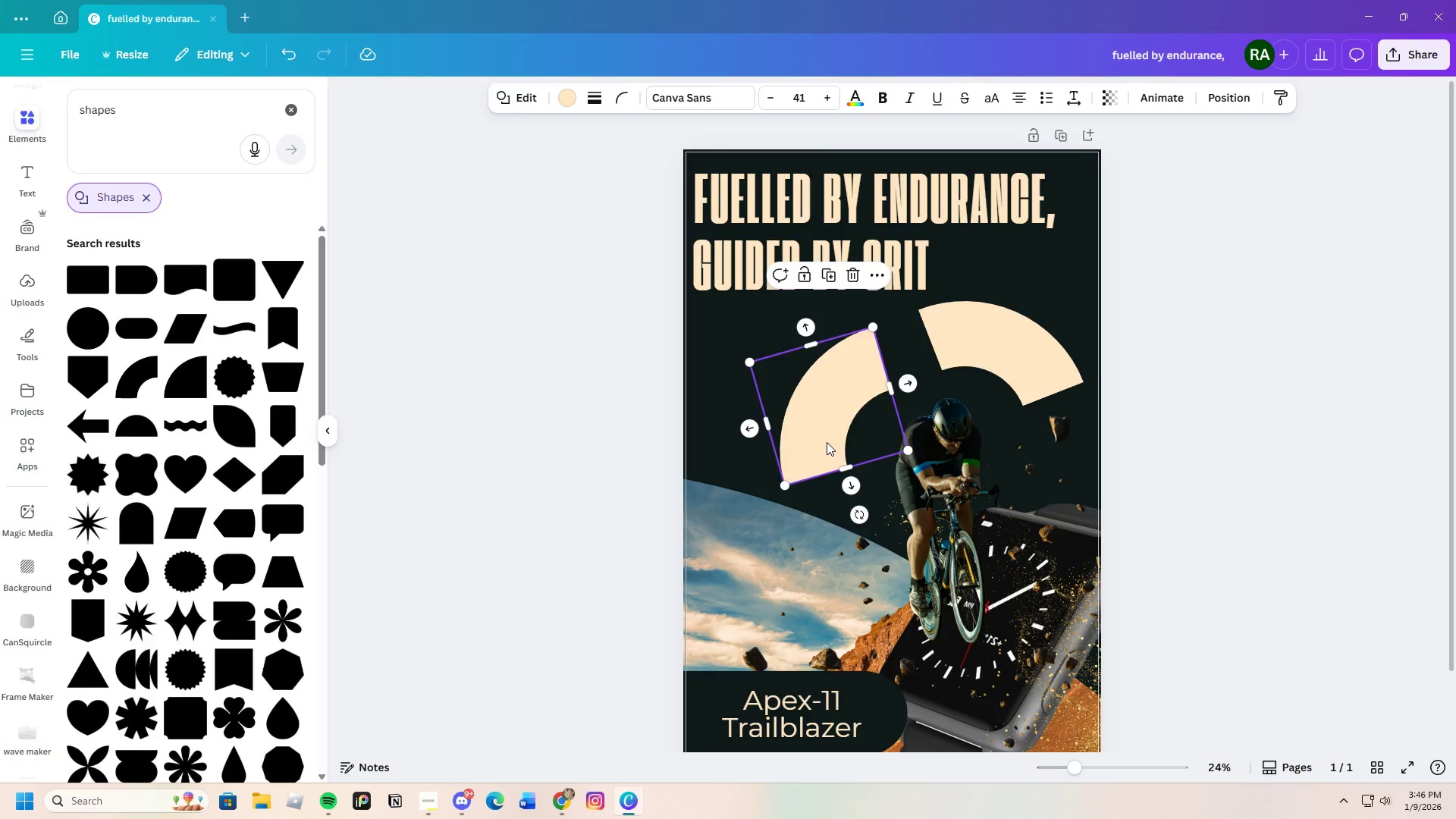 
key(Control+V)
 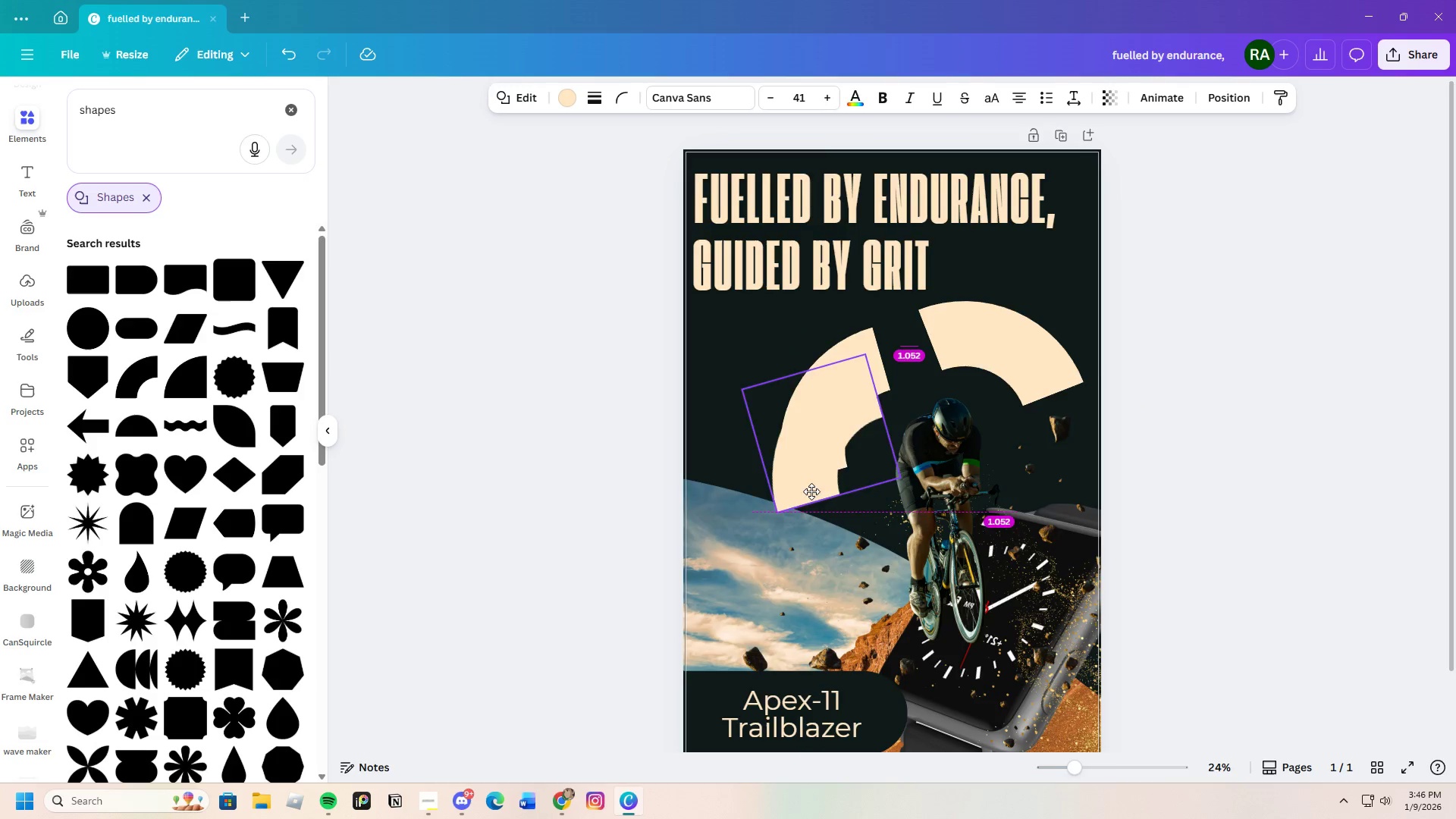 
left_click_drag(start_coordinate=[828, 444], to_coordinate=[817, 605])
 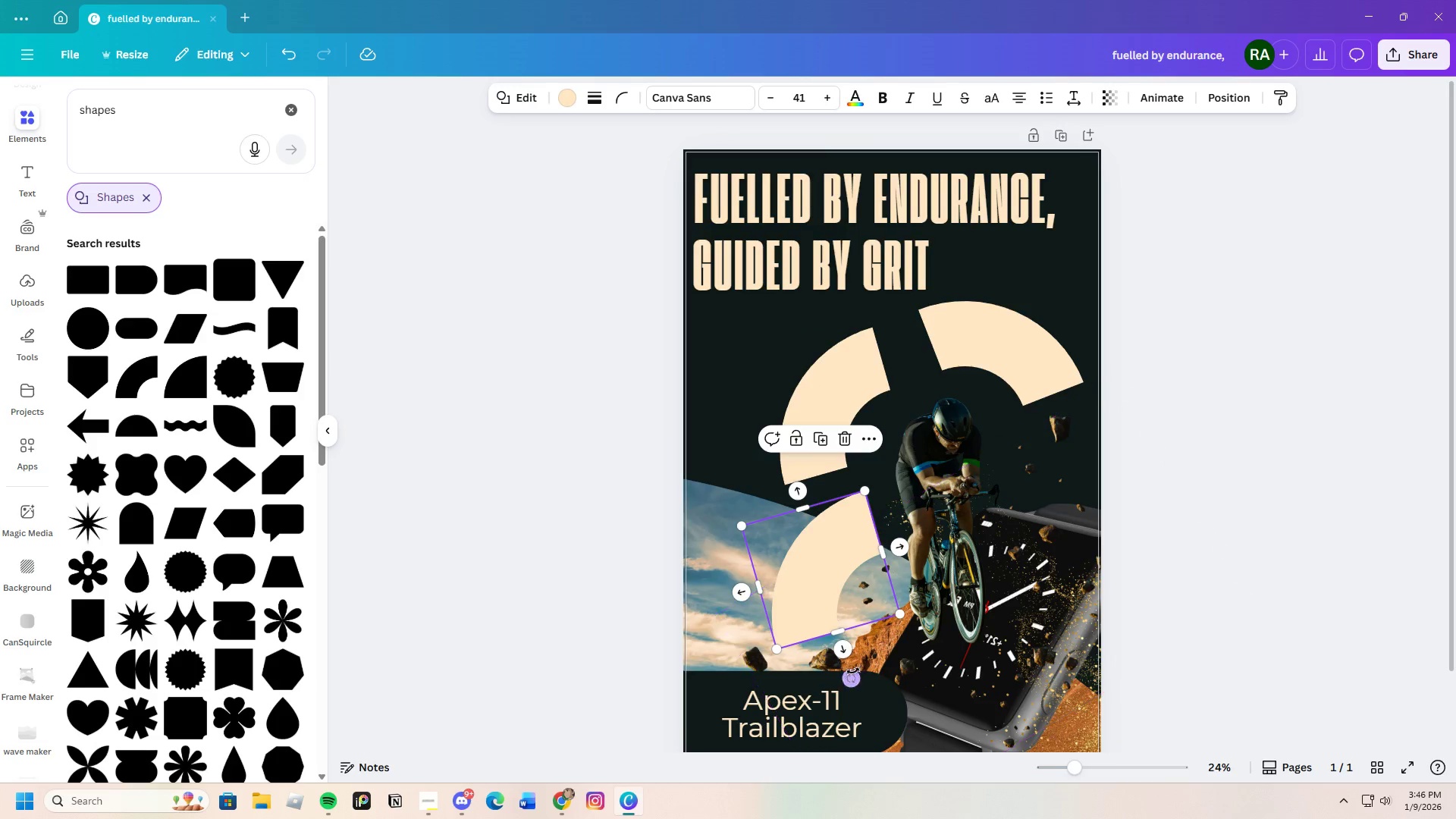 
left_click_drag(start_coordinate=[853, 673], to_coordinate=[982, 563])
 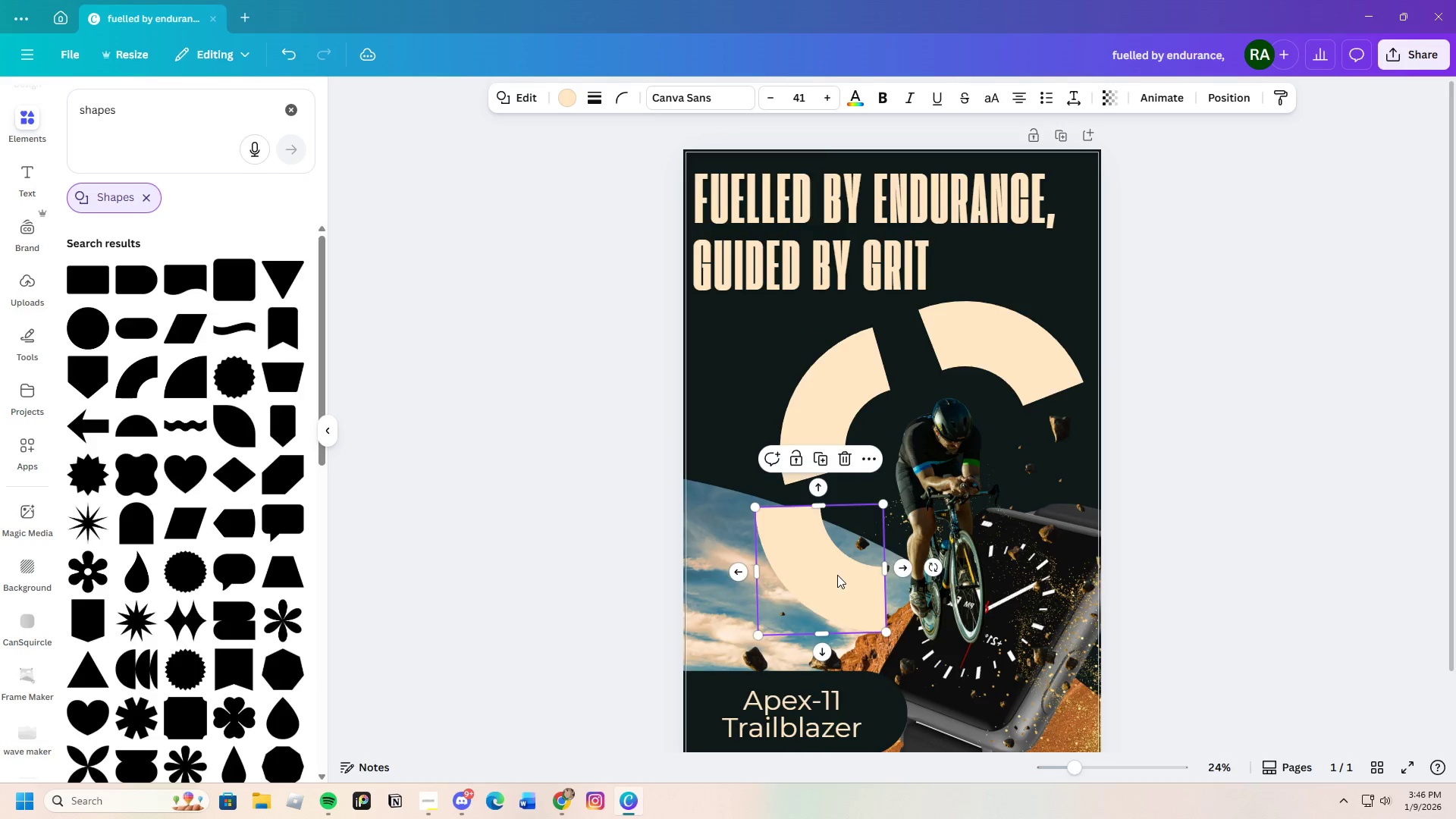 
left_click_drag(start_coordinate=[837, 575], to_coordinate=[877, 579])
 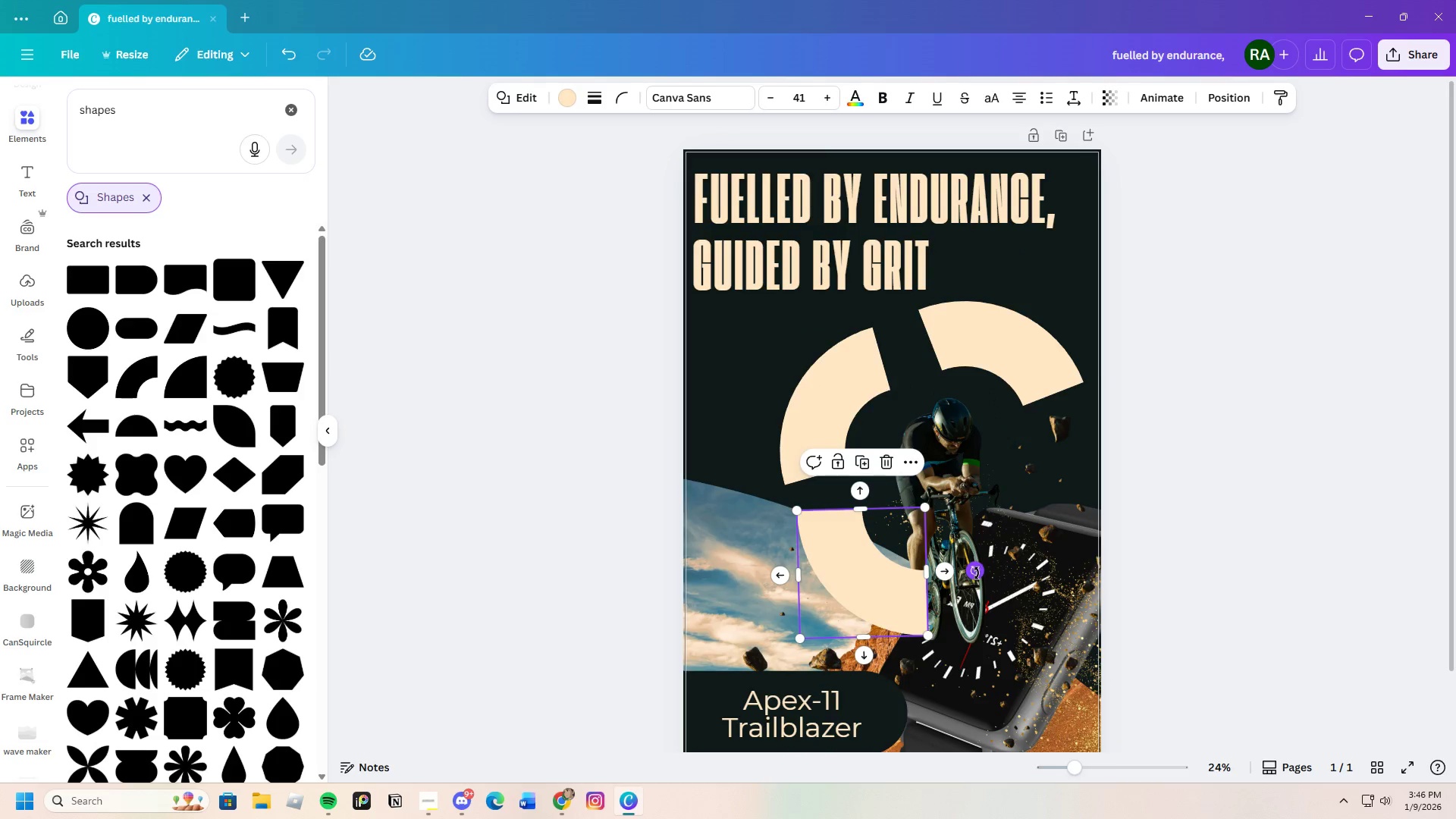 
left_click_drag(start_coordinate=[977, 573], to_coordinate=[983, 548])
 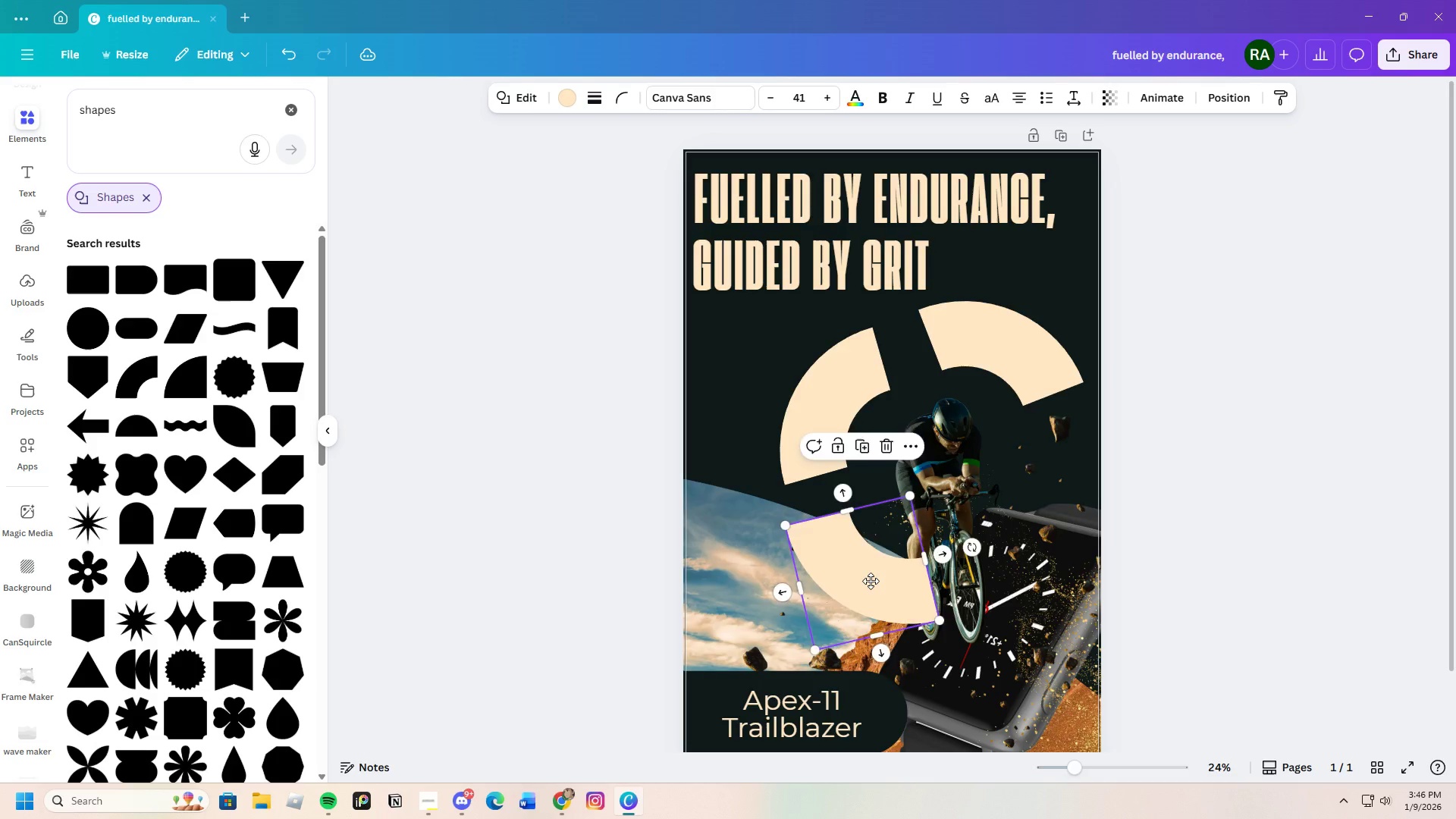 
left_click_drag(start_coordinate=[864, 581], to_coordinate=[874, 573])
 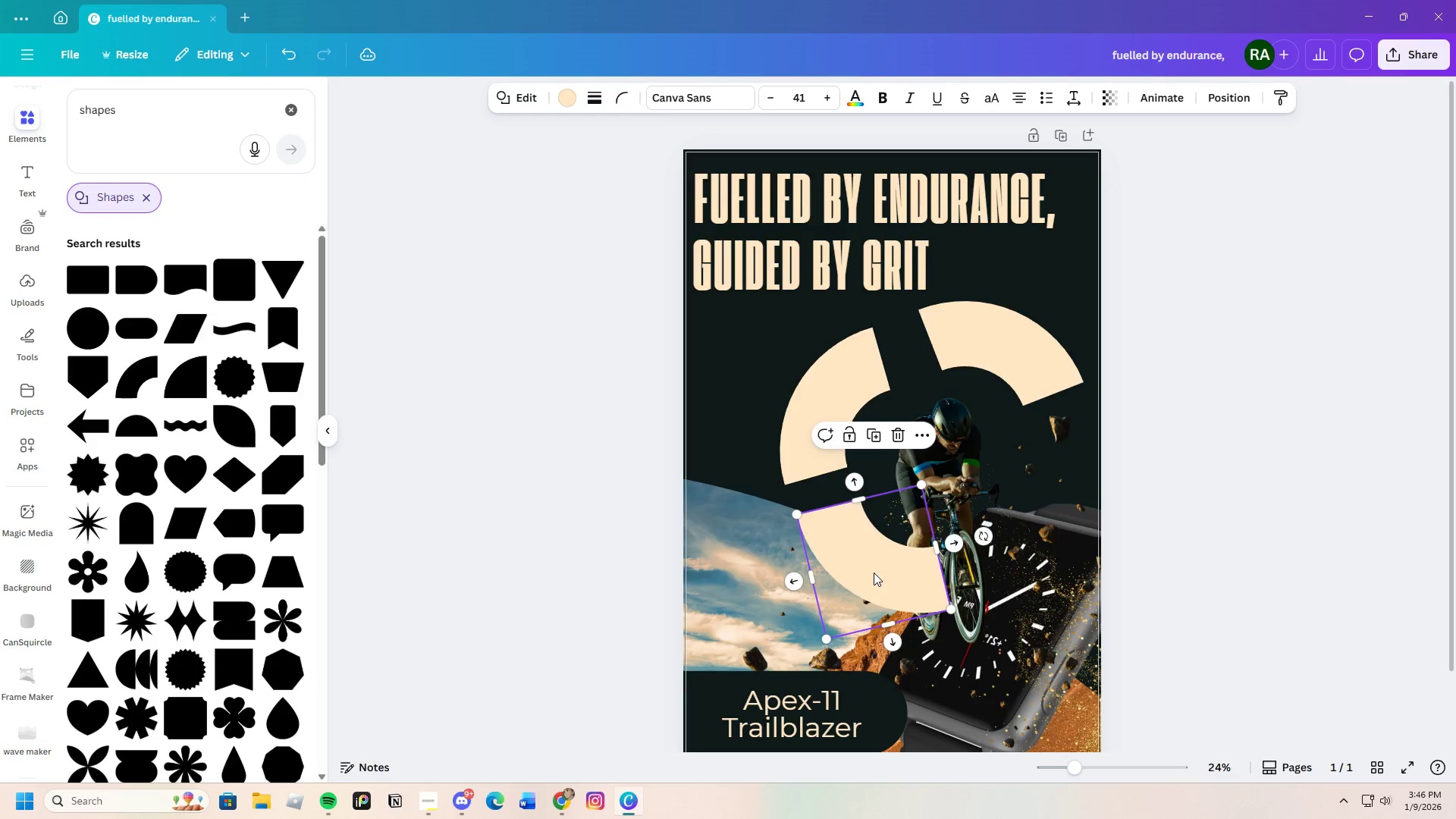 
right_click([874, 573])
 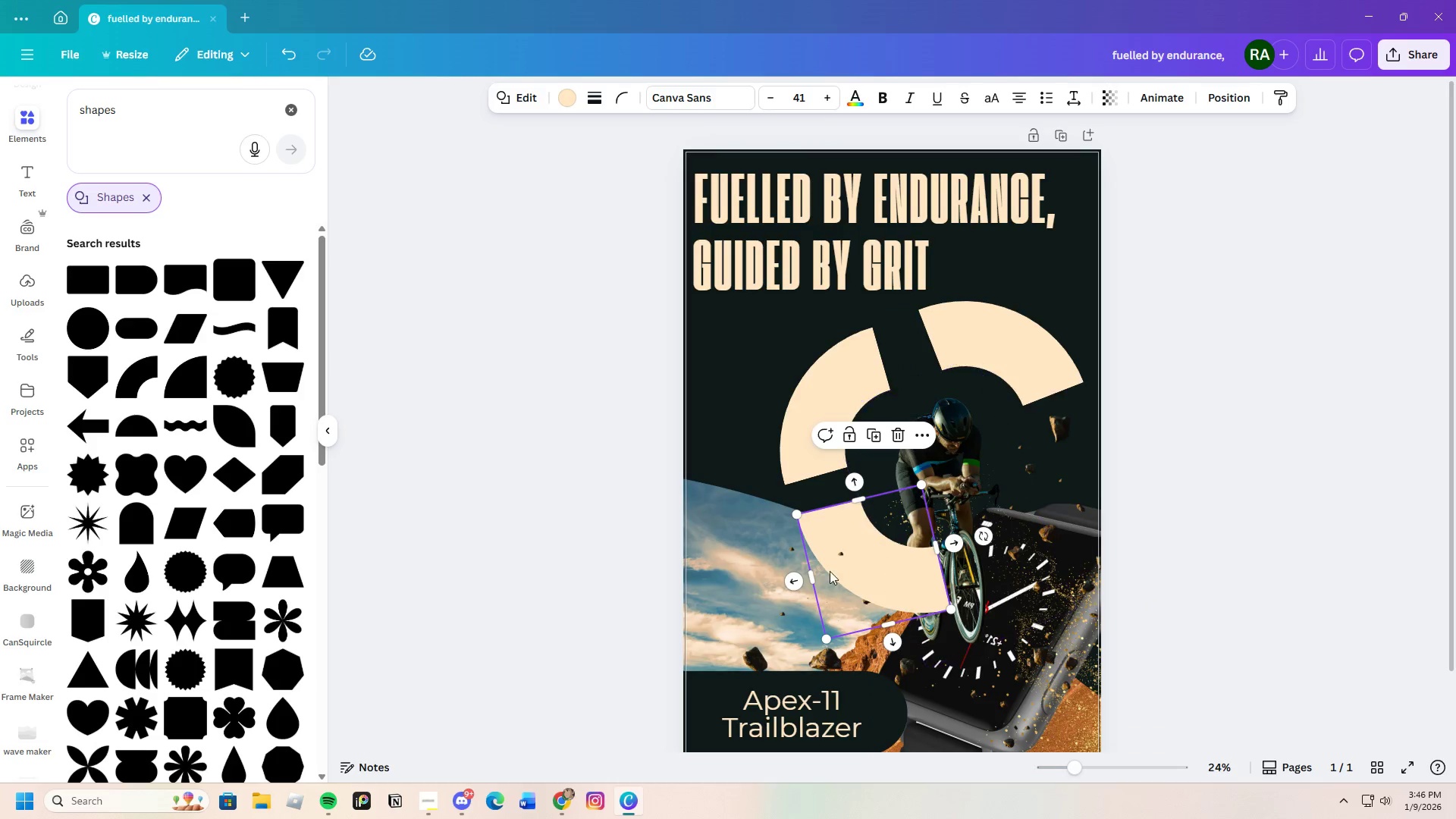 
right_click([840, 528])
 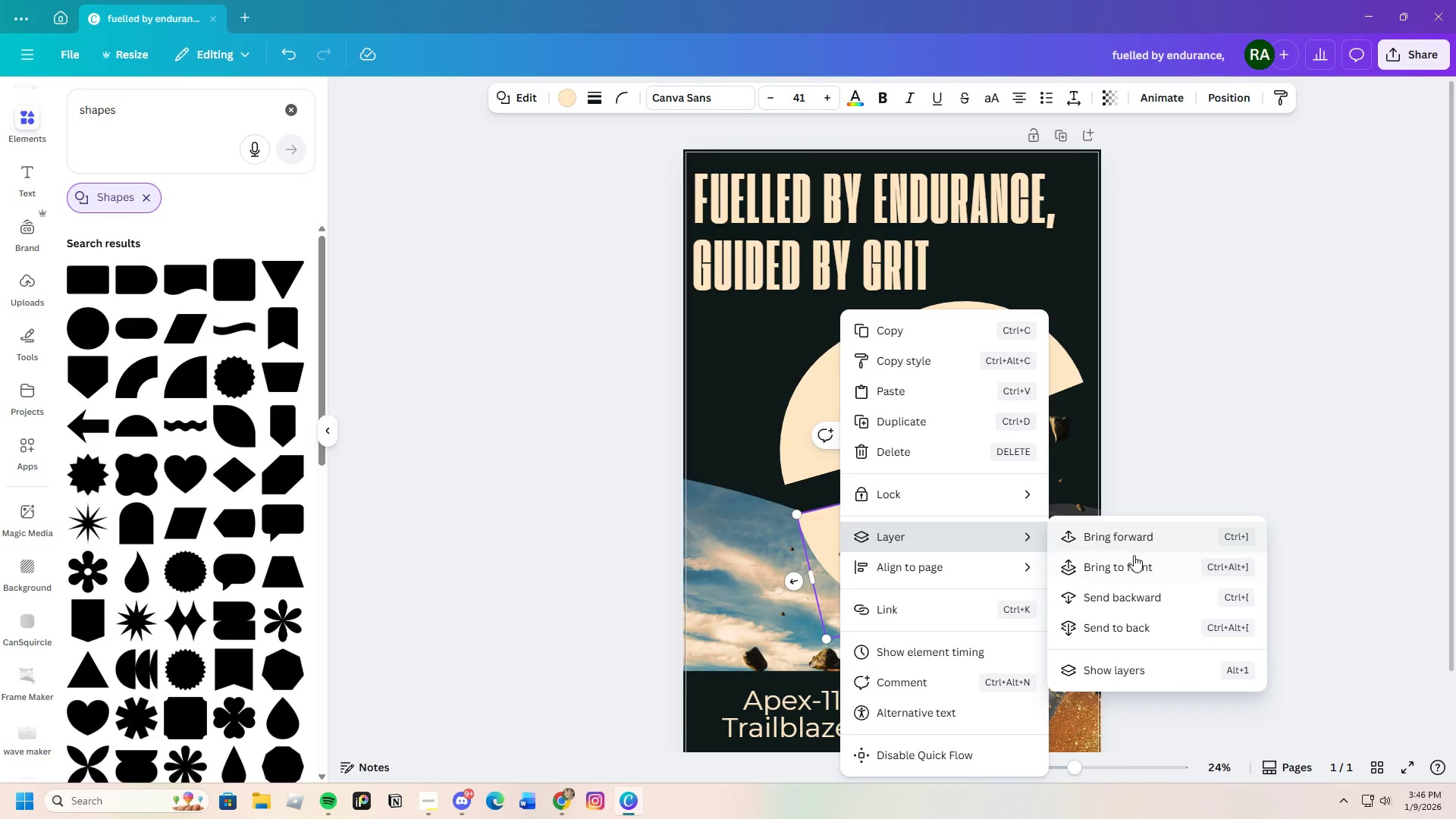 
left_click([1144, 597])
 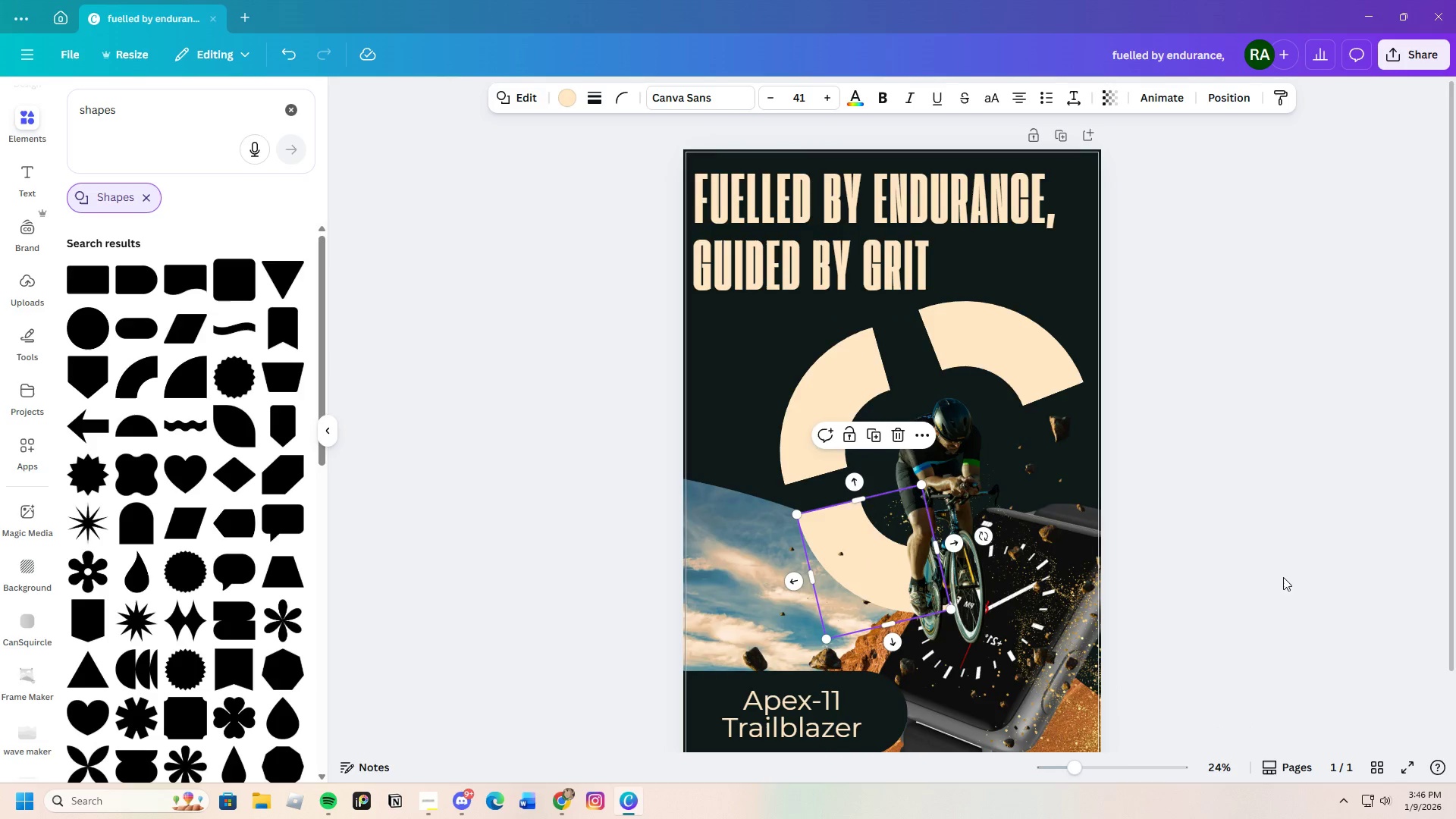 
left_click([1315, 573])
 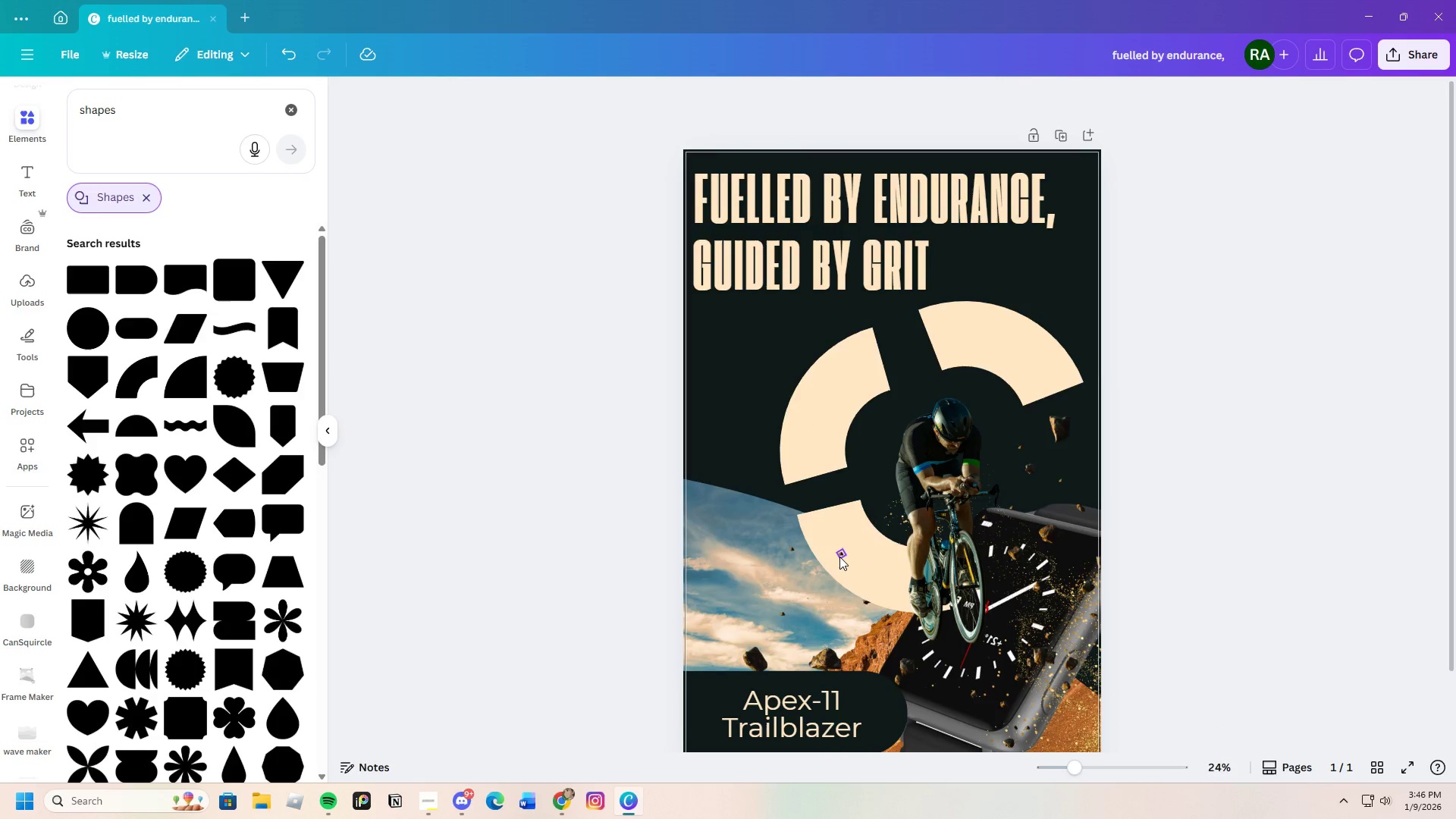 
left_click([839, 557])
 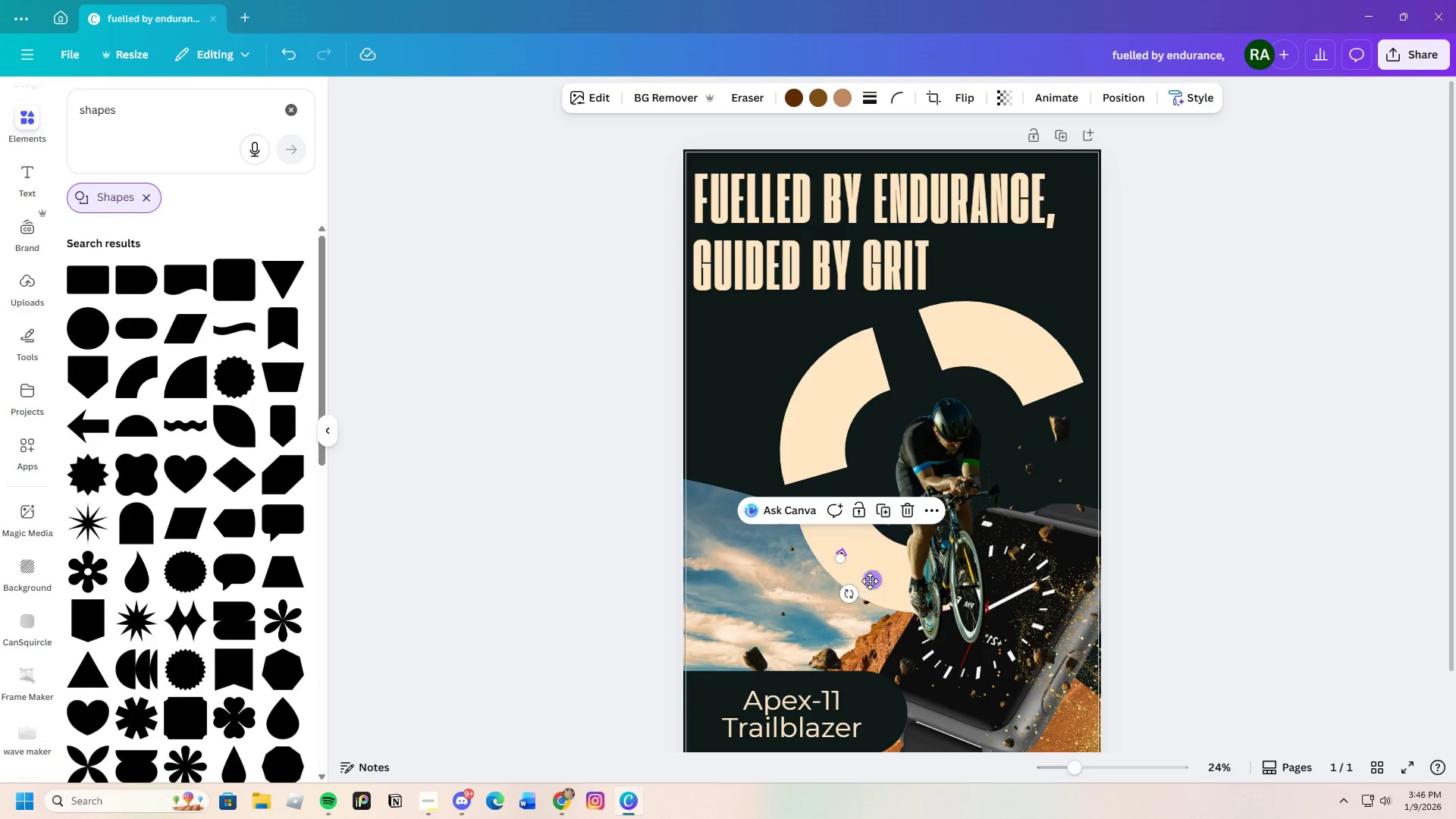 
left_click_drag(start_coordinate=[871, 580], to_coordinate=[858, 631])
 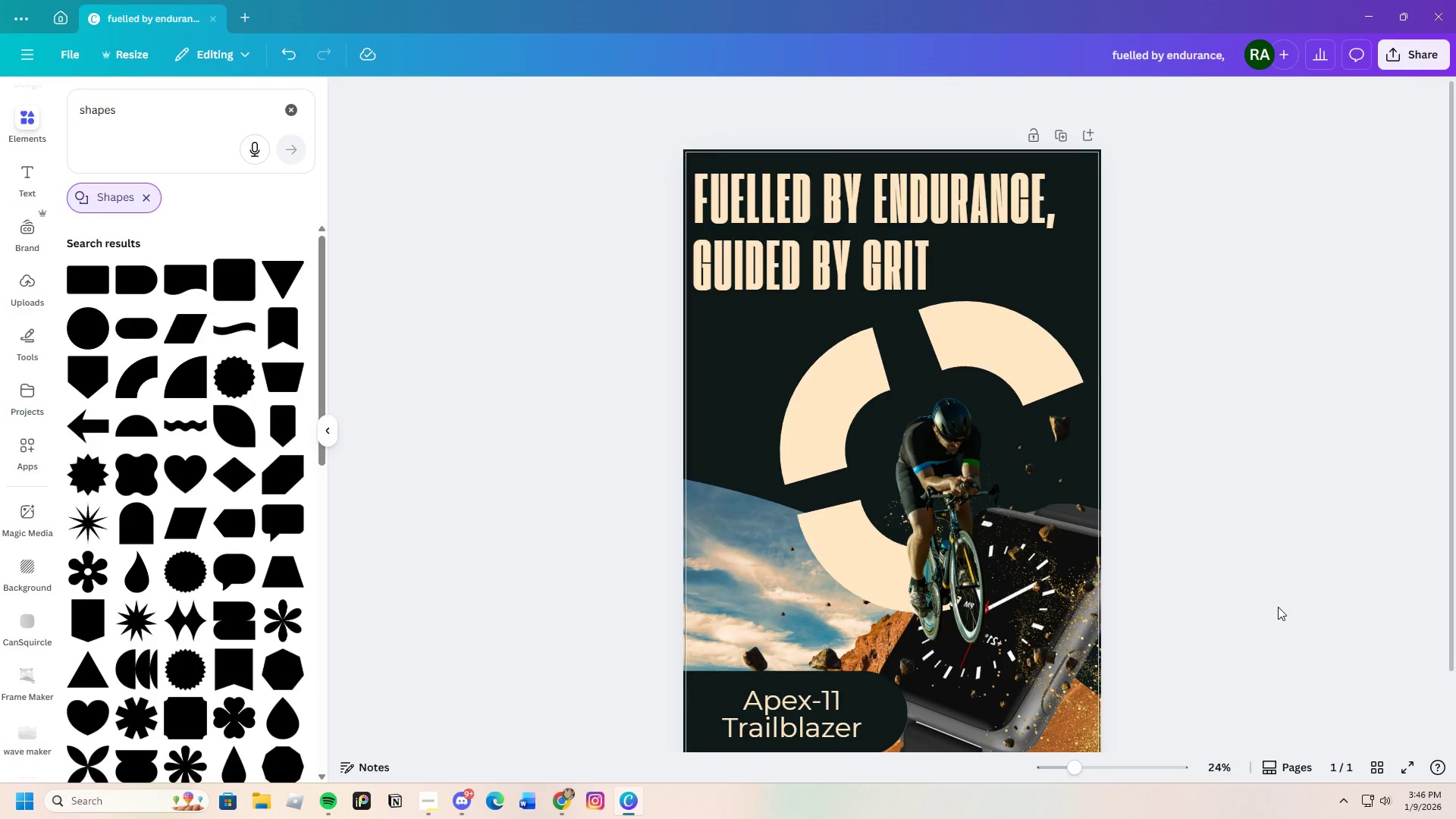 
left_click_drag(start_coordinate=[846, 560], to_coordinate=[825, 559])
 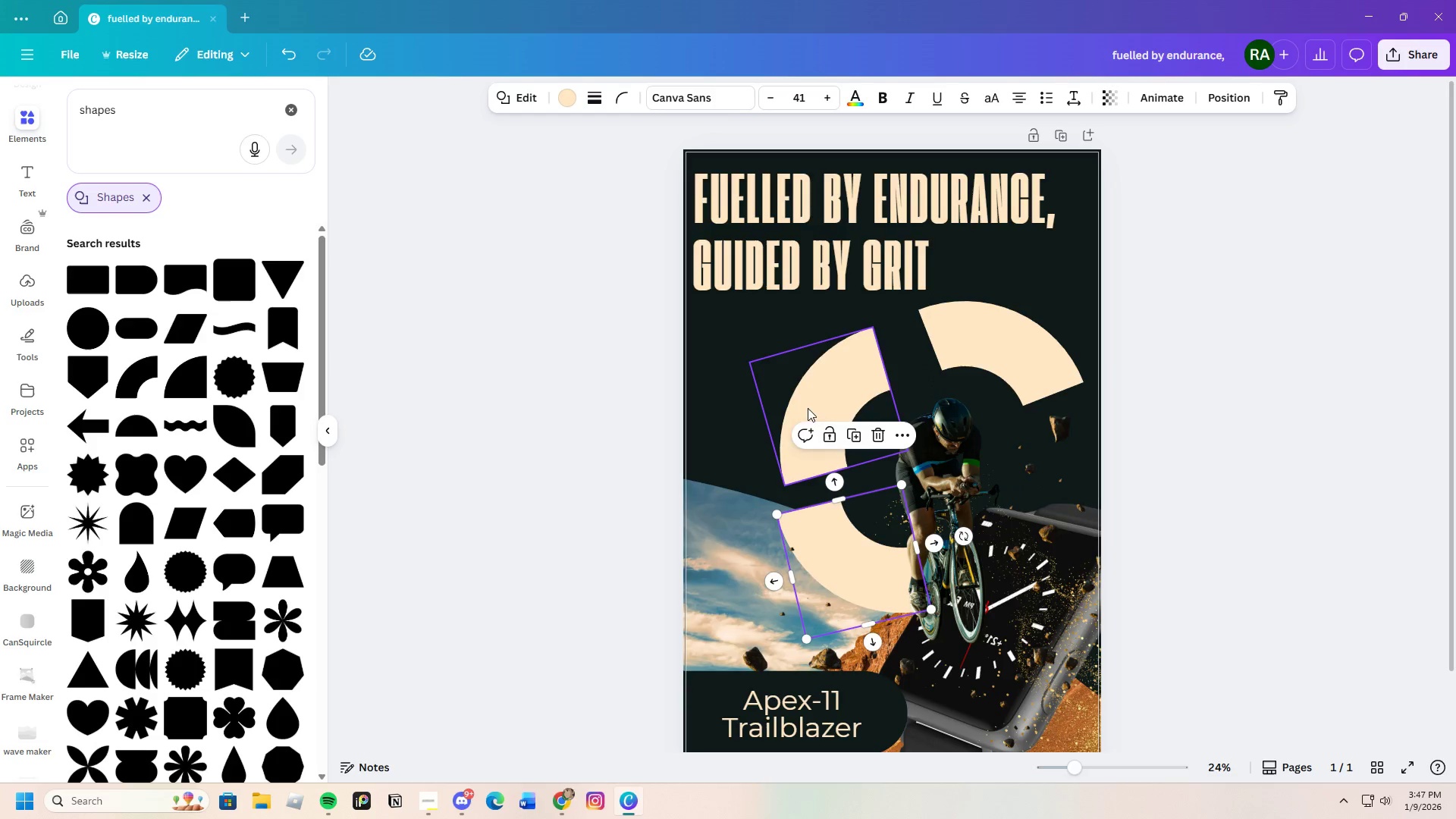 
left_click([809, 400])
 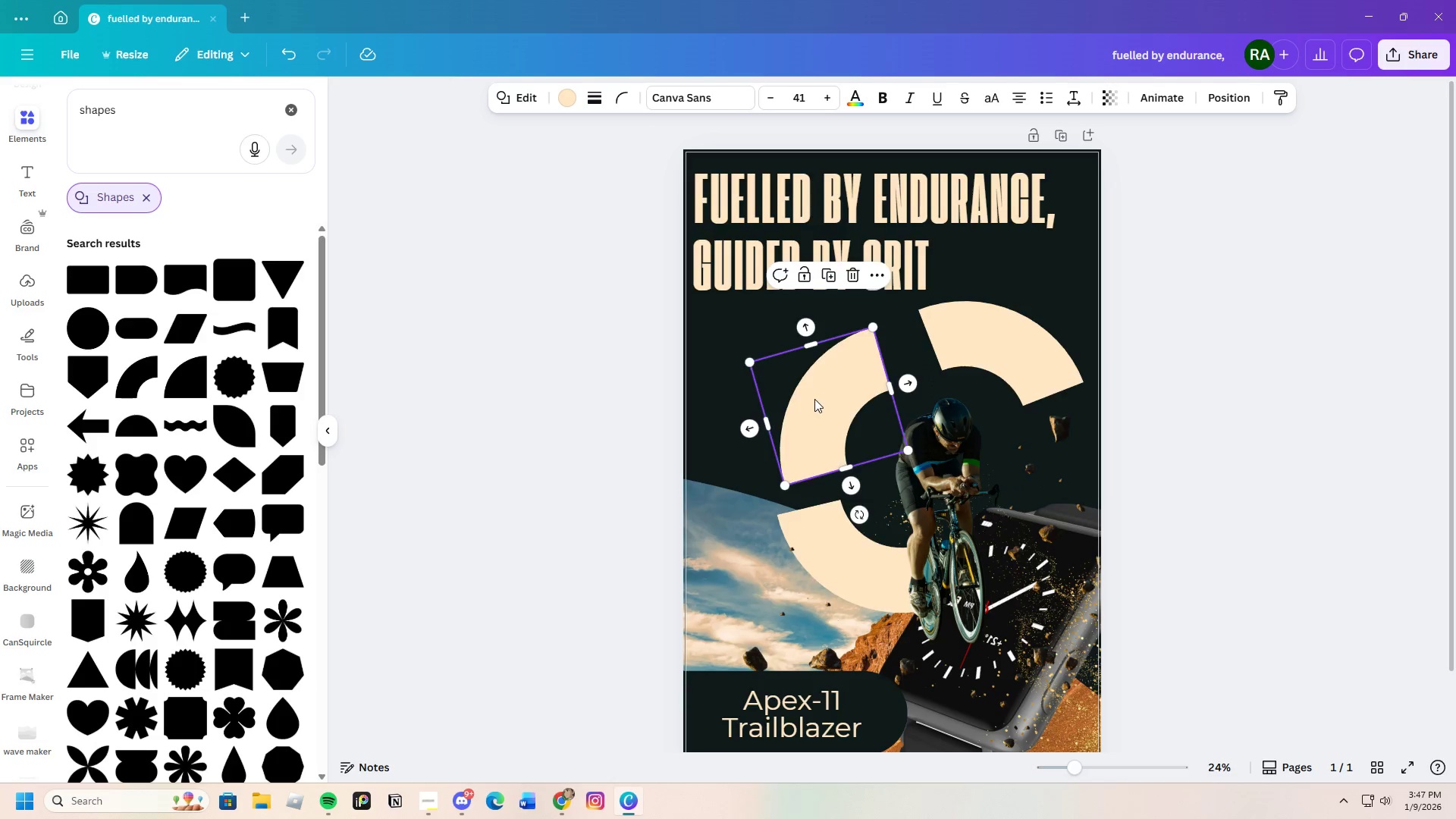 
left_click_drag(start_coordinate=[814, 399], to_coordinate=[796, 397])
 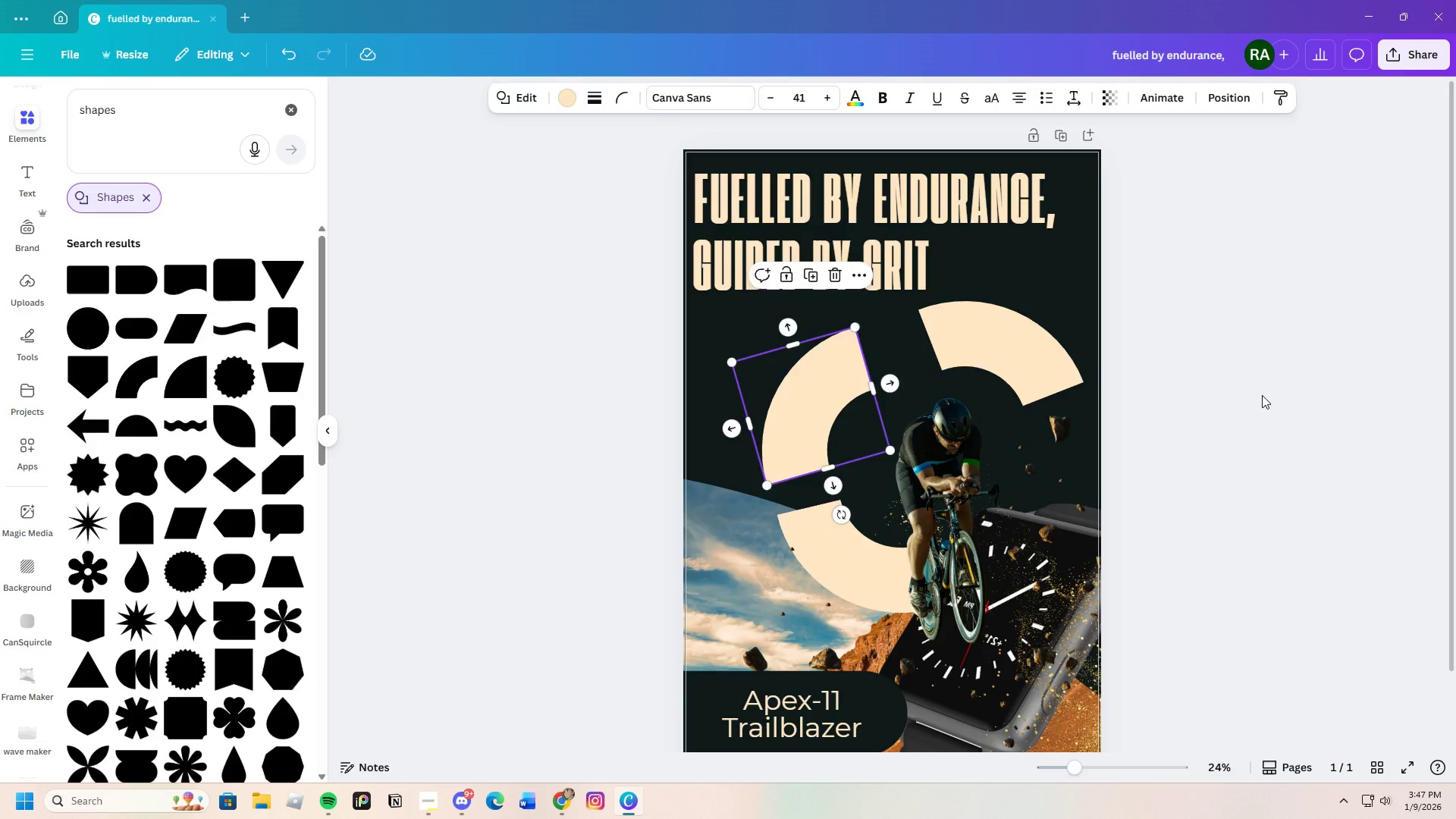 
left_click([1262, 395])
 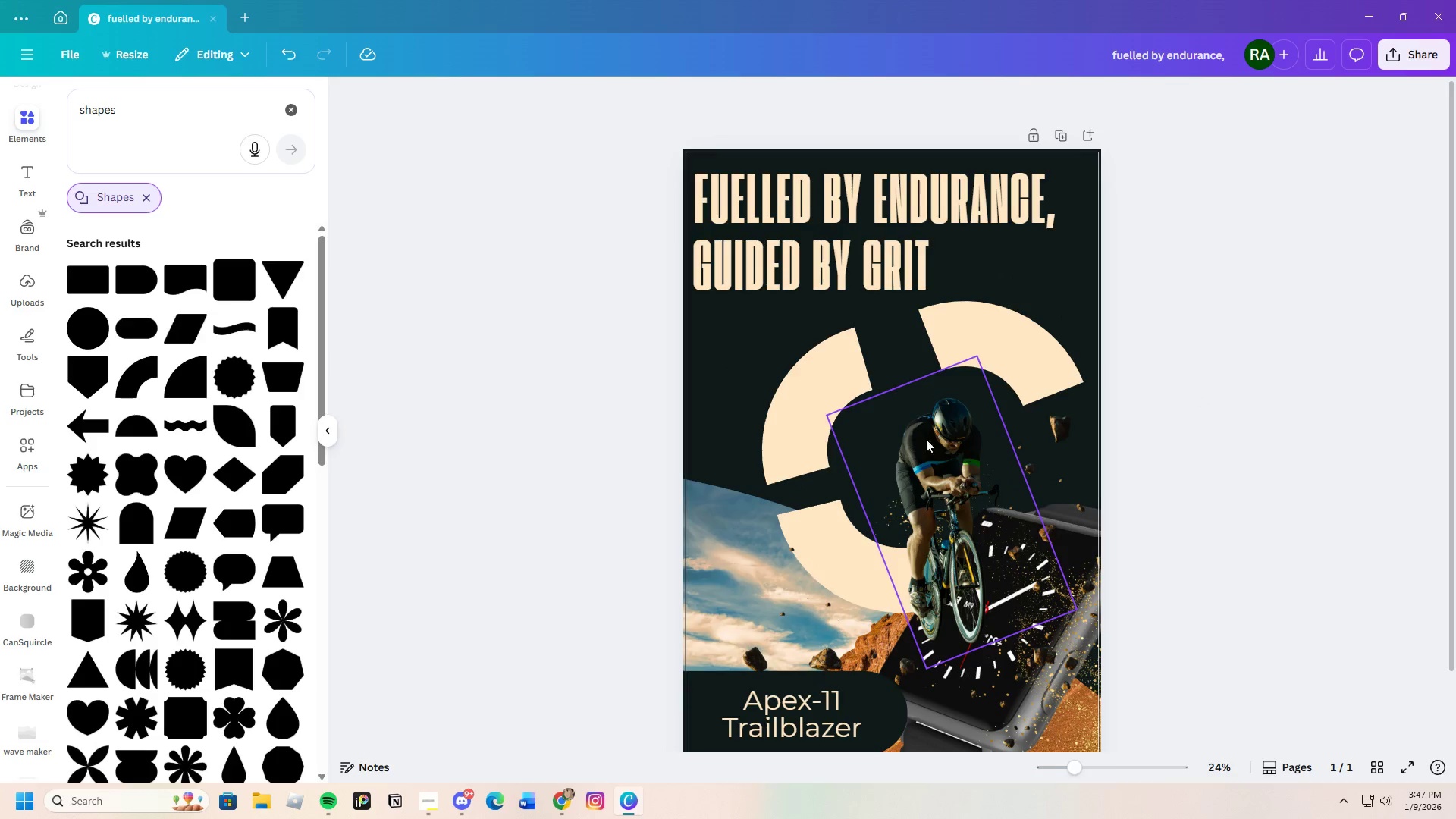 
left_click_drag(start_coordinate=[814, 392], to_coordinate=[824, 379])
 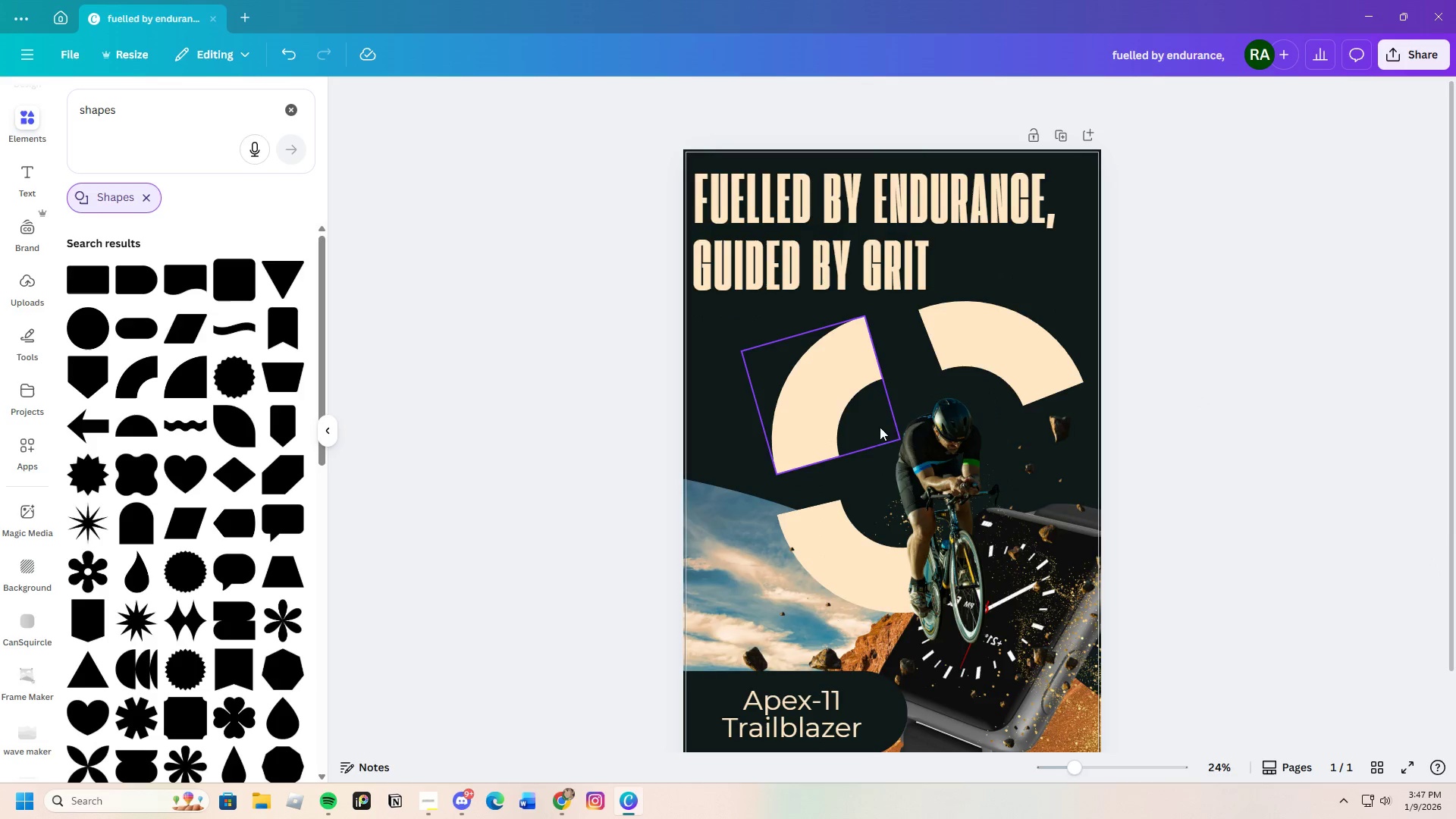 
left_click_drag(start_coordinate=[840, 406], to_coordinate=[835, 405])
 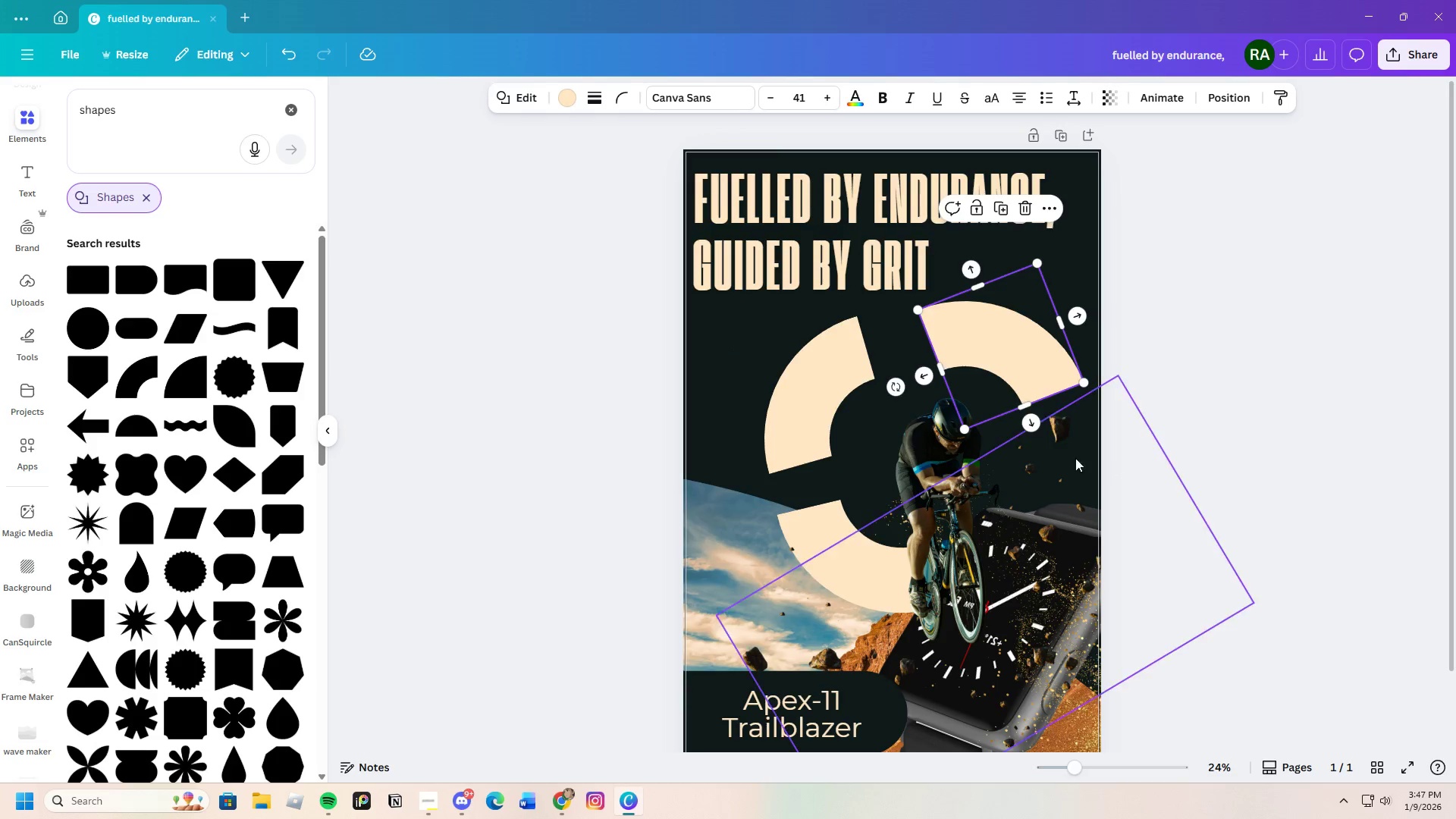 
left_click_drag(start_coordinate=[894, 386], to_coordinate=[896, 372])
 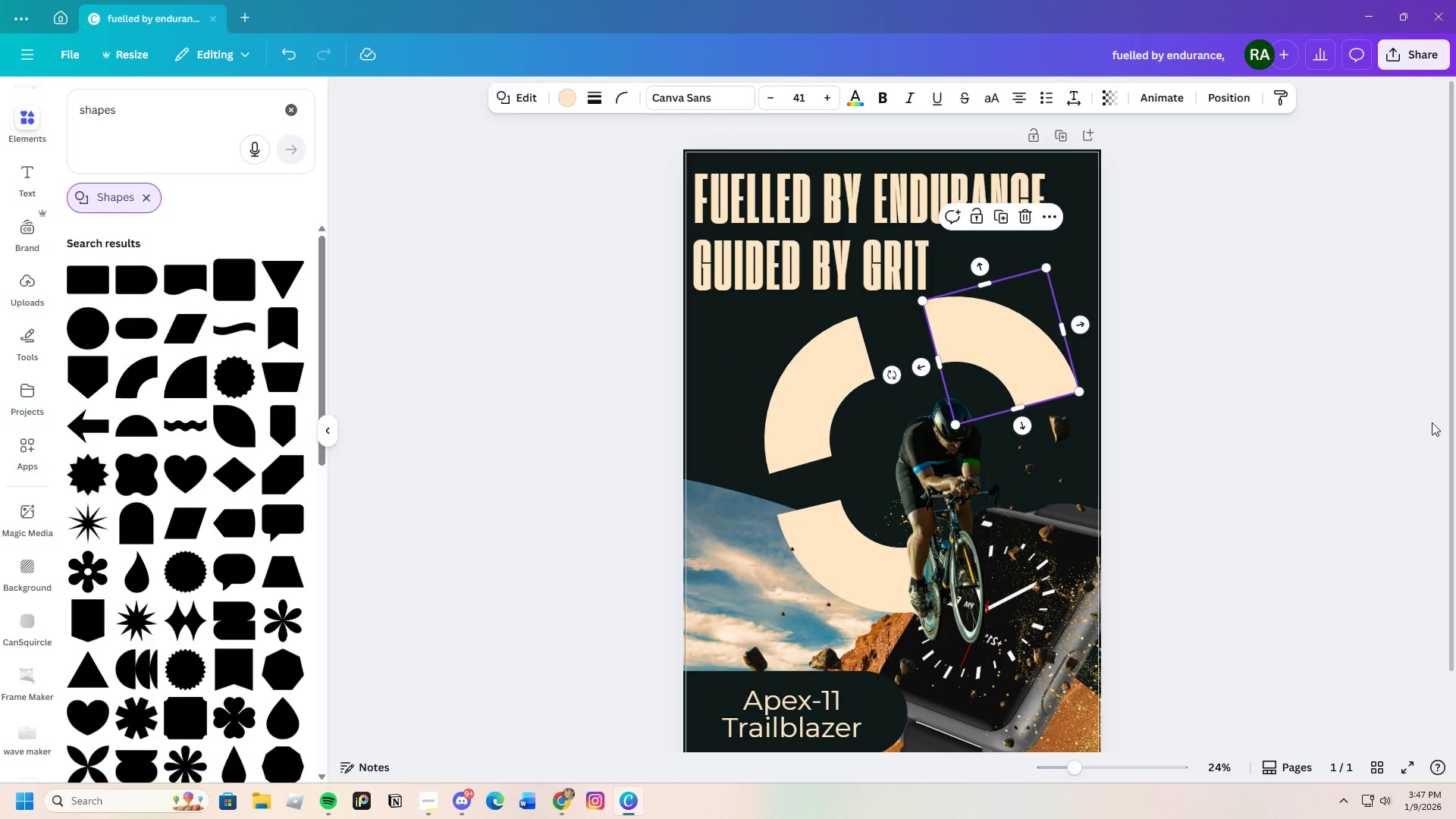 
left_click([1432, 422])
 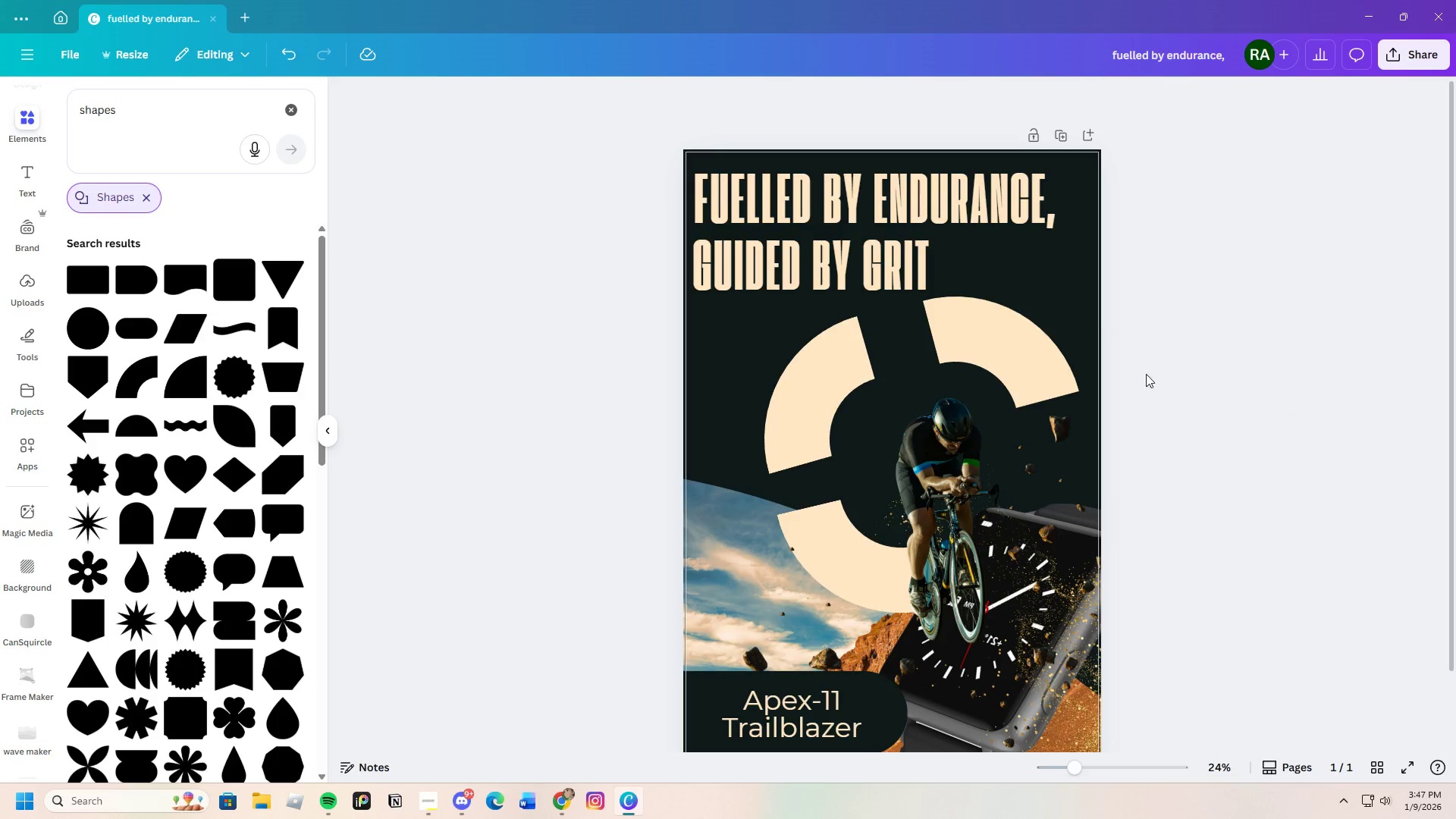 
left_click_drag(start_coordinate=[994, 367], to_coordinate=[984, 366])
 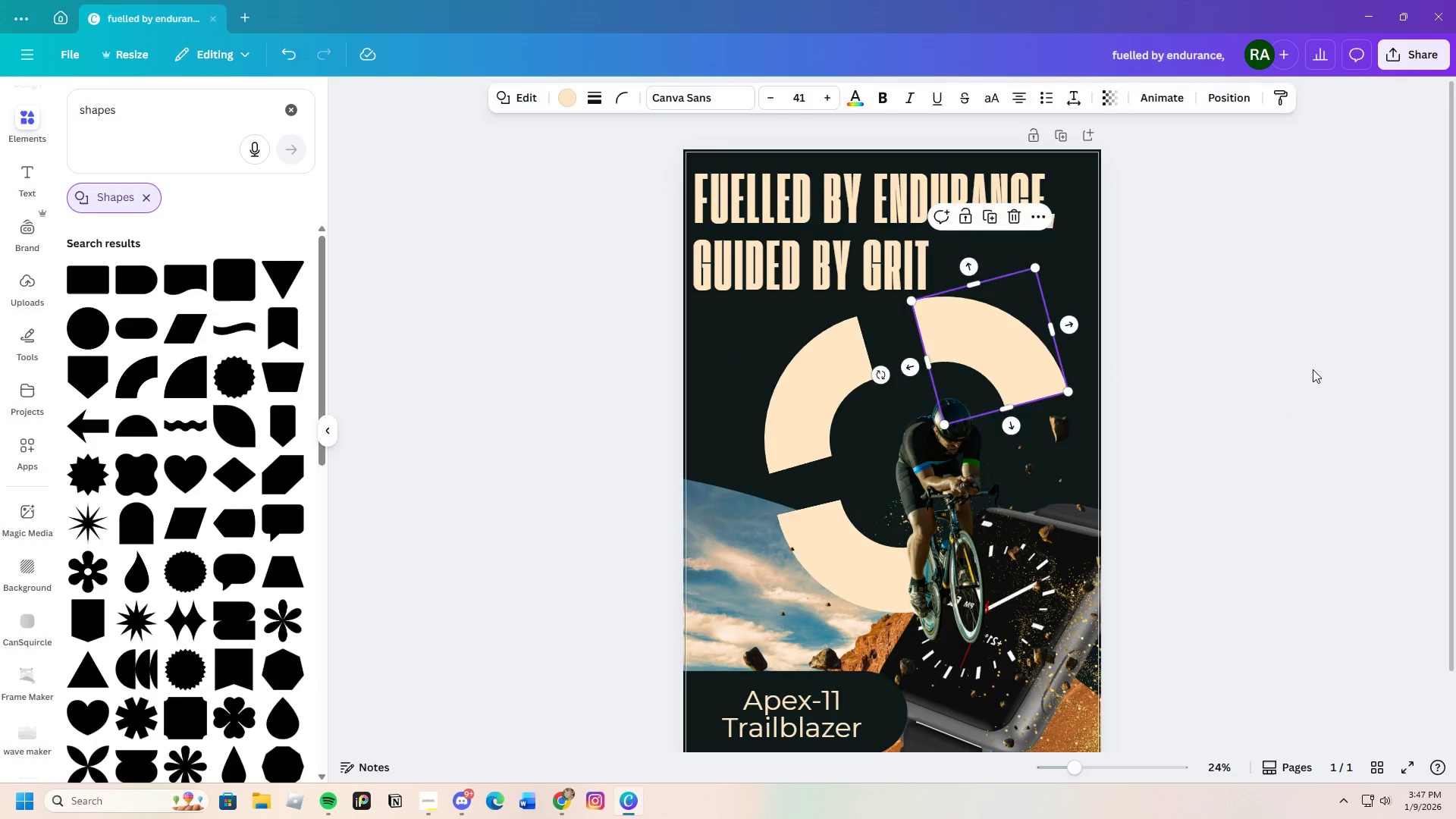 
left_click([1313, 369])
 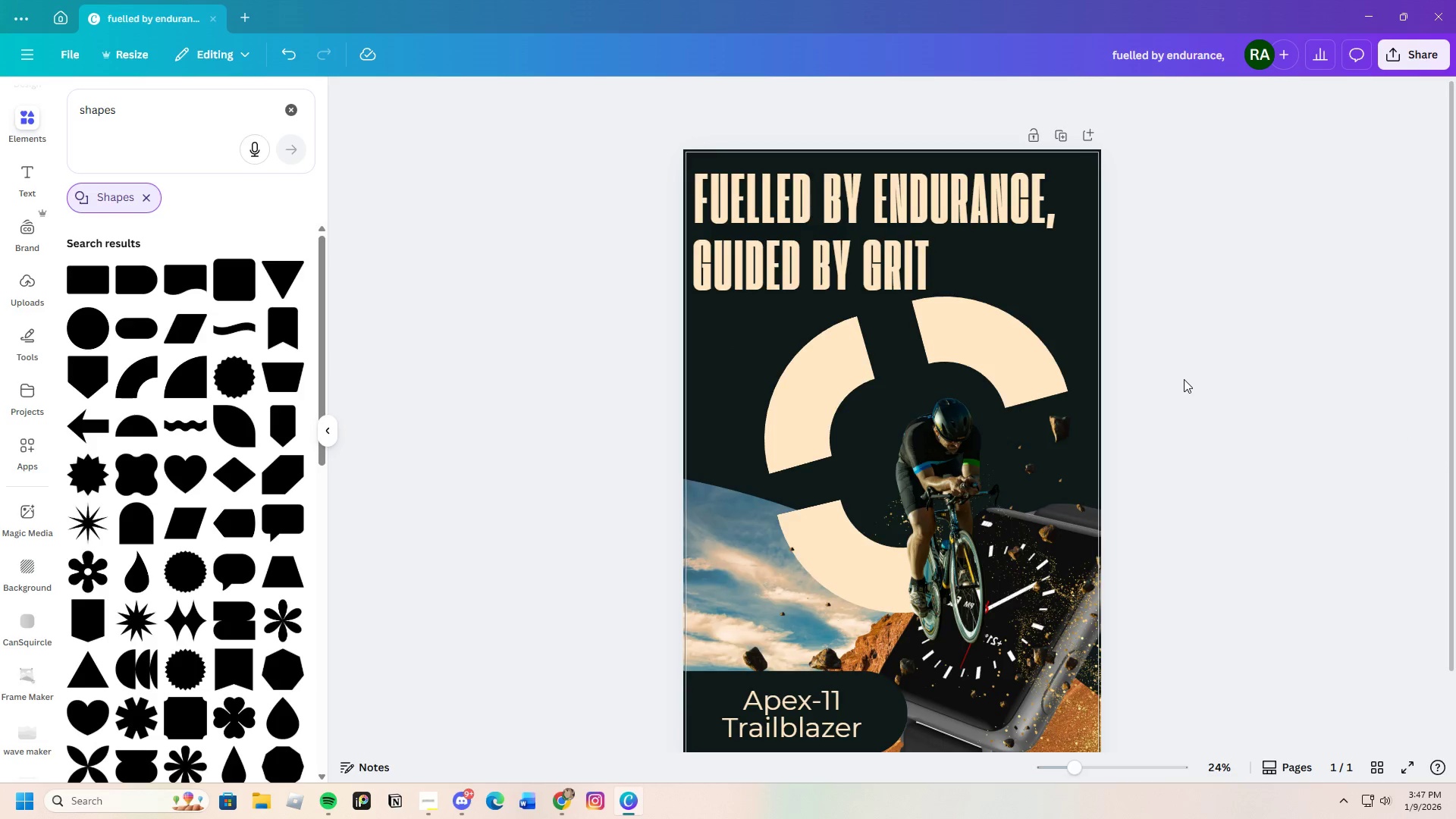 
wait(9.42)
 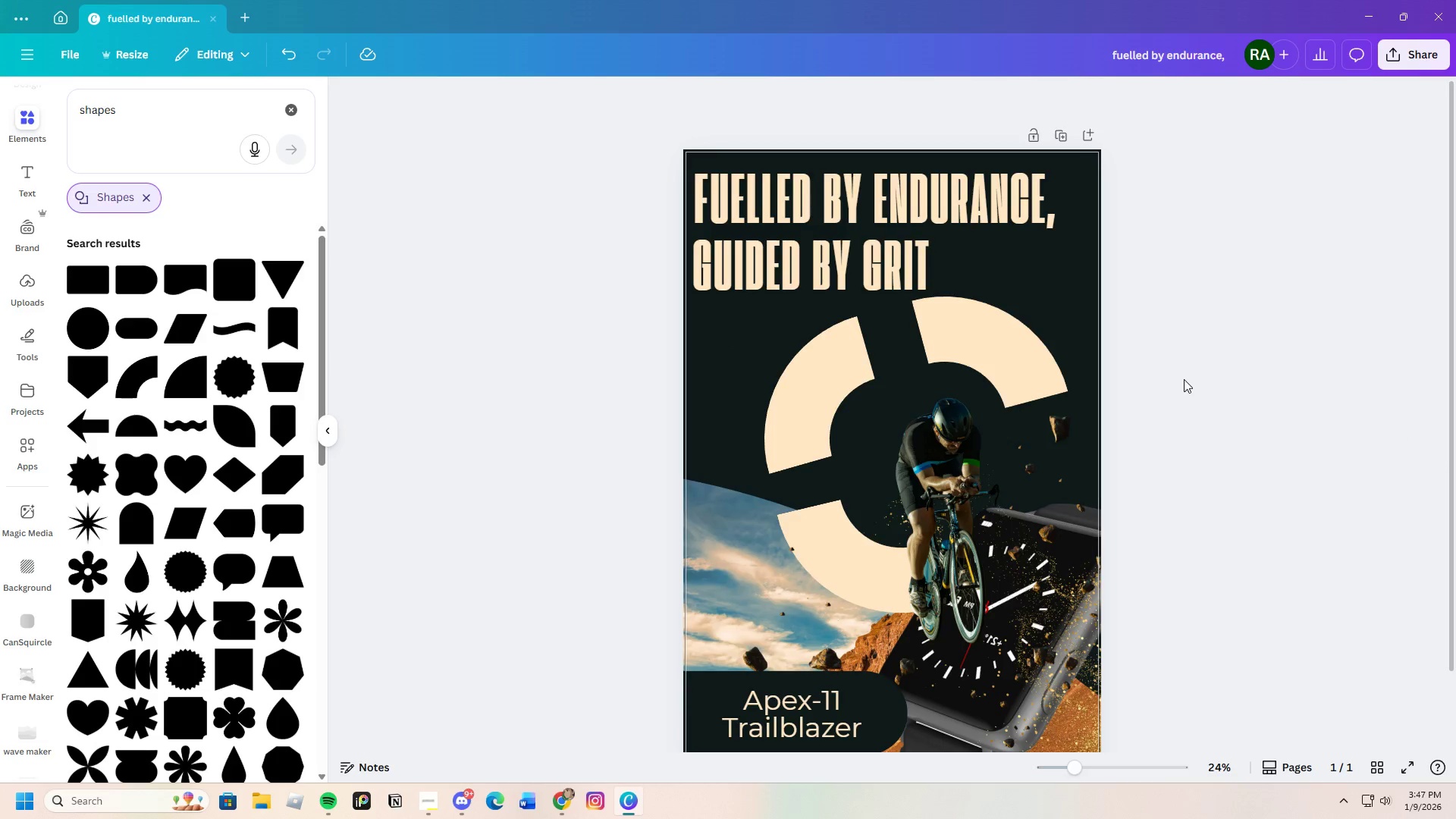 
scroll: coordinate [1196, 485], scroll_direction: down, amount: 3.0
 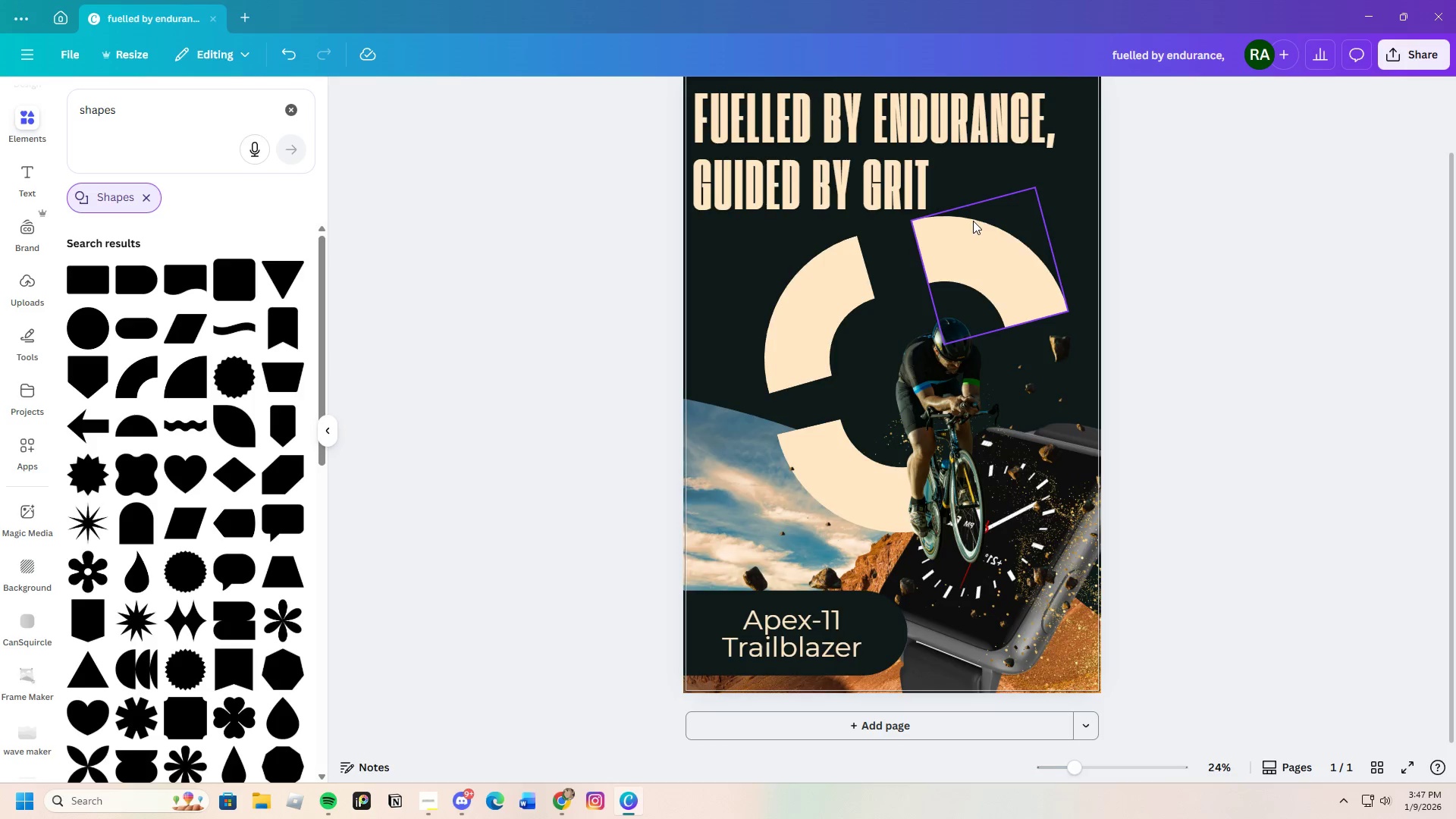 
left_click([974, 226])
 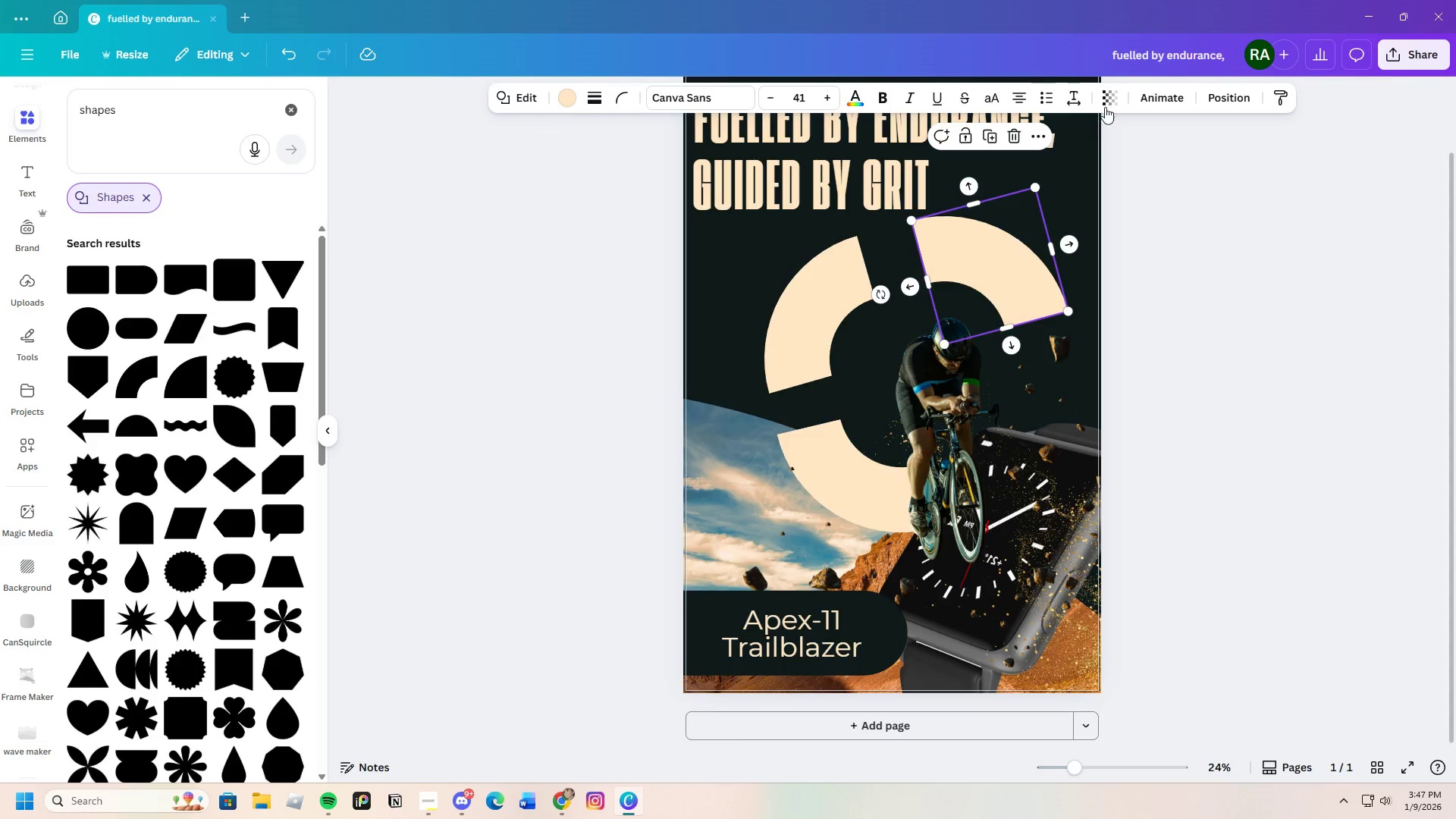 
left_click([1110, 101])
 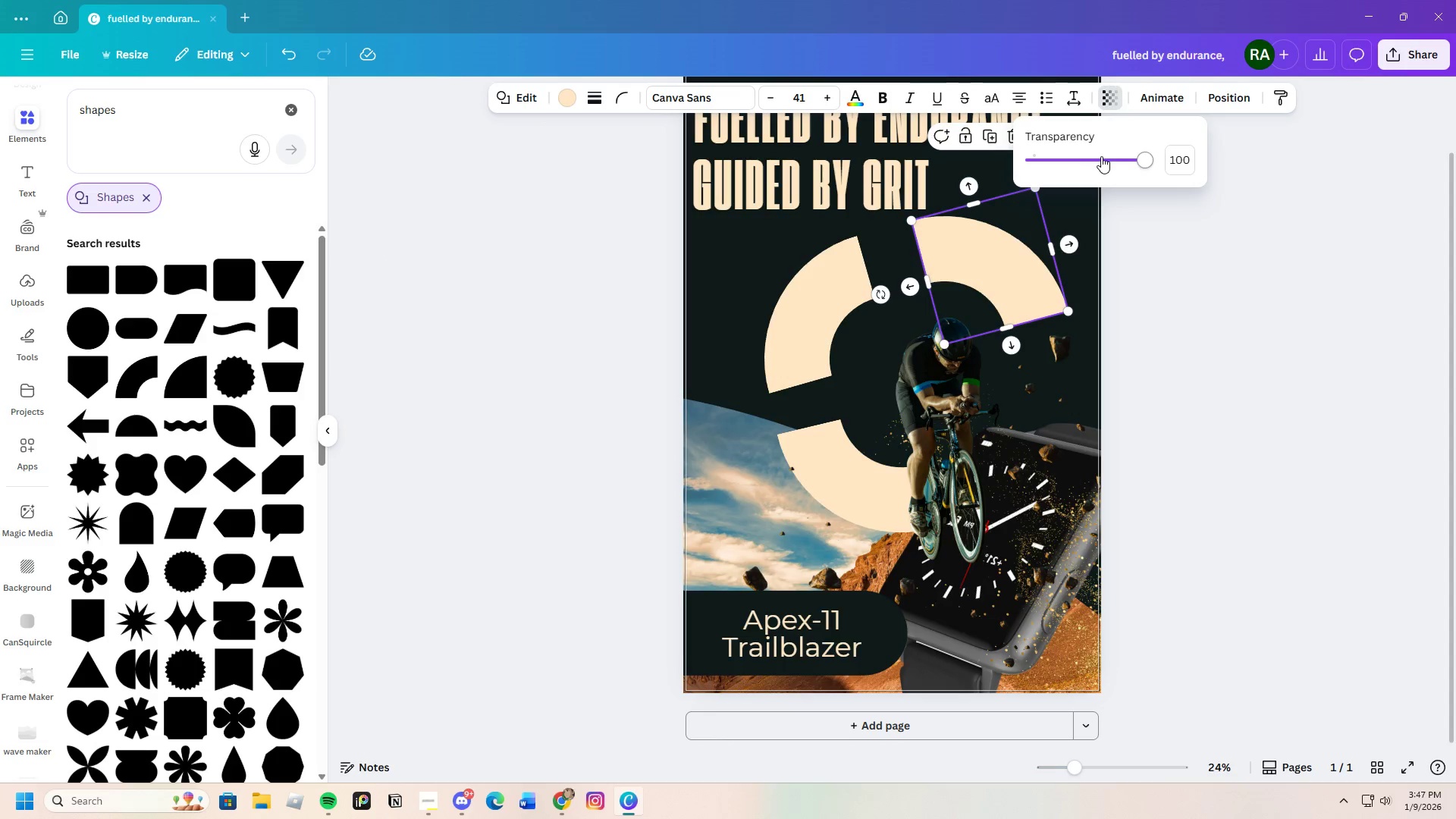 
left_click_drag(start_coordinate=[1108, 160], to_coordinate=[1078, 172])
 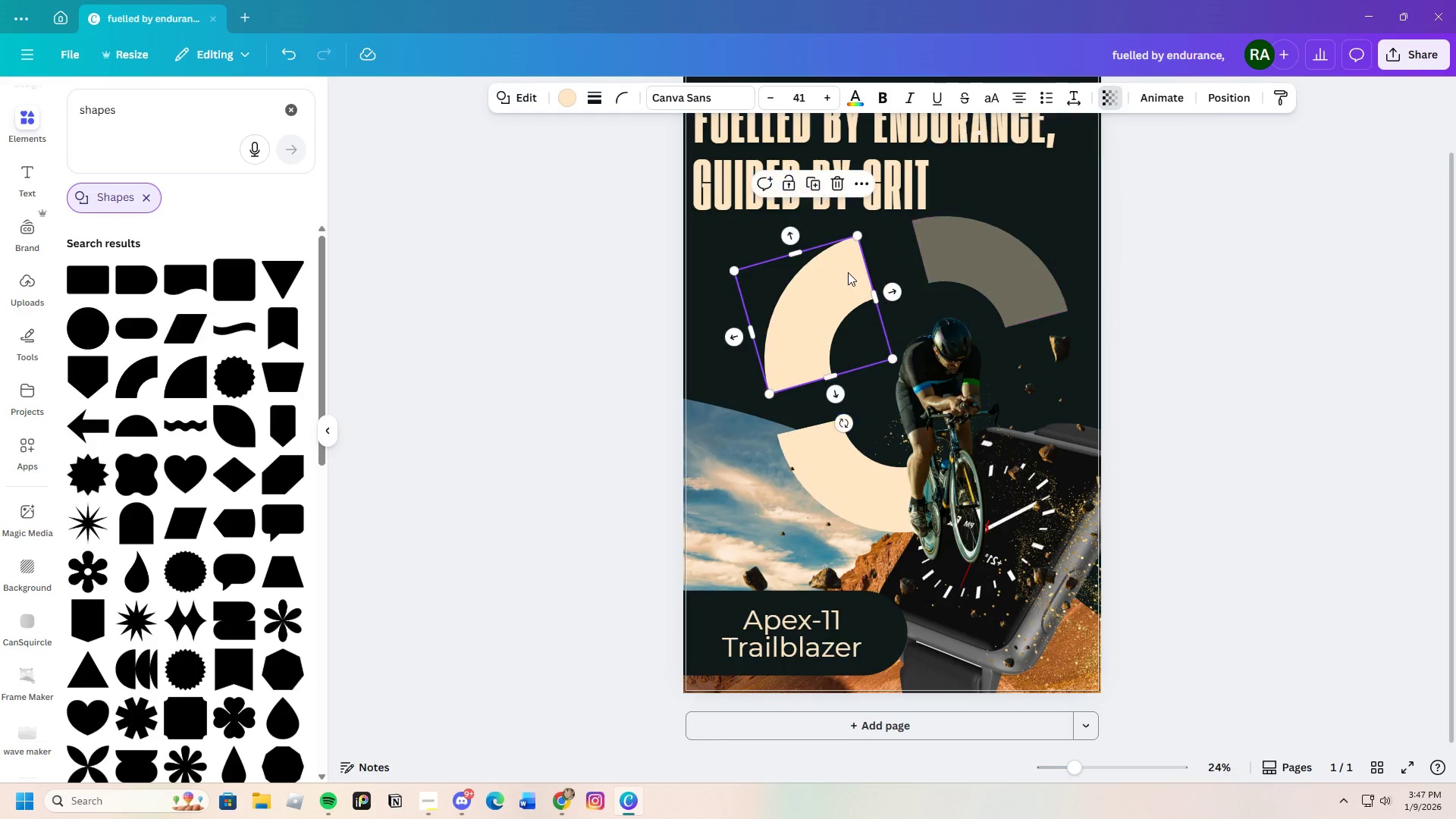 
left_click([848, 272])
 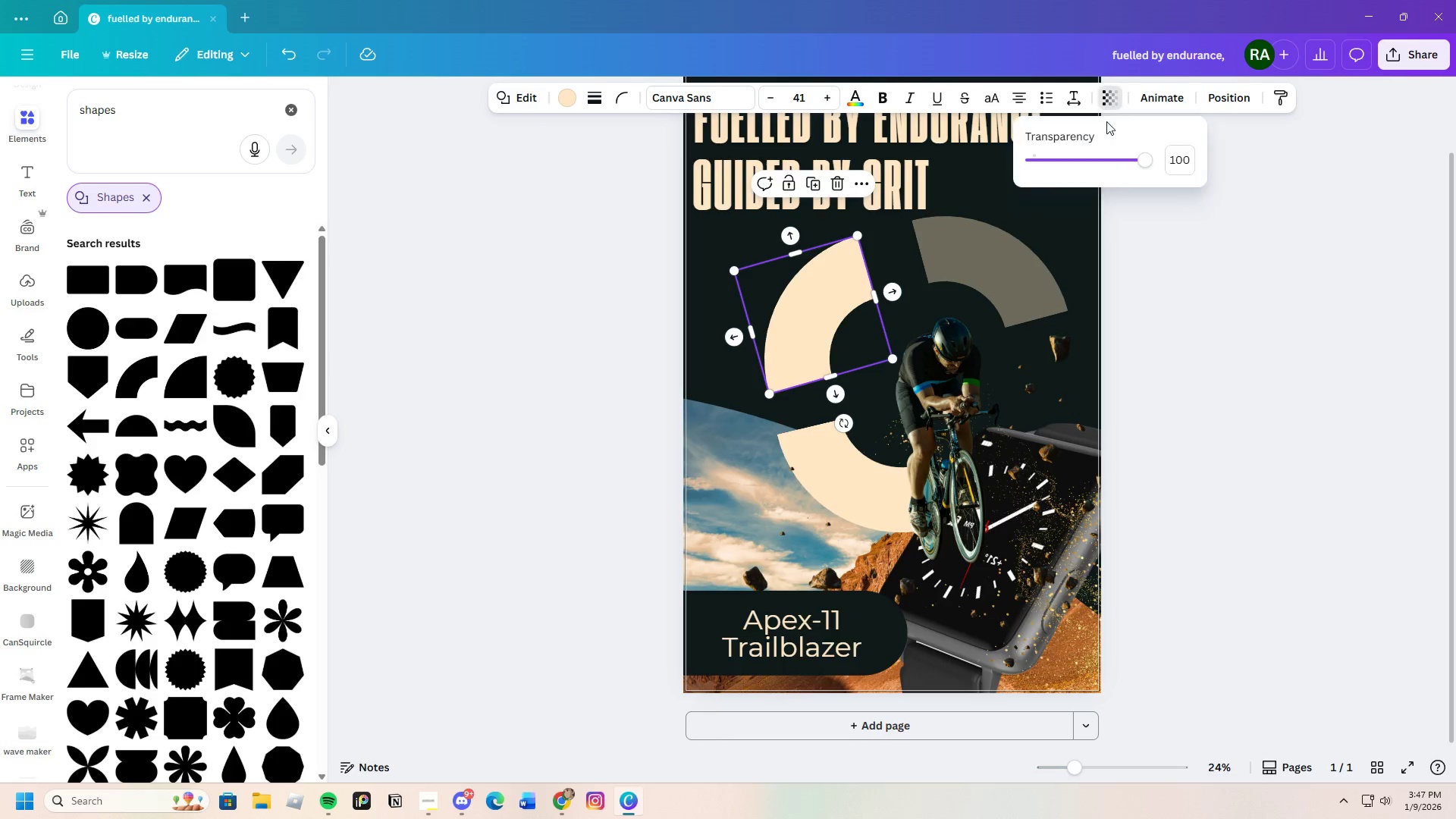 
left_click_drag(start_coordinate=[1129, 158], to_coordinate=[1078, 174])
 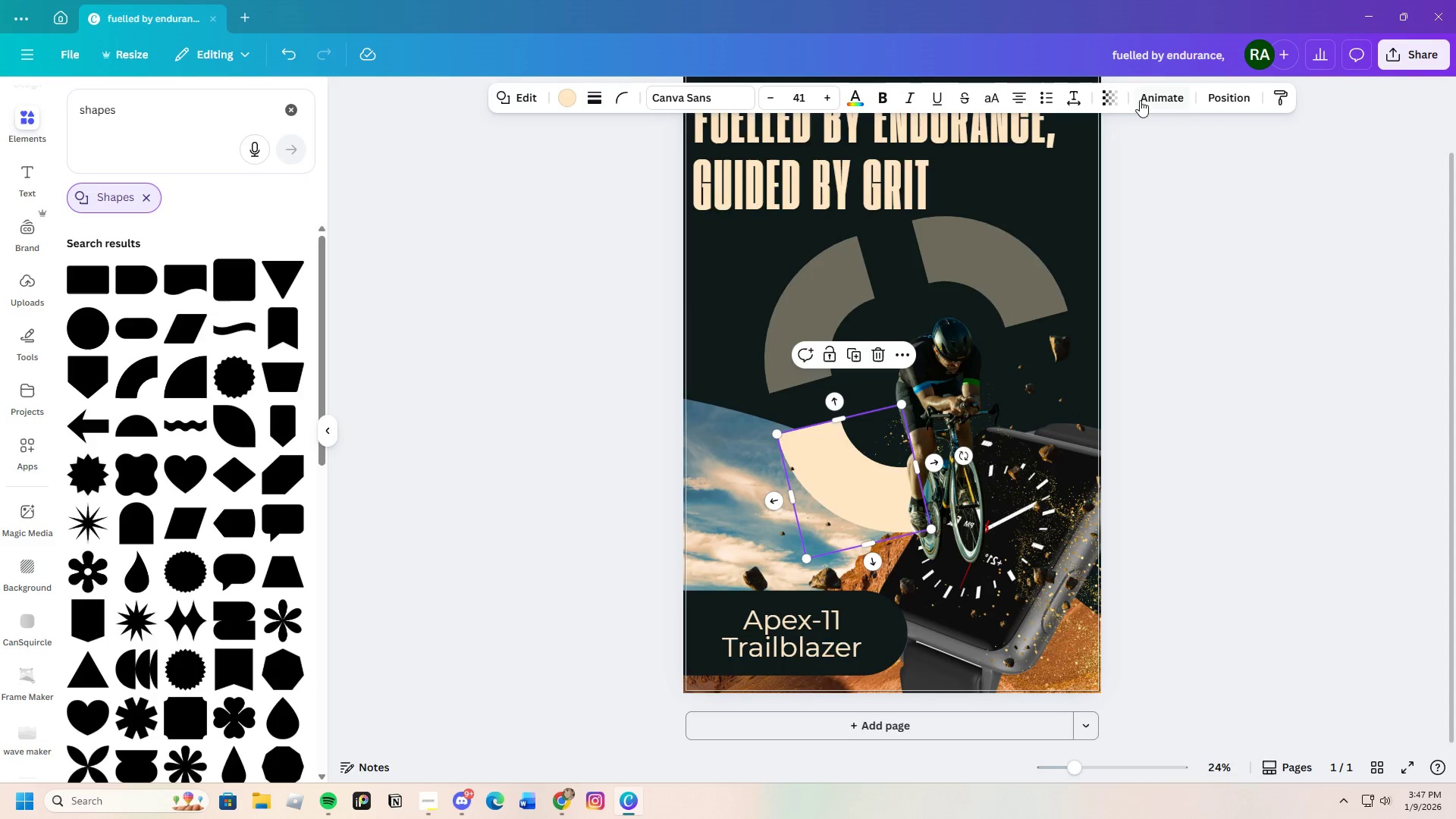 
left_click([1109, 104])
 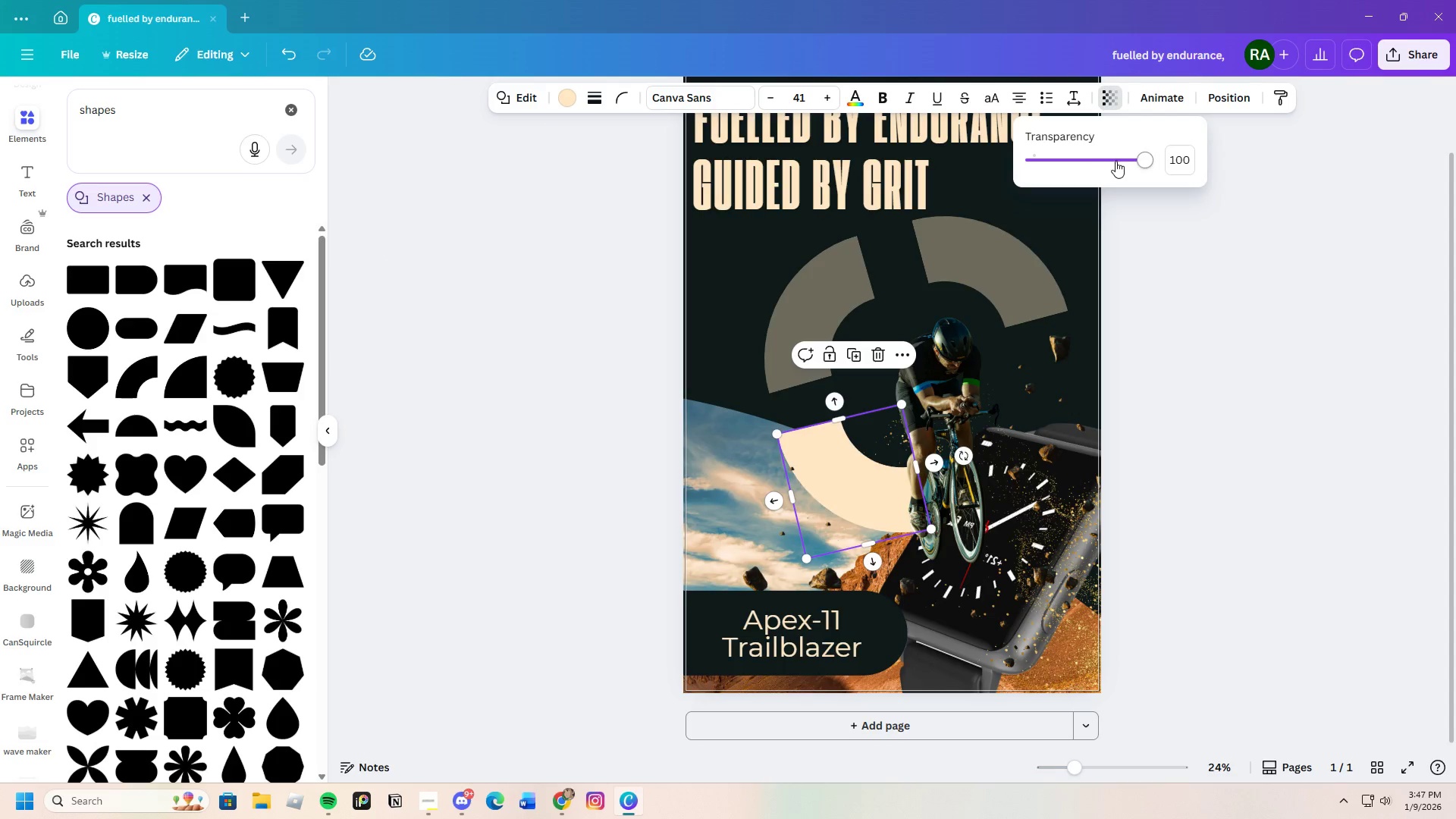 
left_click_drag(start_coordinate=[1116, 161], to_coordinate=[1078, 175])
 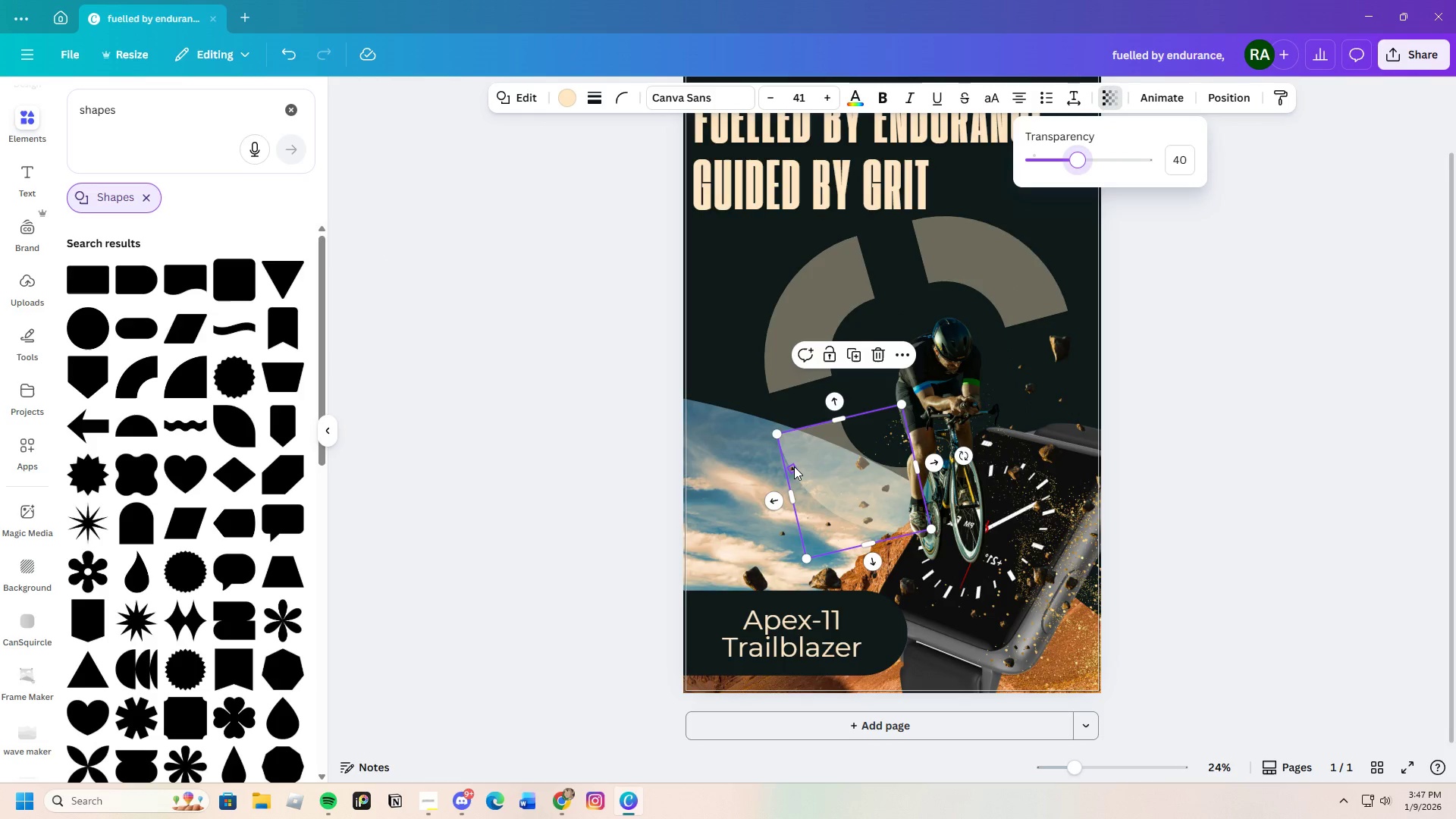 
left_click([794, 466])
 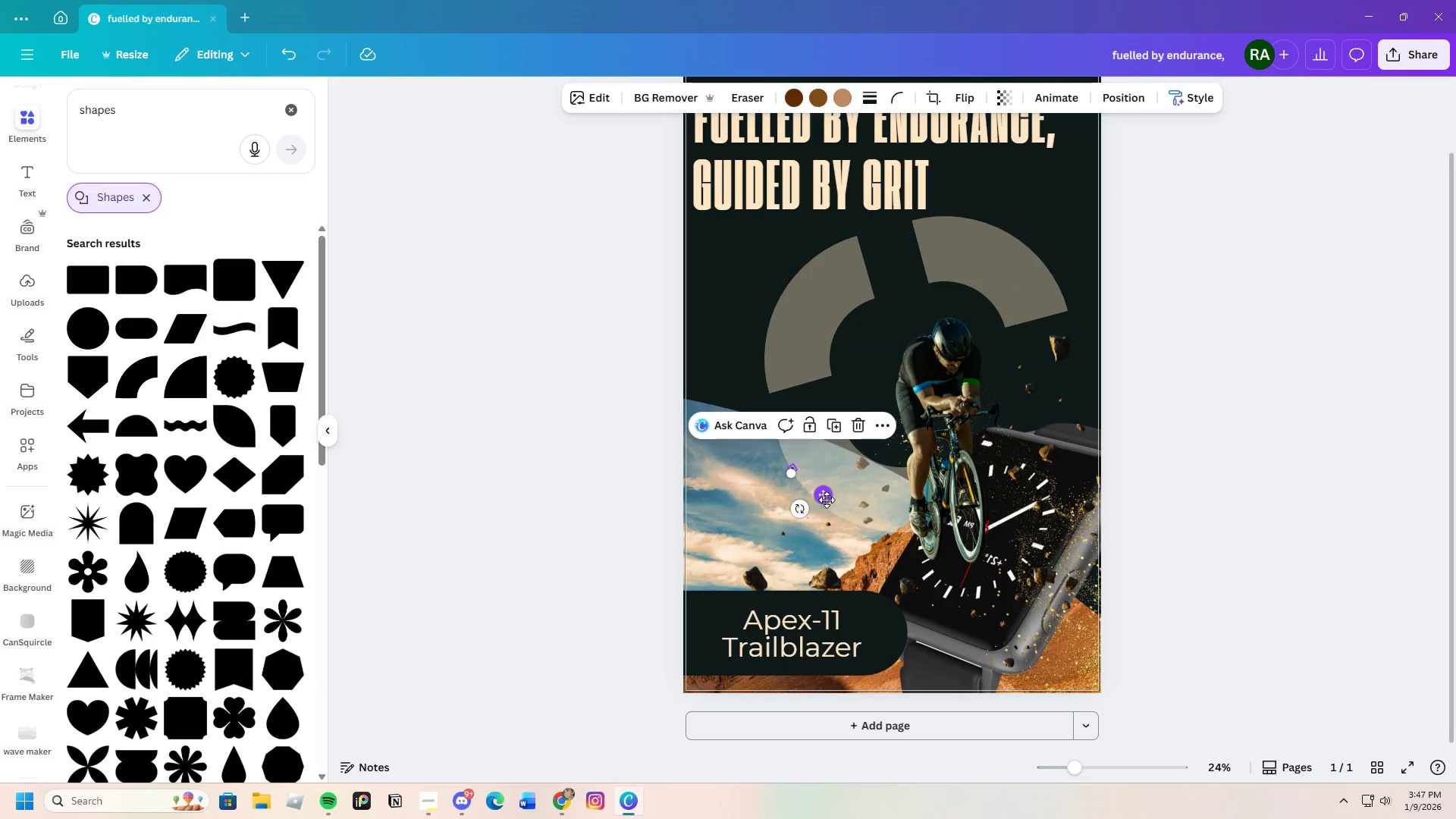 
left_click_drag(start_coordinate=[827, 500], to_coordinate=[817, 513])
 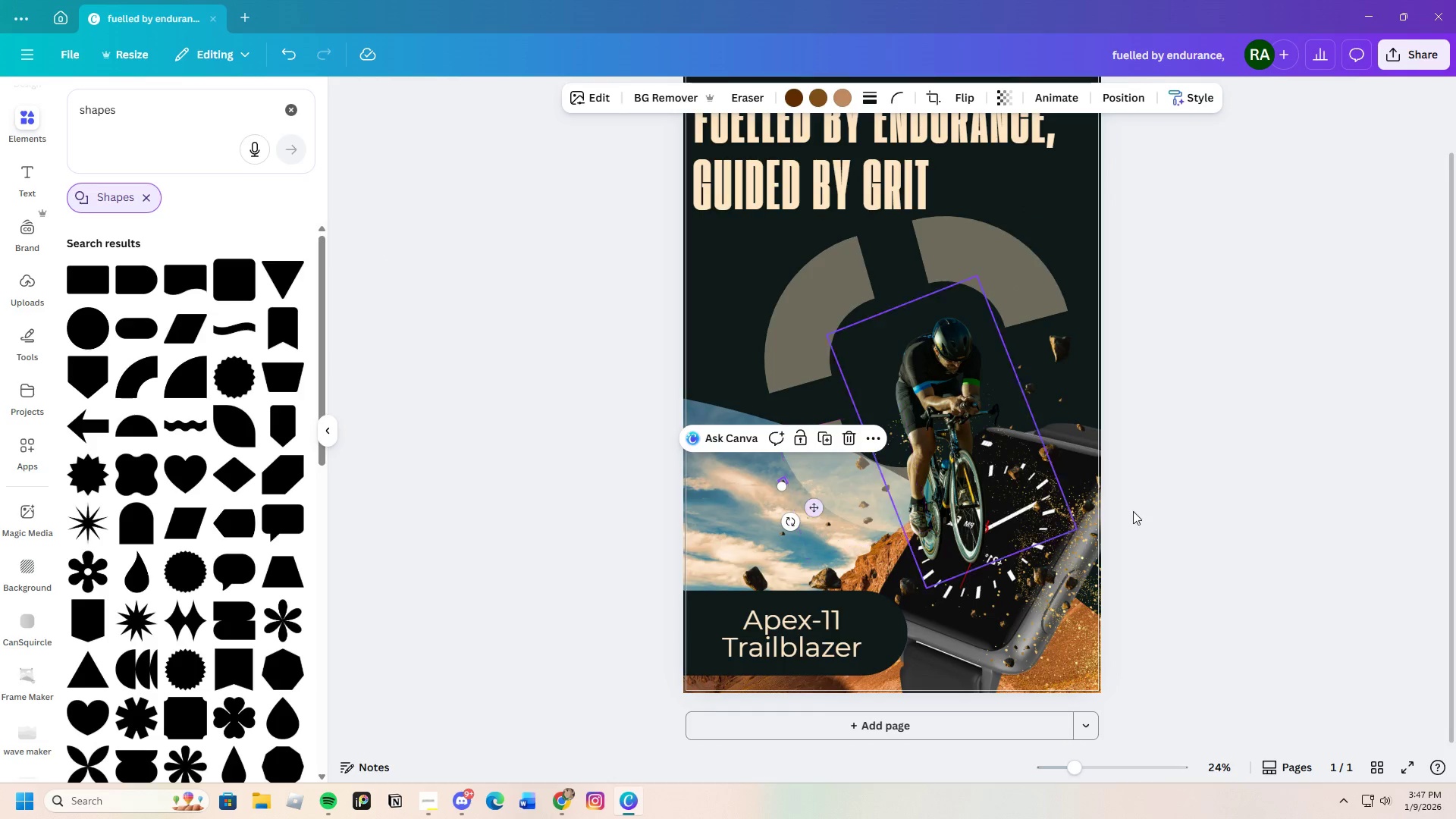 
left_click_drag(start_coordinate=[1281, 512], to_coordinate=[1275, 512])
 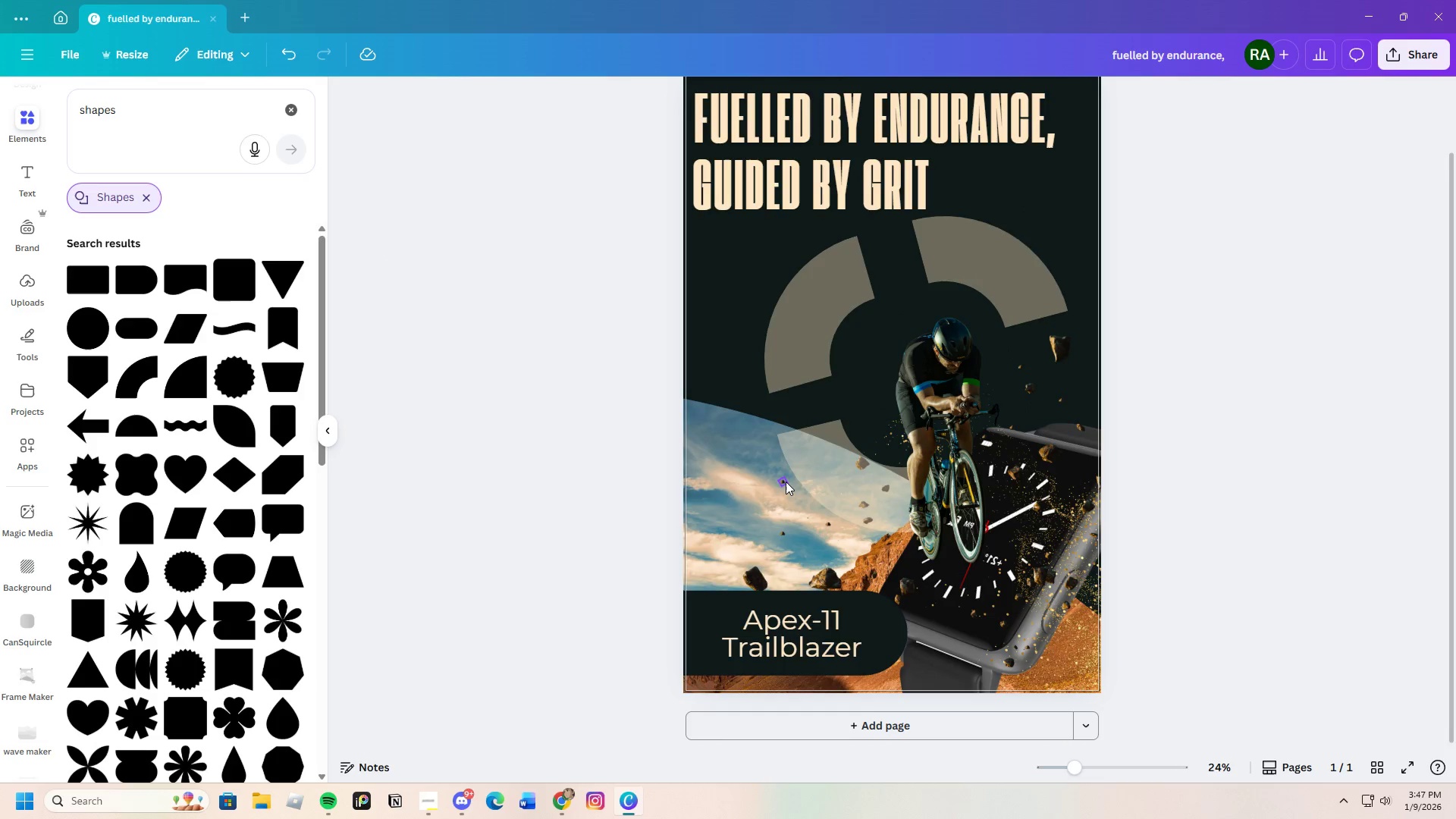 
left_click([784, 483])
 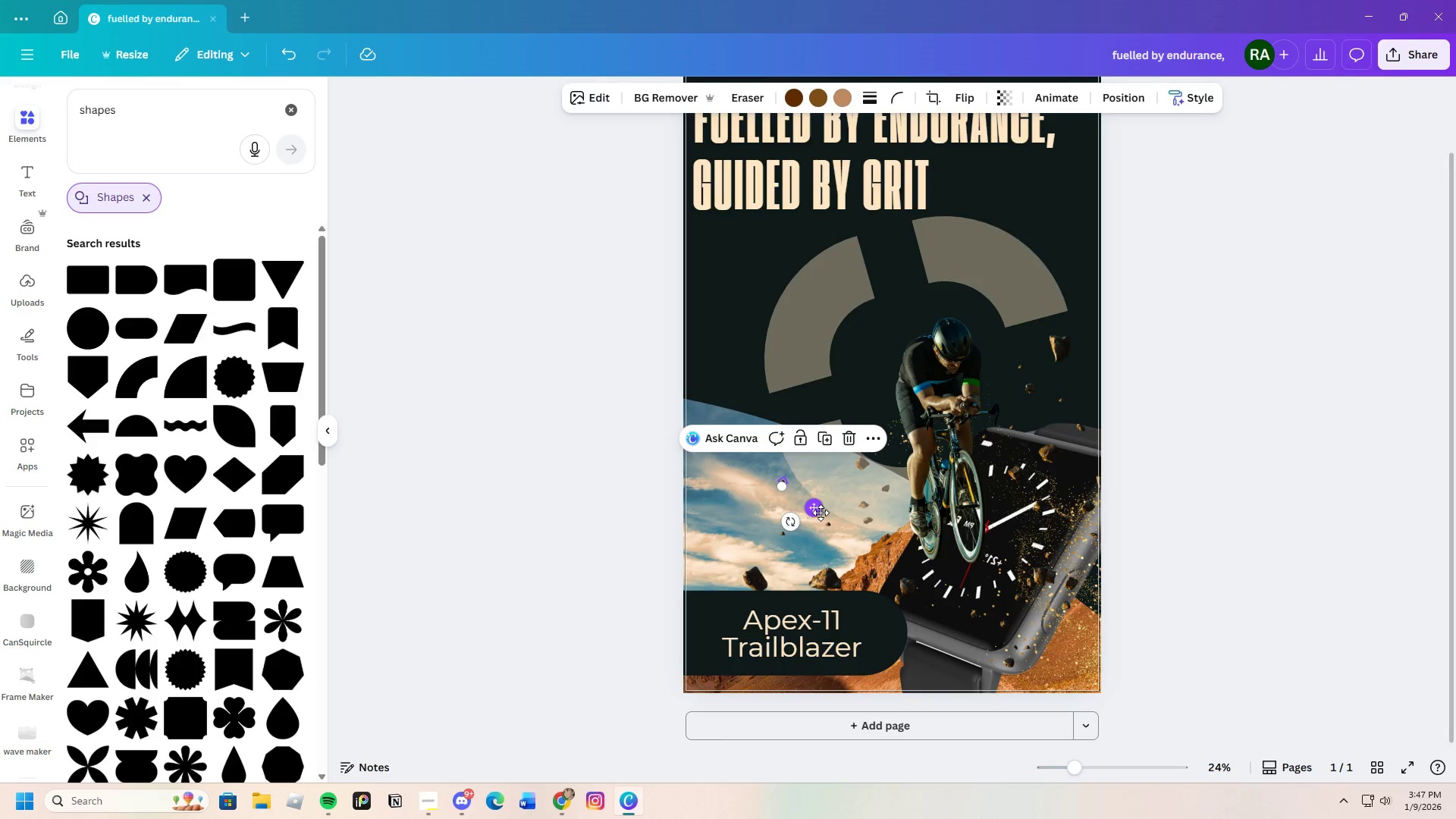 
left_click_drag(start_coordinate=[820, 513], to_coordinate=[842, 545])
 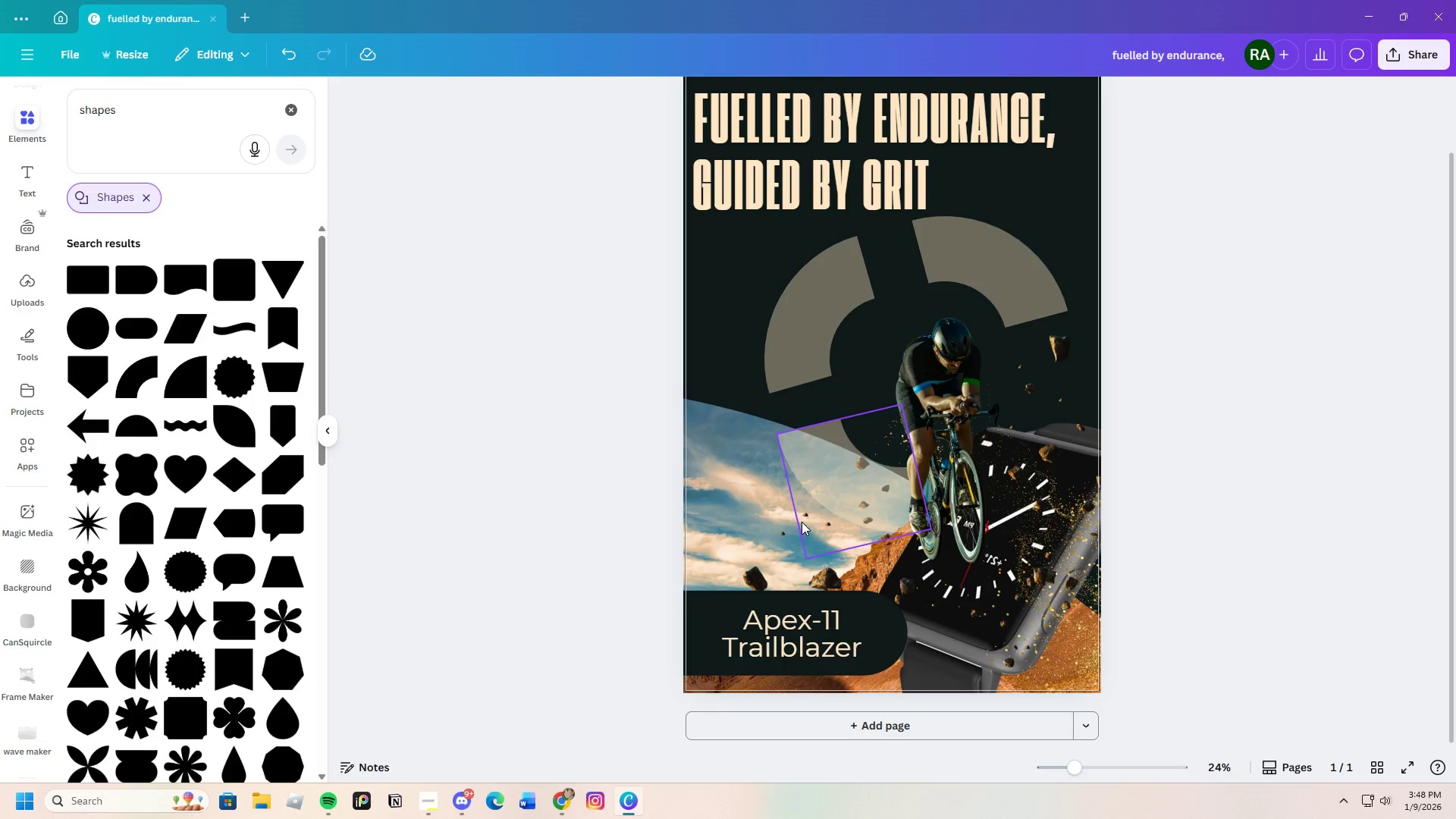 
left_click([805, 518])
 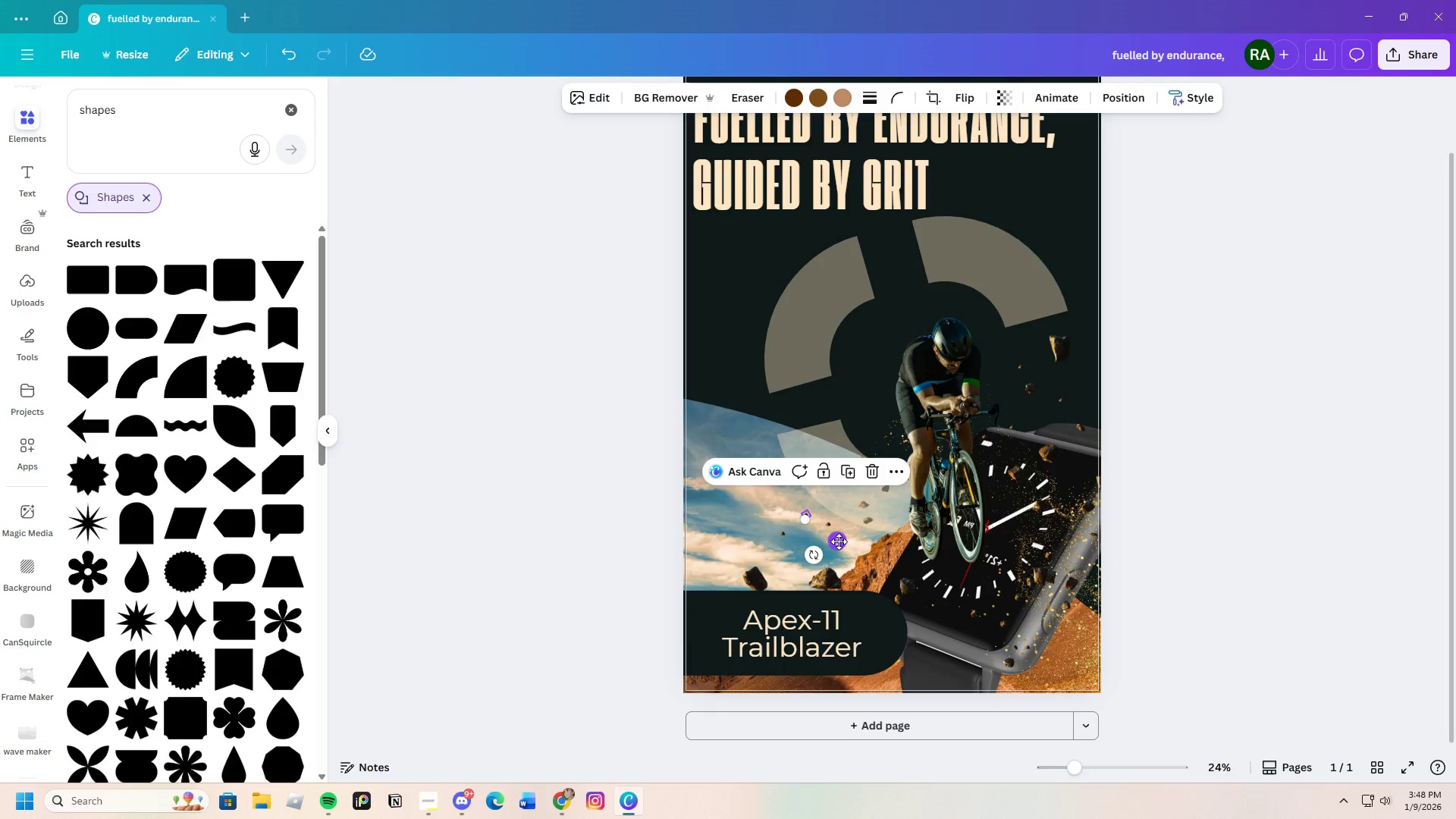 
left_click_drag(start_coordinate=[839, 541], to_coordinate=[801, 525])
 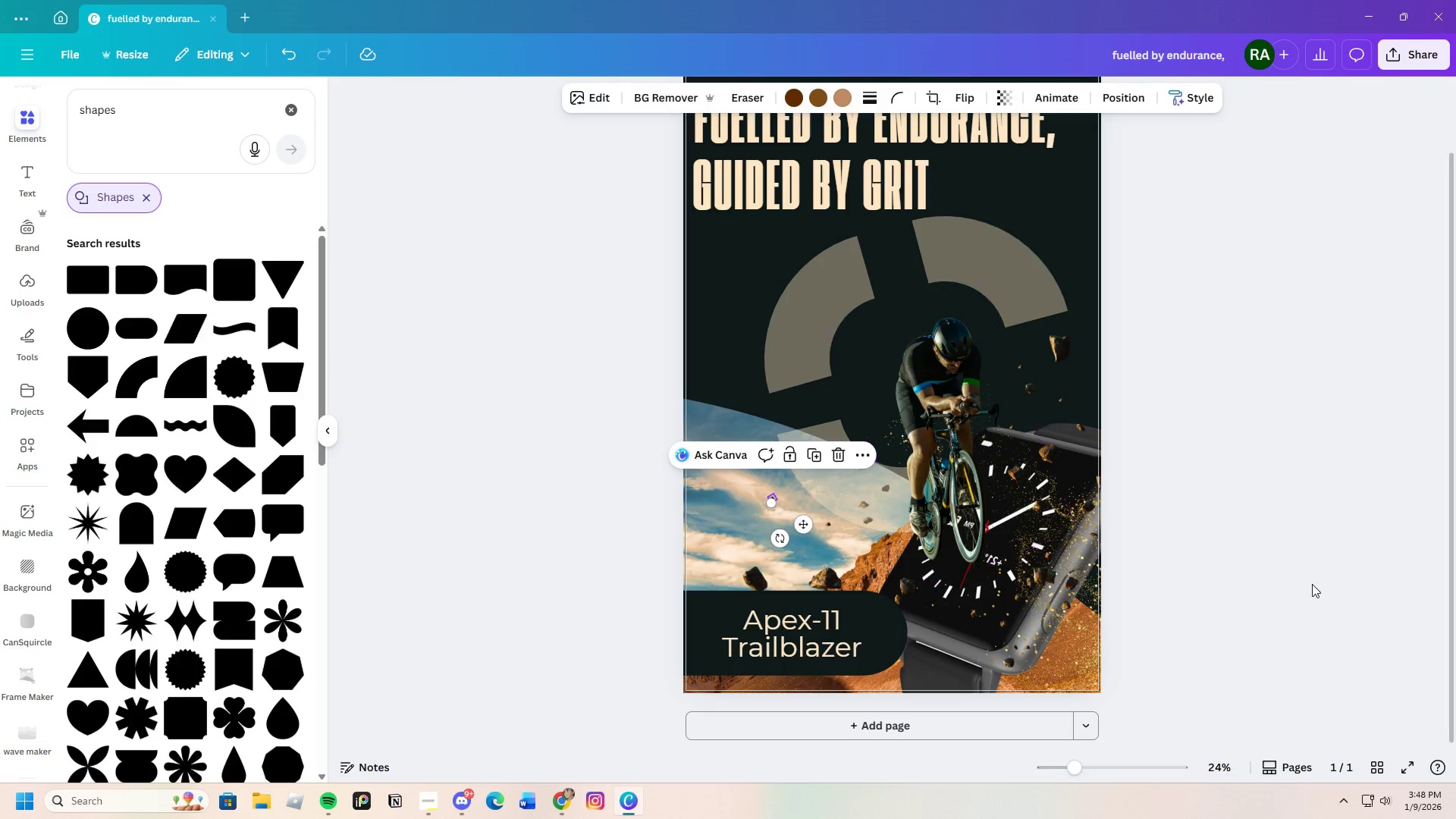 
left_click([1312, 584])
 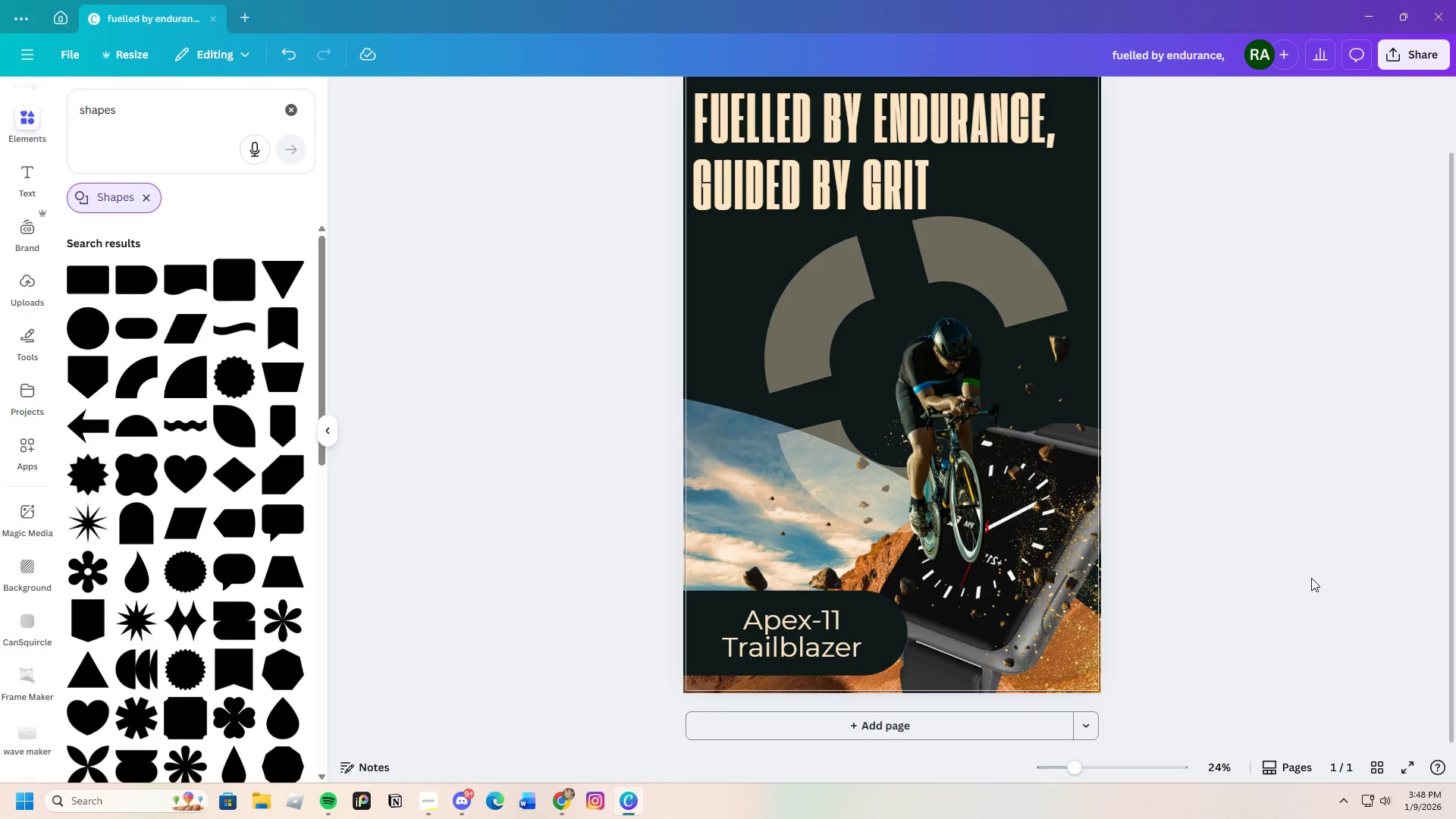 
scroll: coordinate [1312, 587], scroll_direction: none, amount: 0.0
 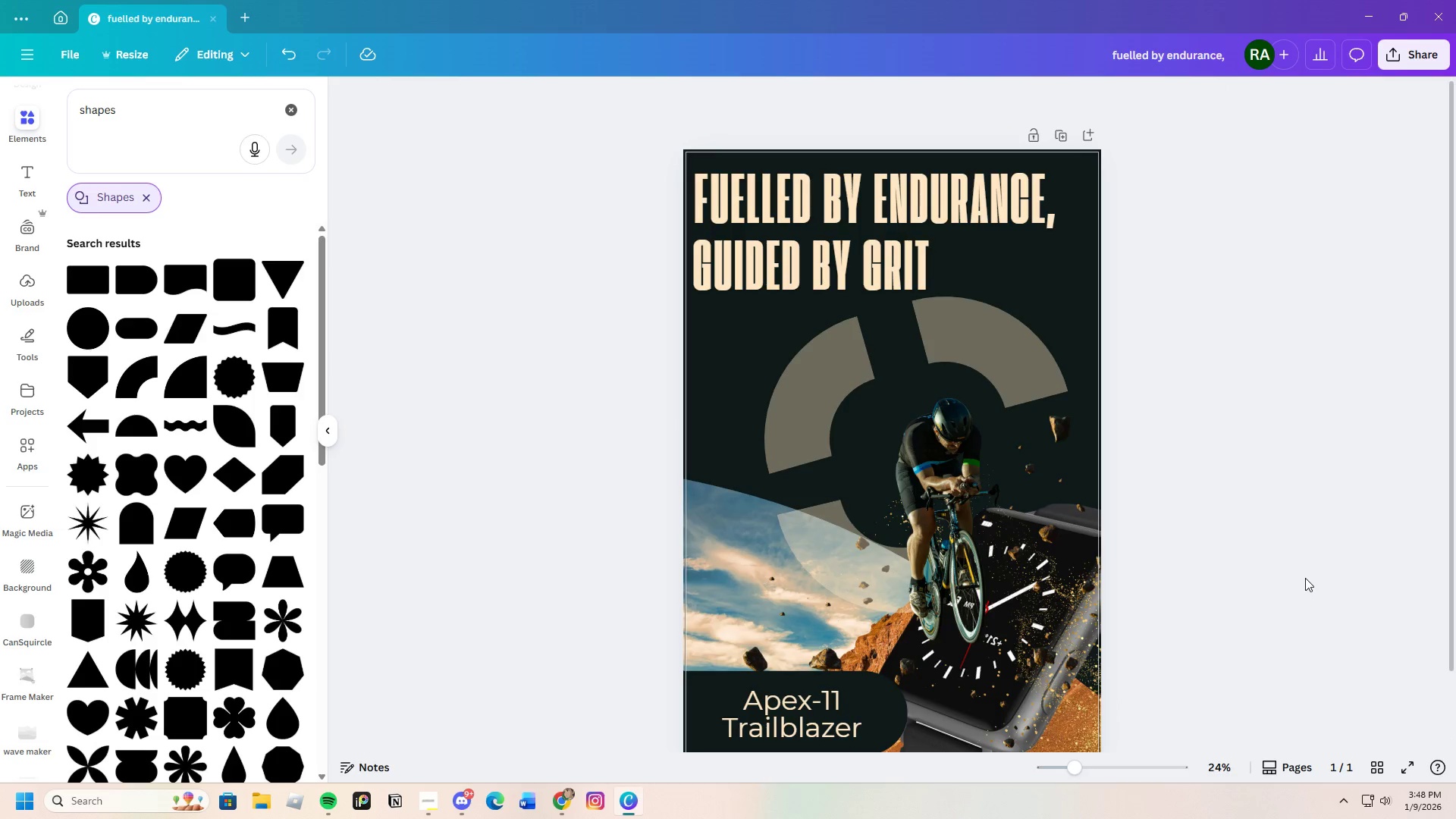 
scroll: coordinate [1305, 579], scroll_direction: down, amount: 2.0
 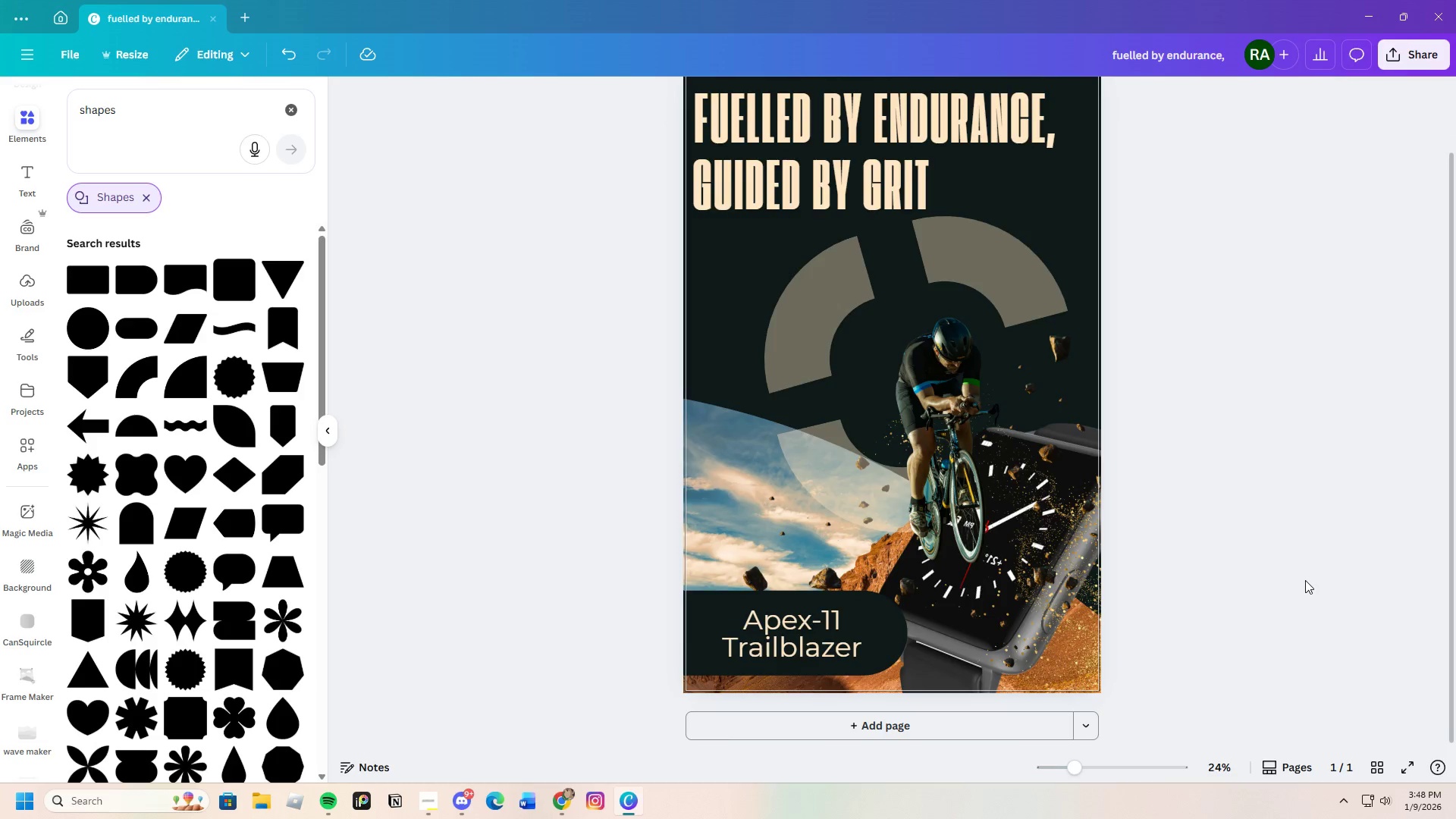 
scroll: coordinate [1305, 580], scroll_direction: up, amount: 2.0
 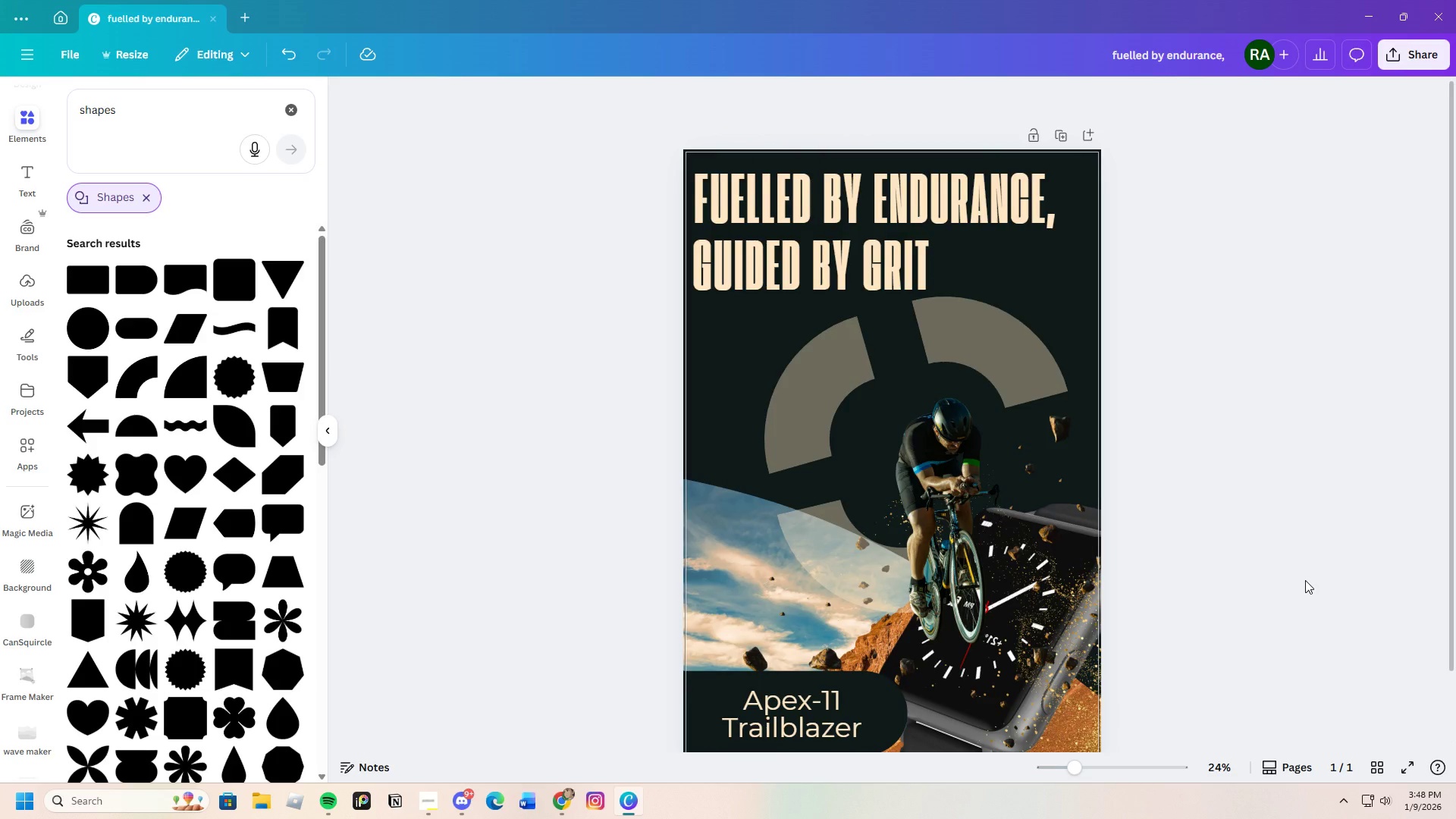 
scroll: coordinate [181, 703], scroll_direction: down, amount: 5.0
 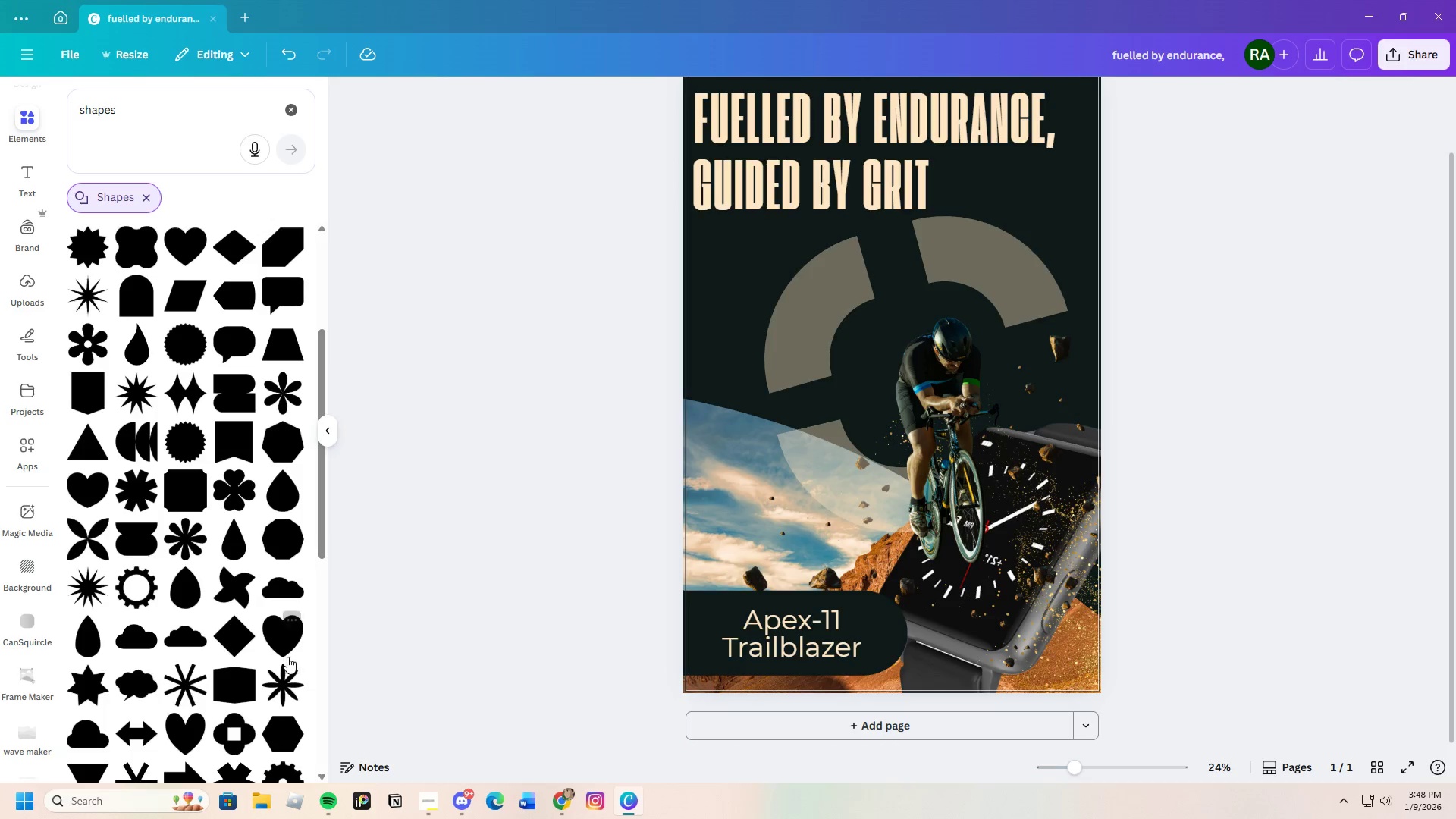 
scroll: coordinate [107, 573], scroll_direction: up, amount: 6.0
 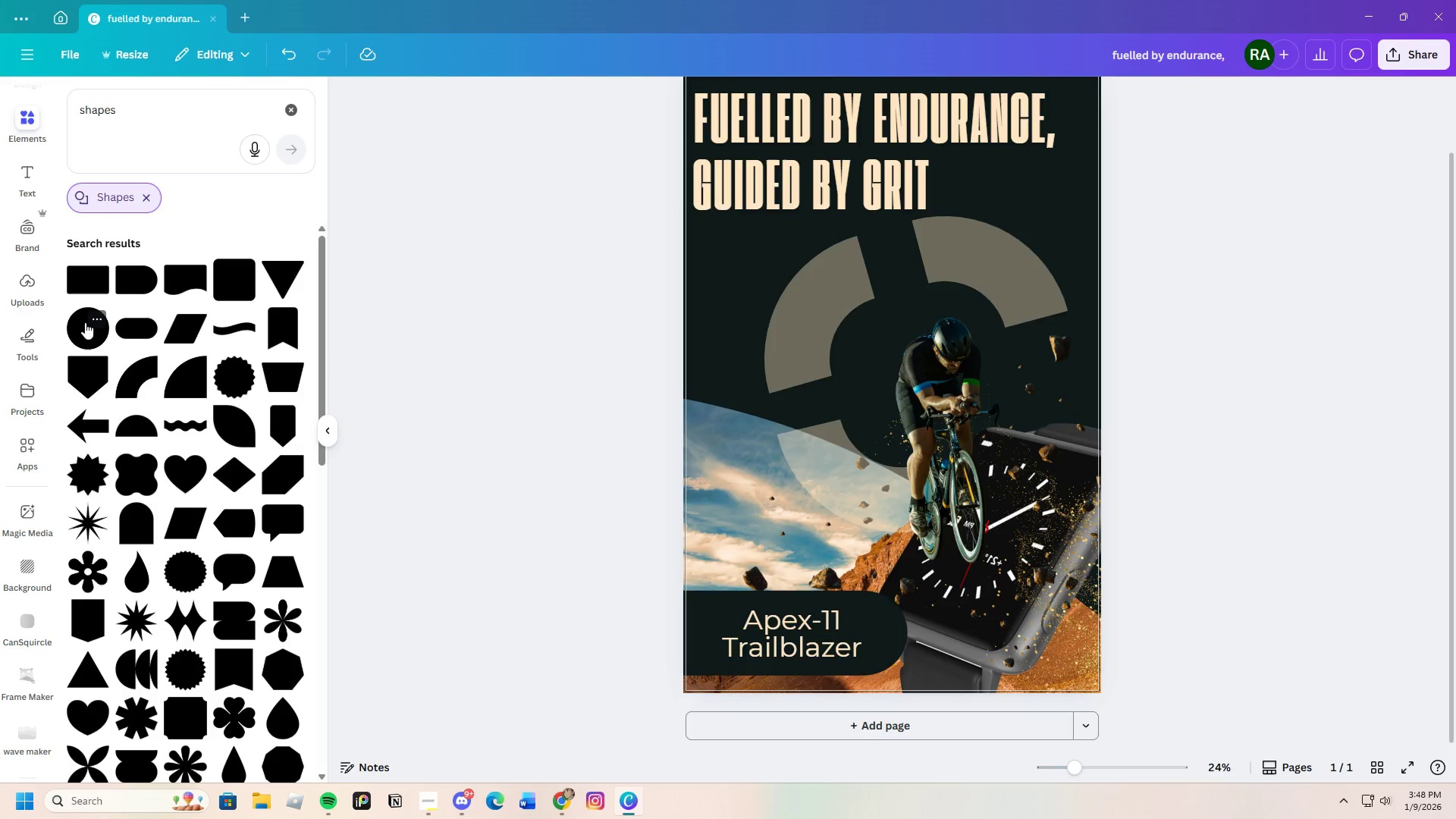 
left_click([85, 322])
 